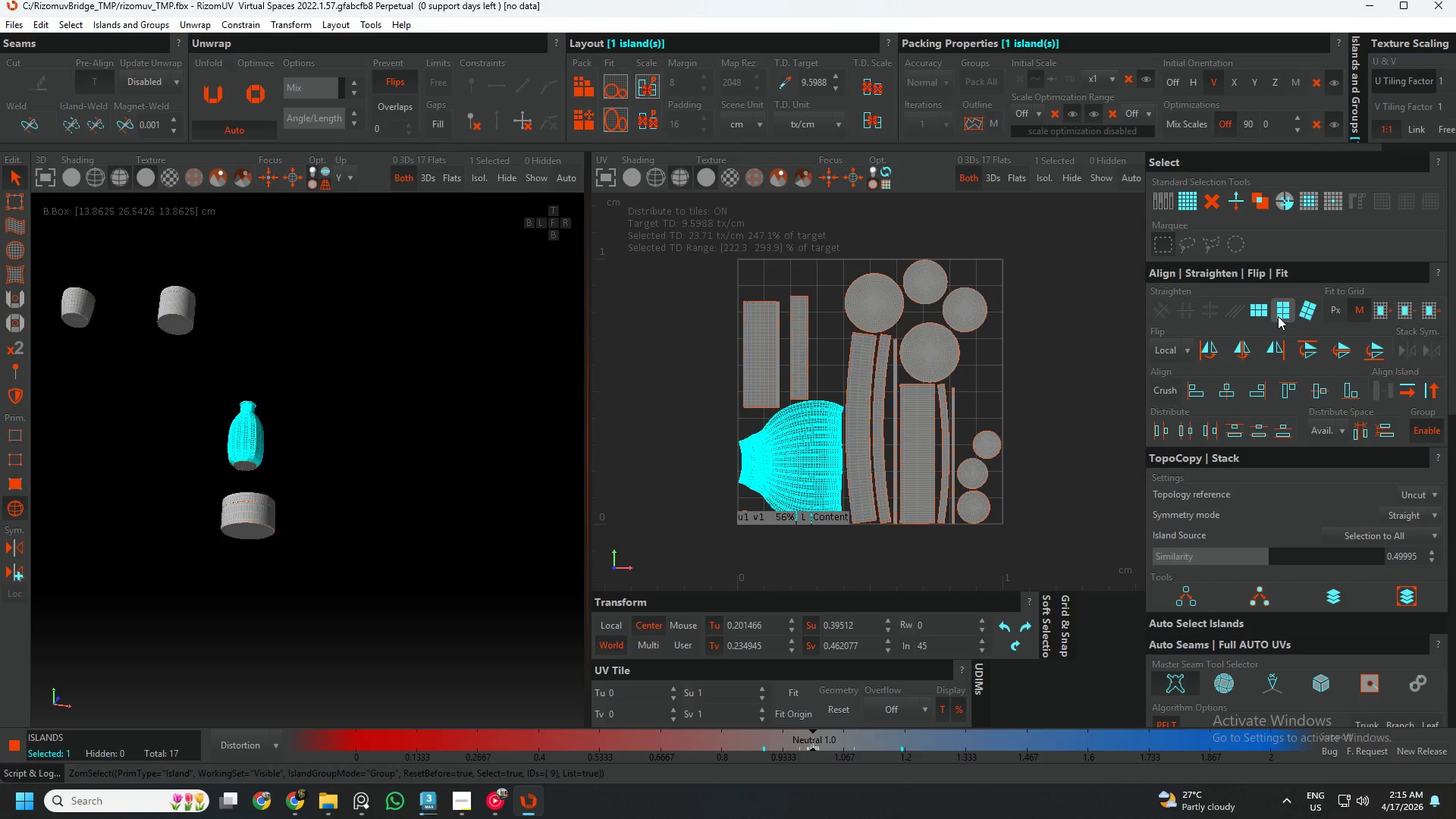 
left_click([1278, 316])
 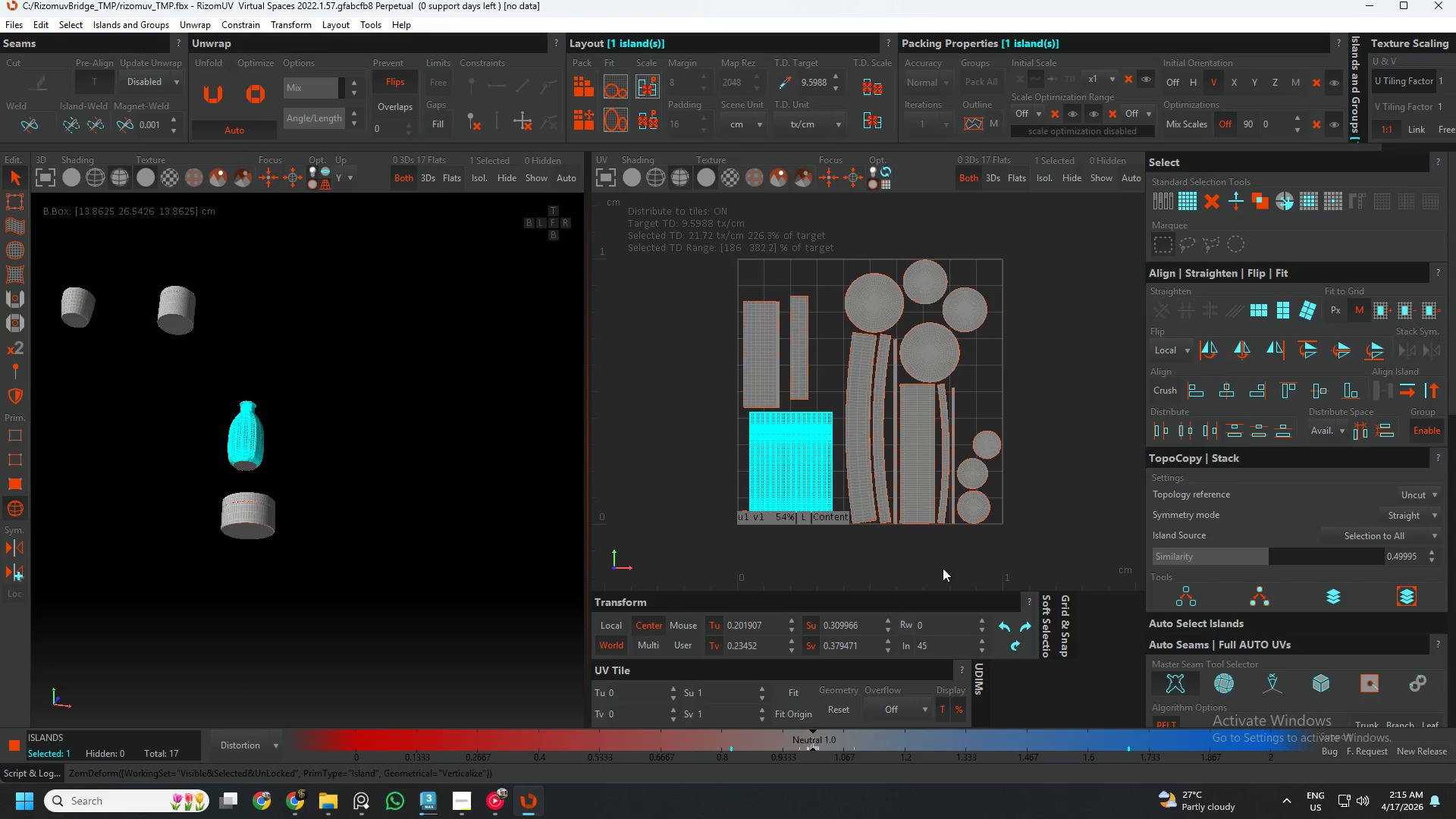 
left_click_drag(start_coordinate=[837, 548], to_coordinate=[952, 425])
 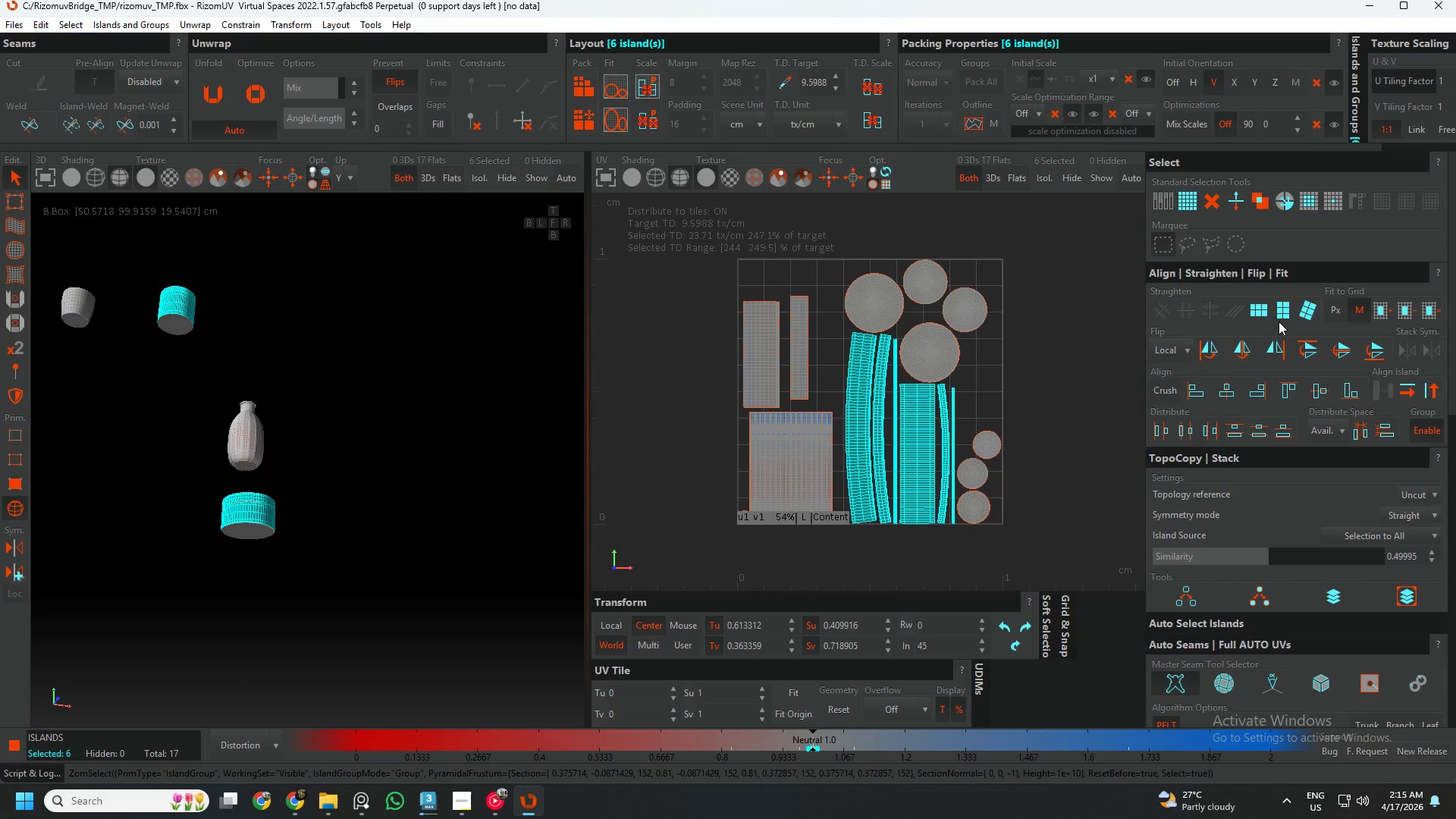 
left_click([1283, 314])
 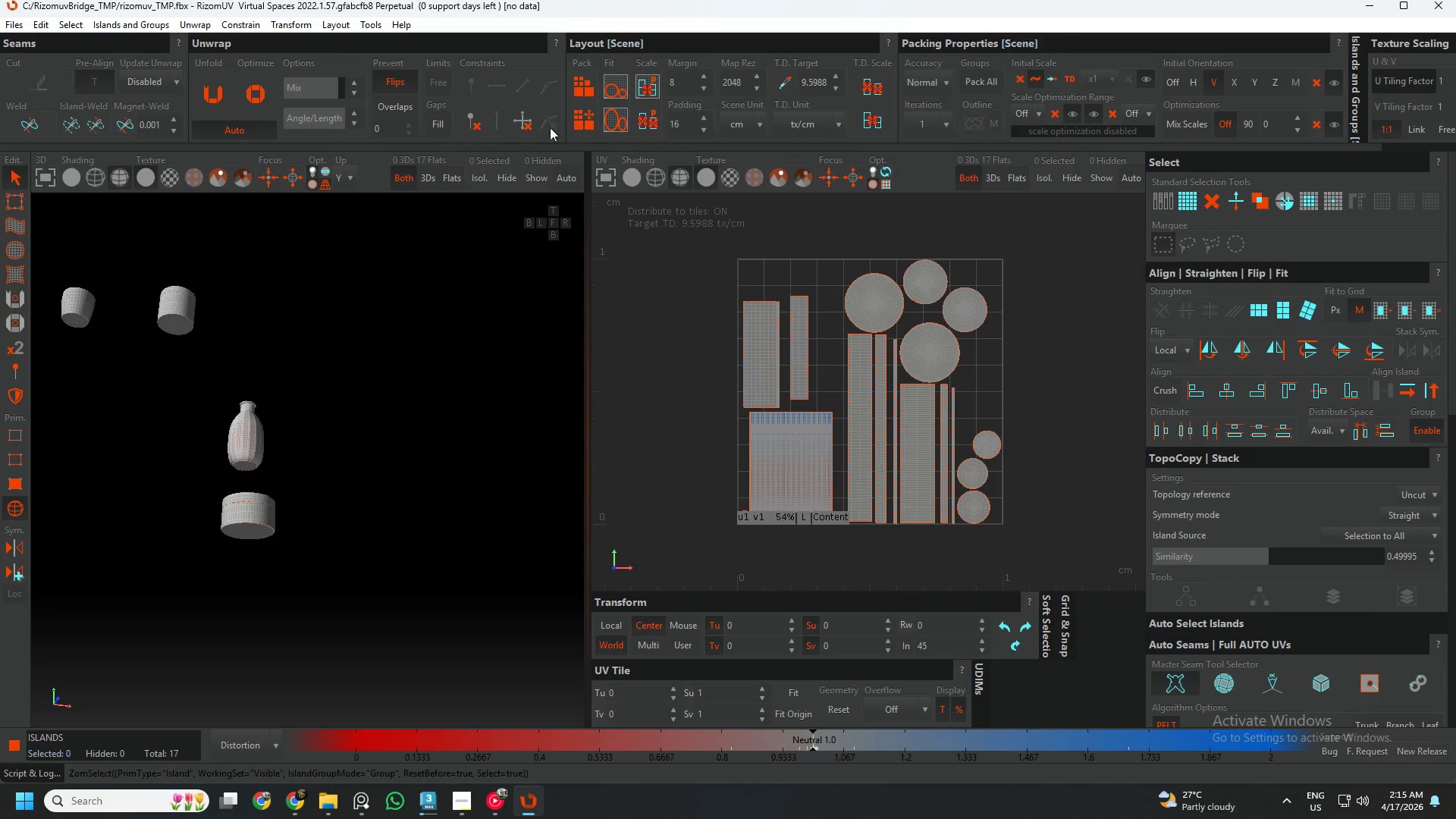 
left_click([573, 117])
 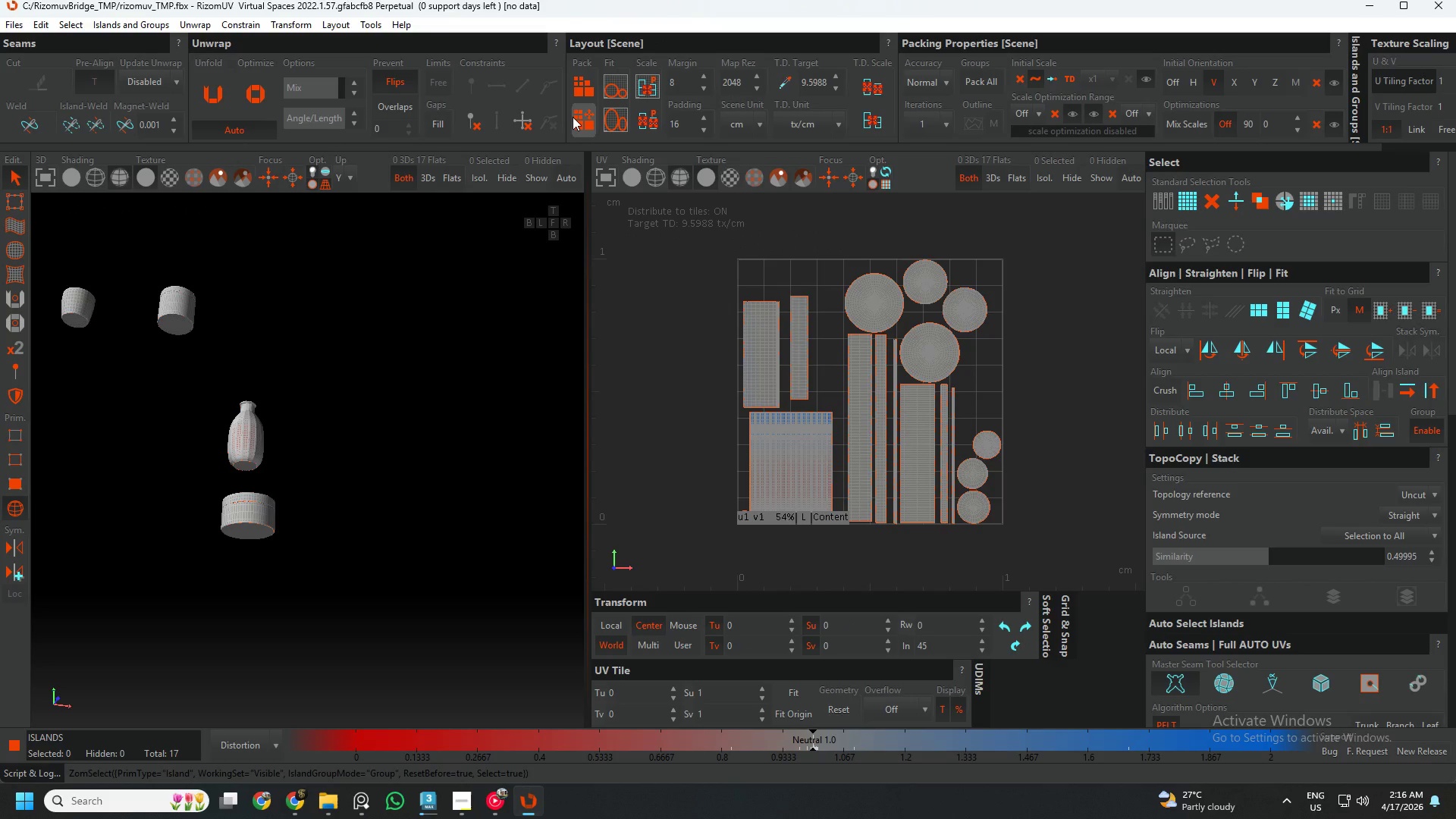 
left_click([610, 91])
 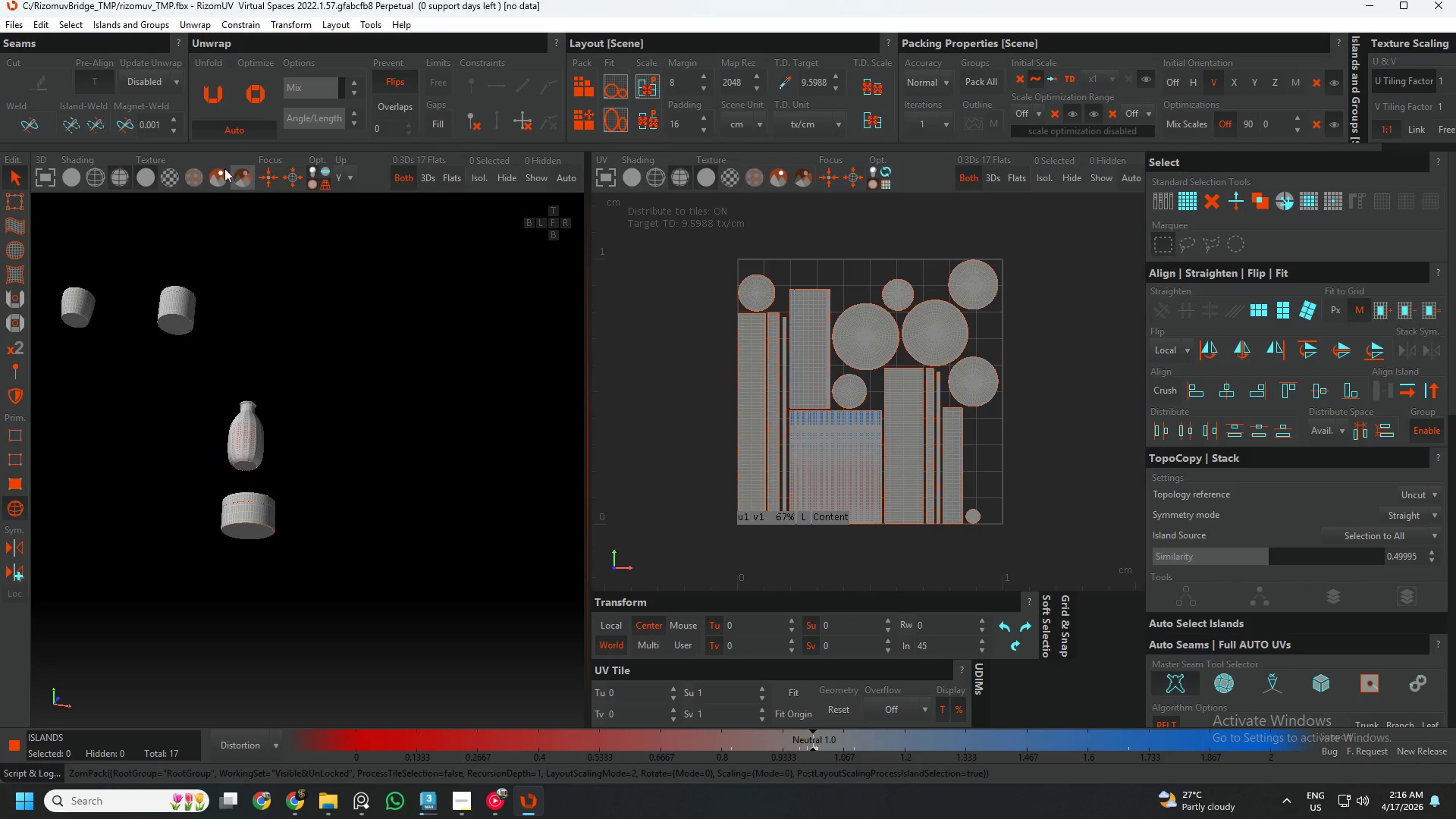 
left_click([187, 168])
 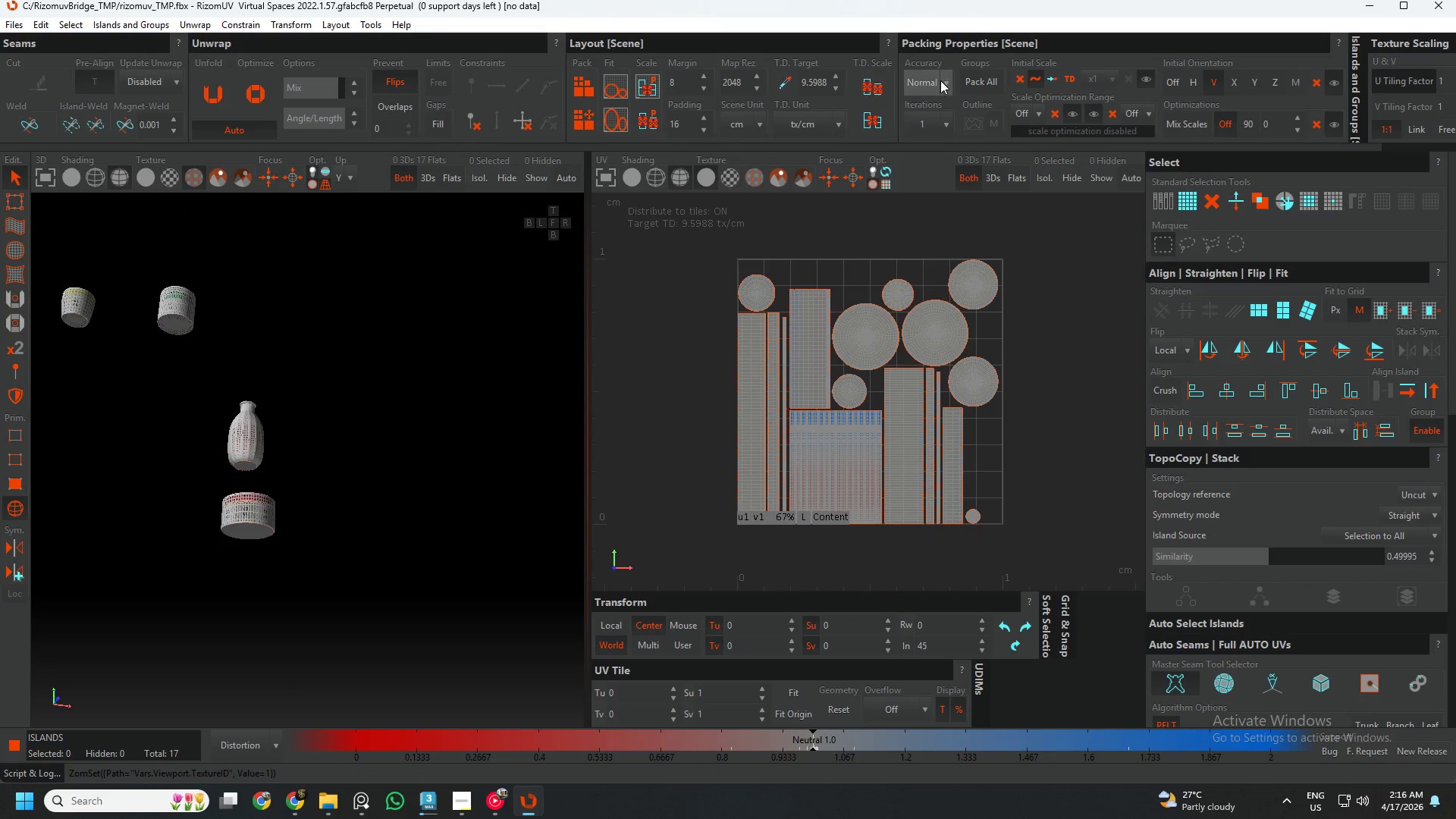 
left_click([933, 48])
 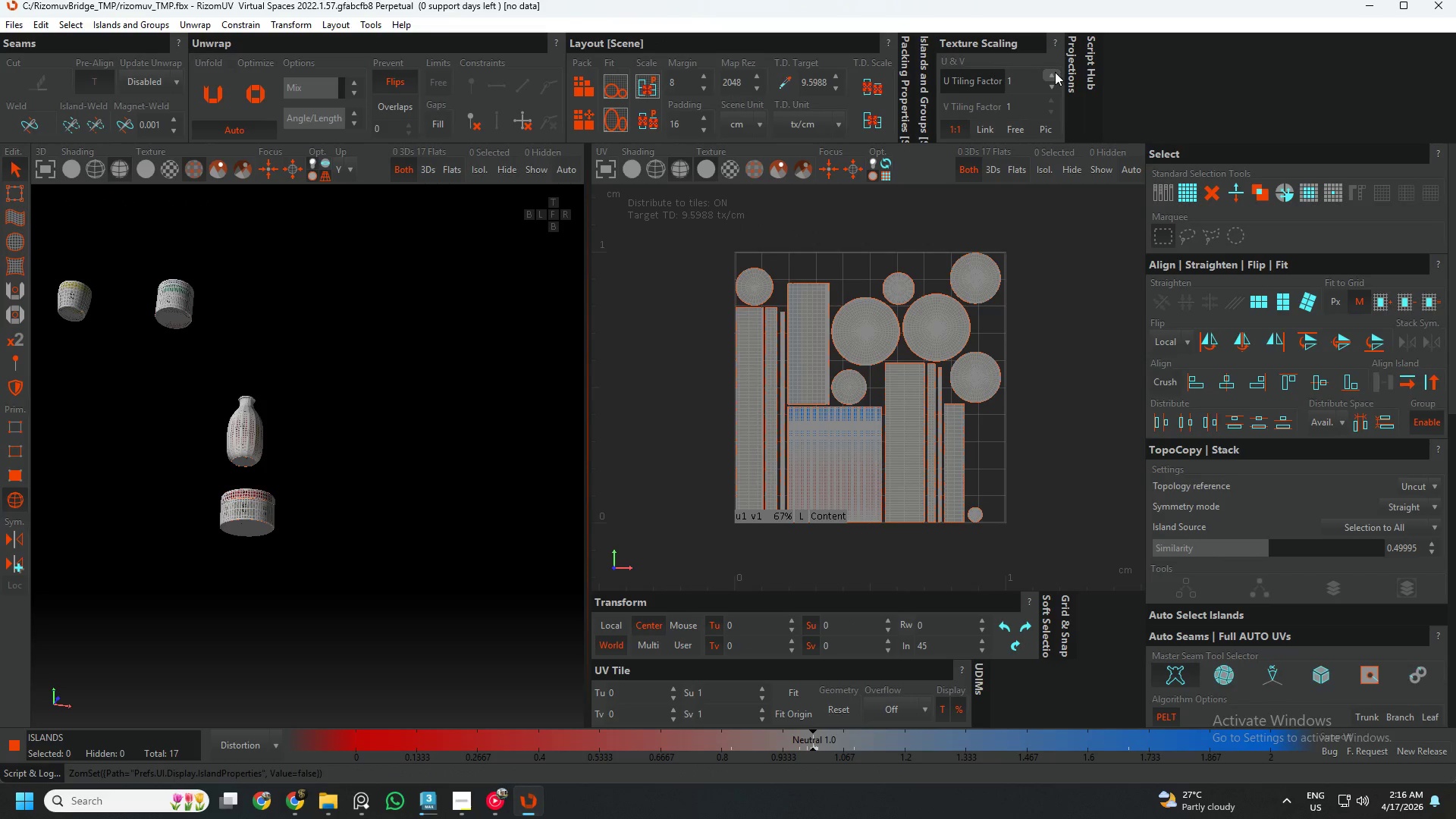 
double_click([1054, 72])
 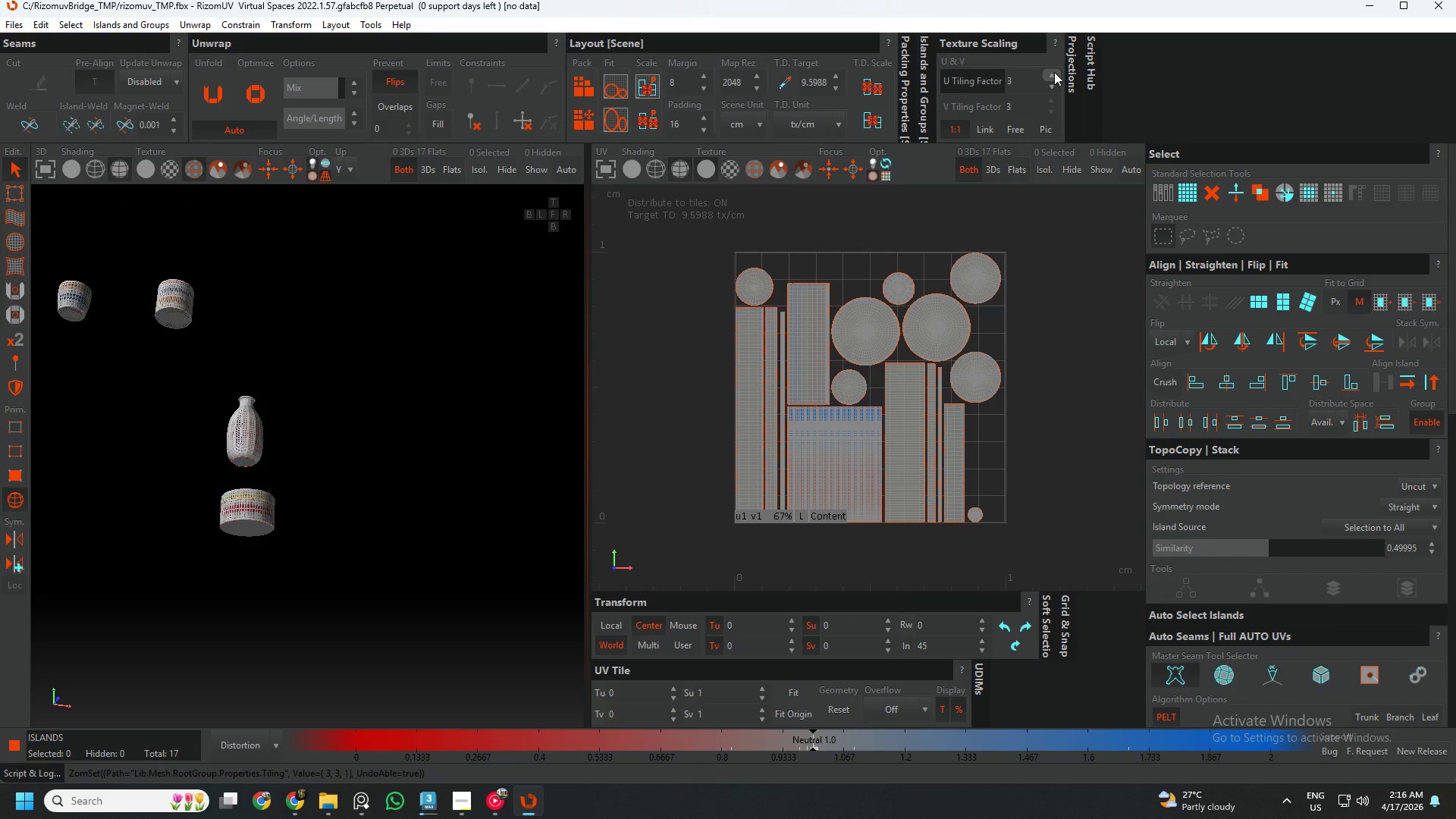 
triple_click([1054, 72])
 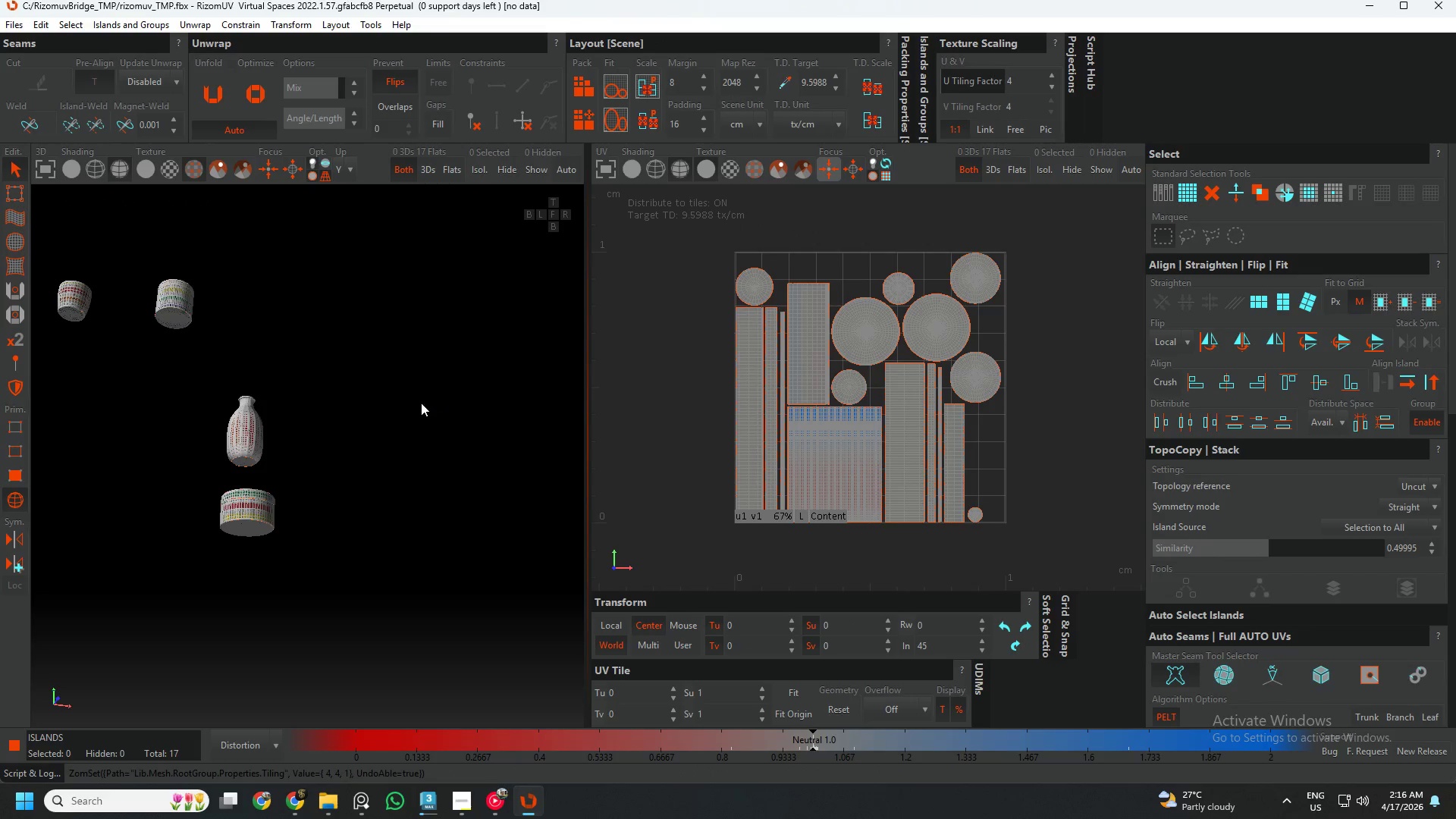 
hold_key(key=AltLeft, duration=0.53)
 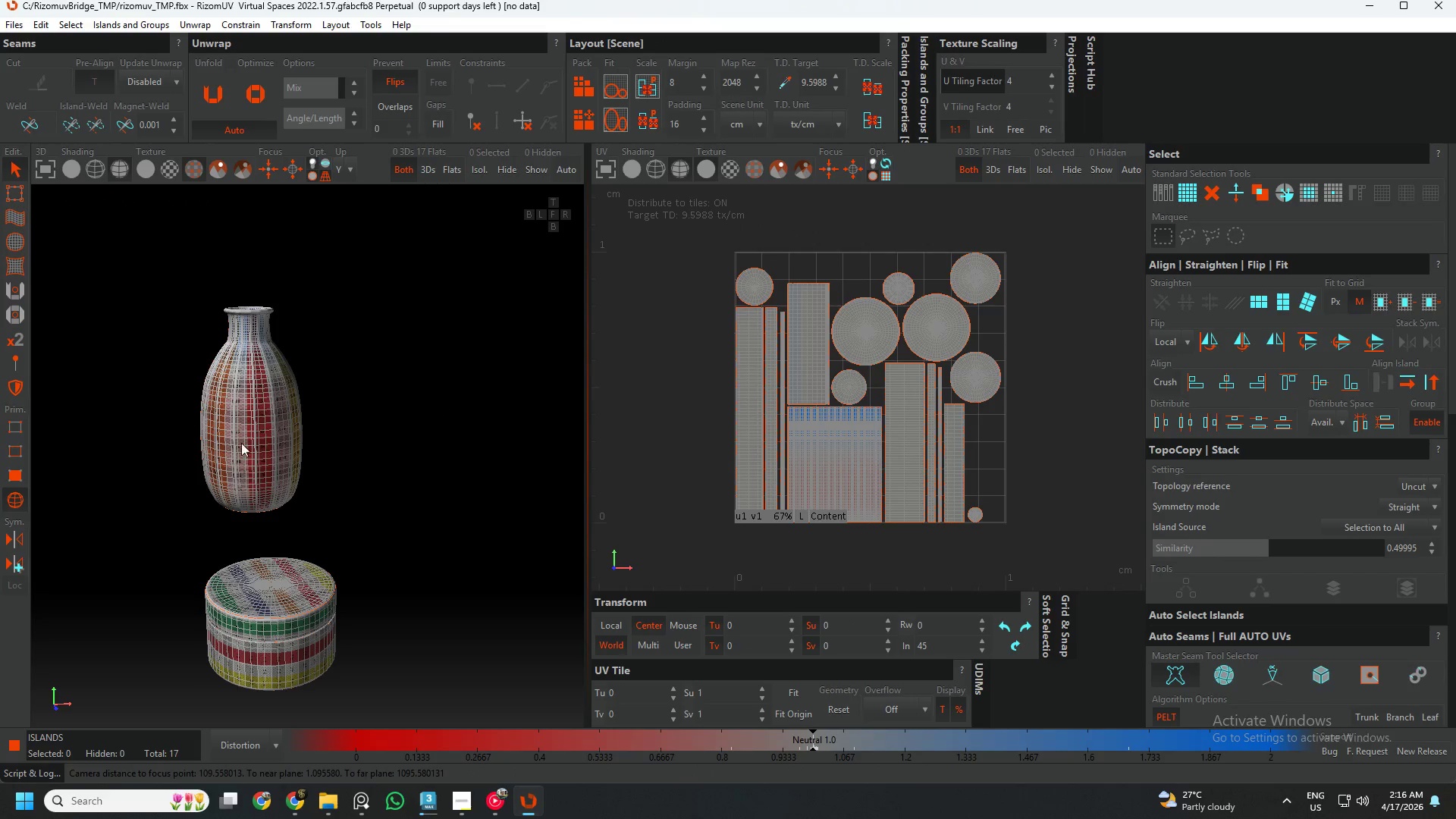 
left_click([302, 401])
 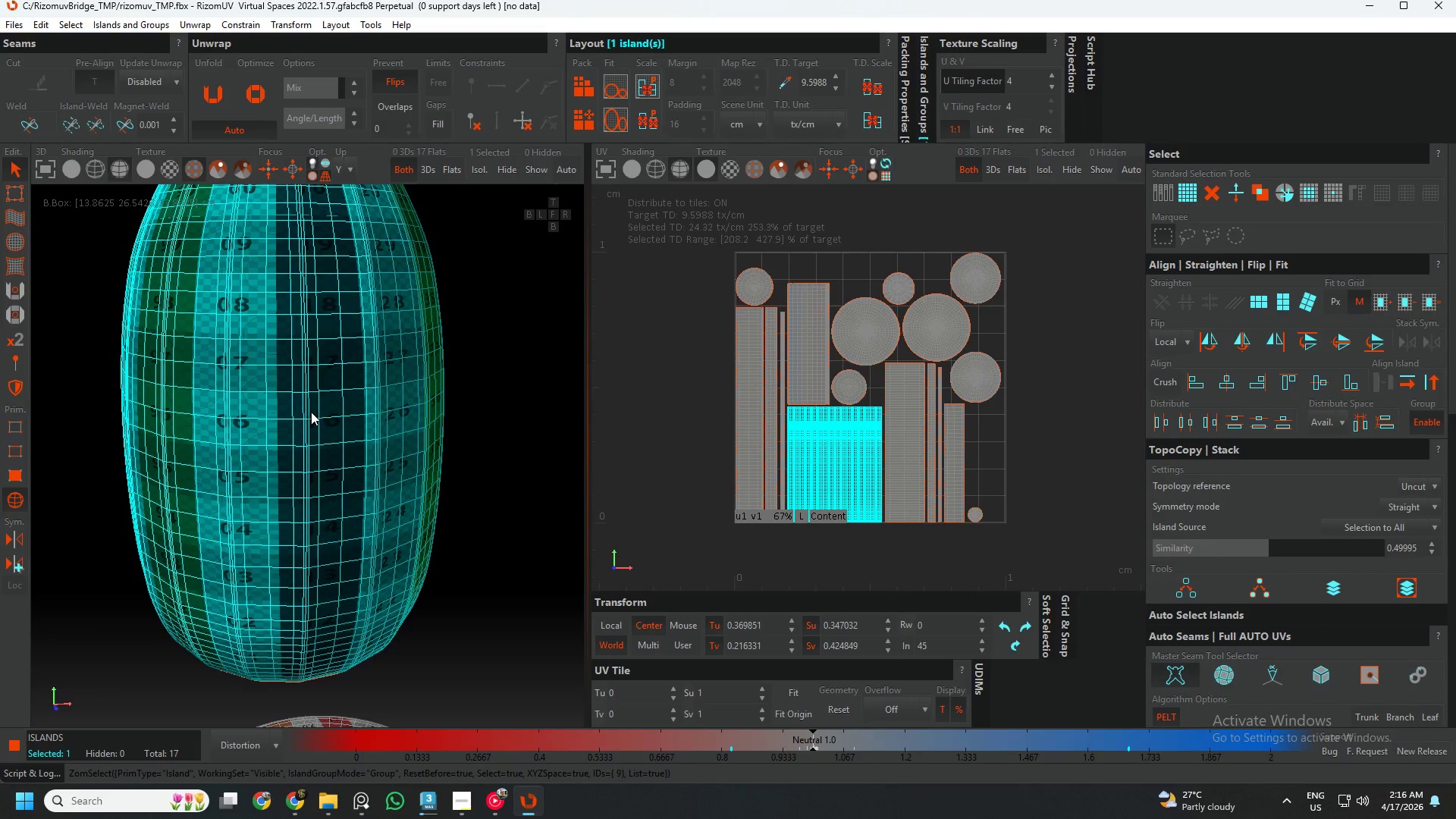 
scroll: coordinate [237, 435], scroll_direction: up, amount: 9.0
 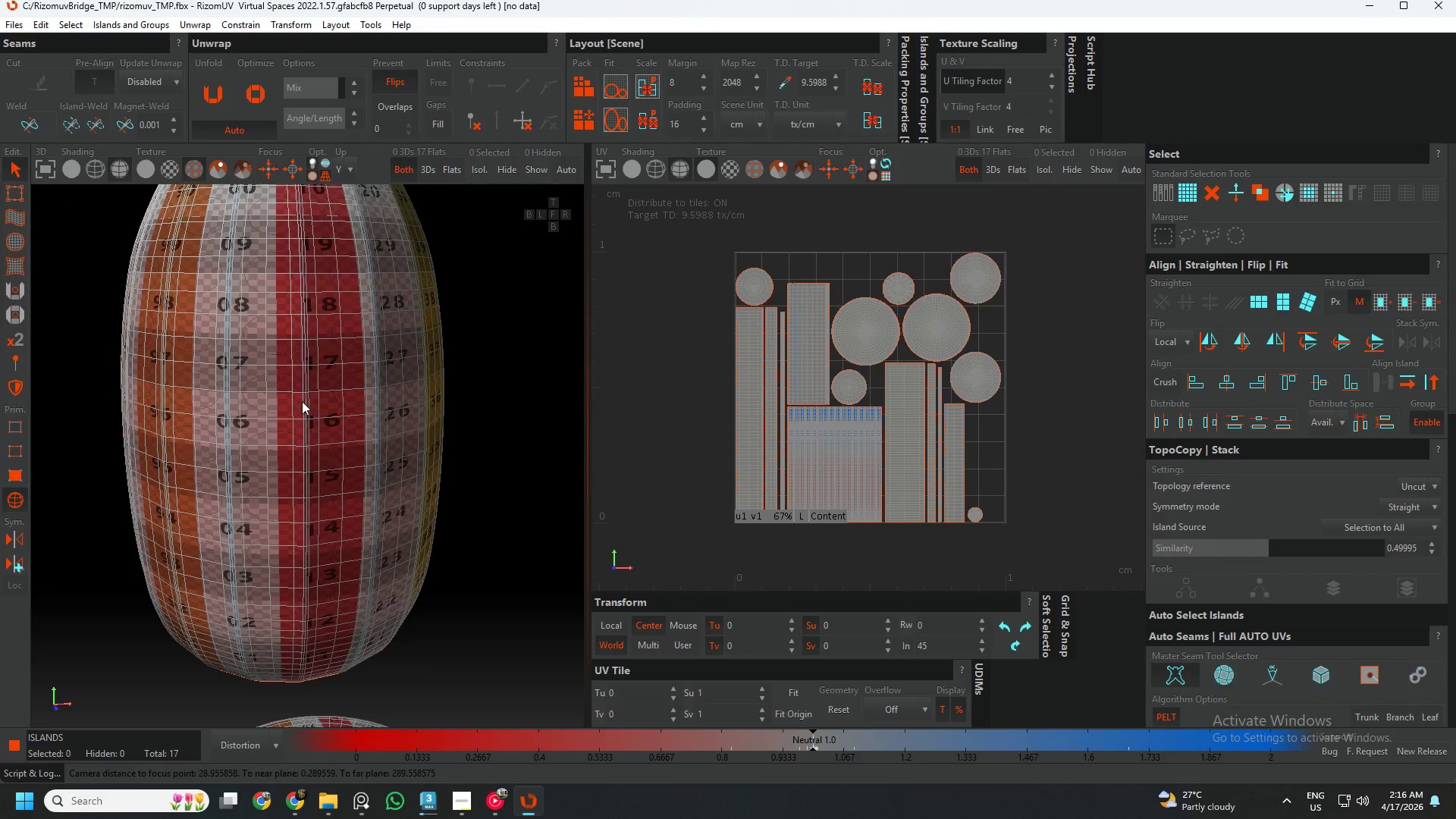 
scroll: coordinate [344, 666], scroll_direction: none, amount: 0.0
 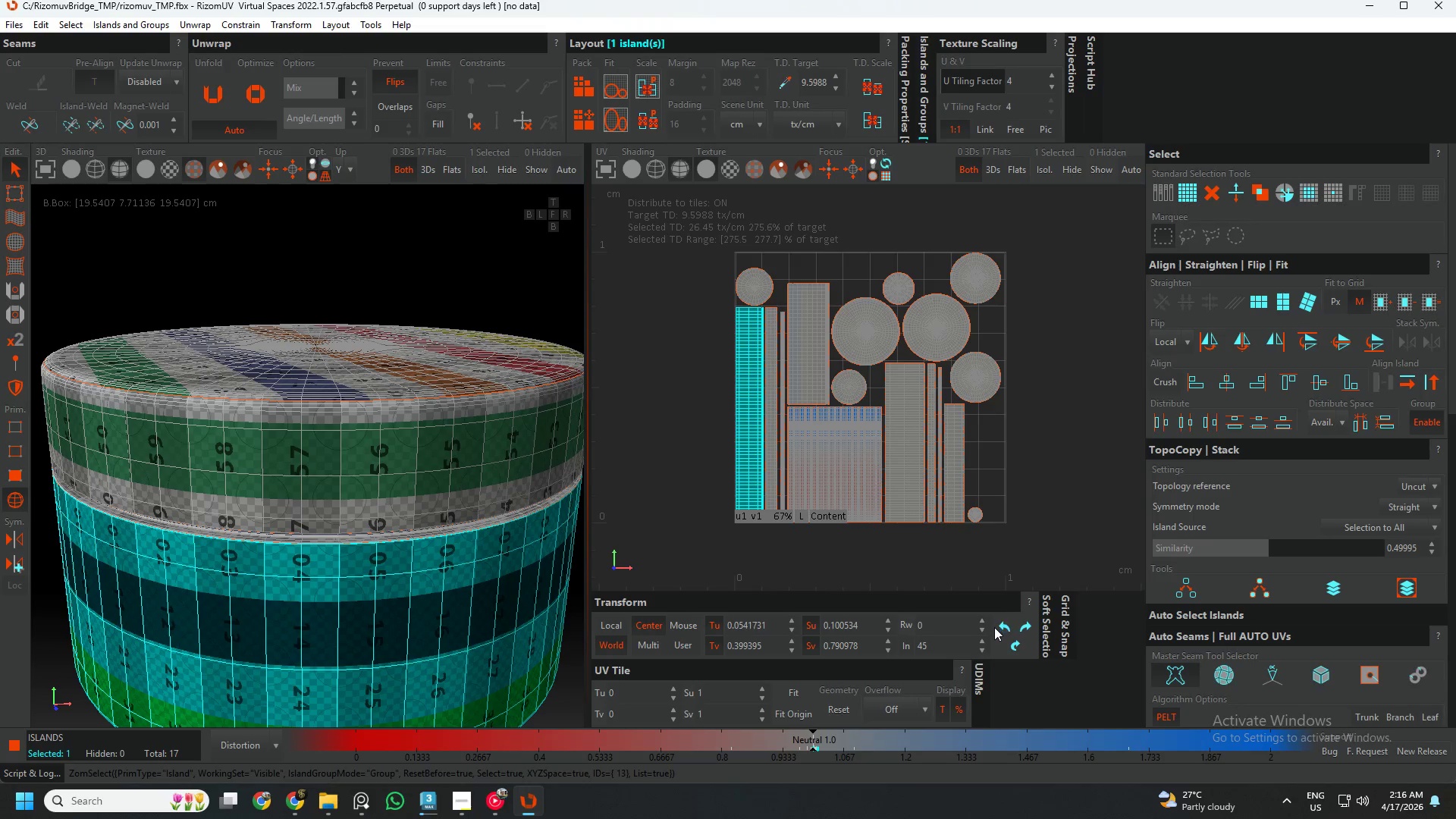 
left_click([1003, 627])
 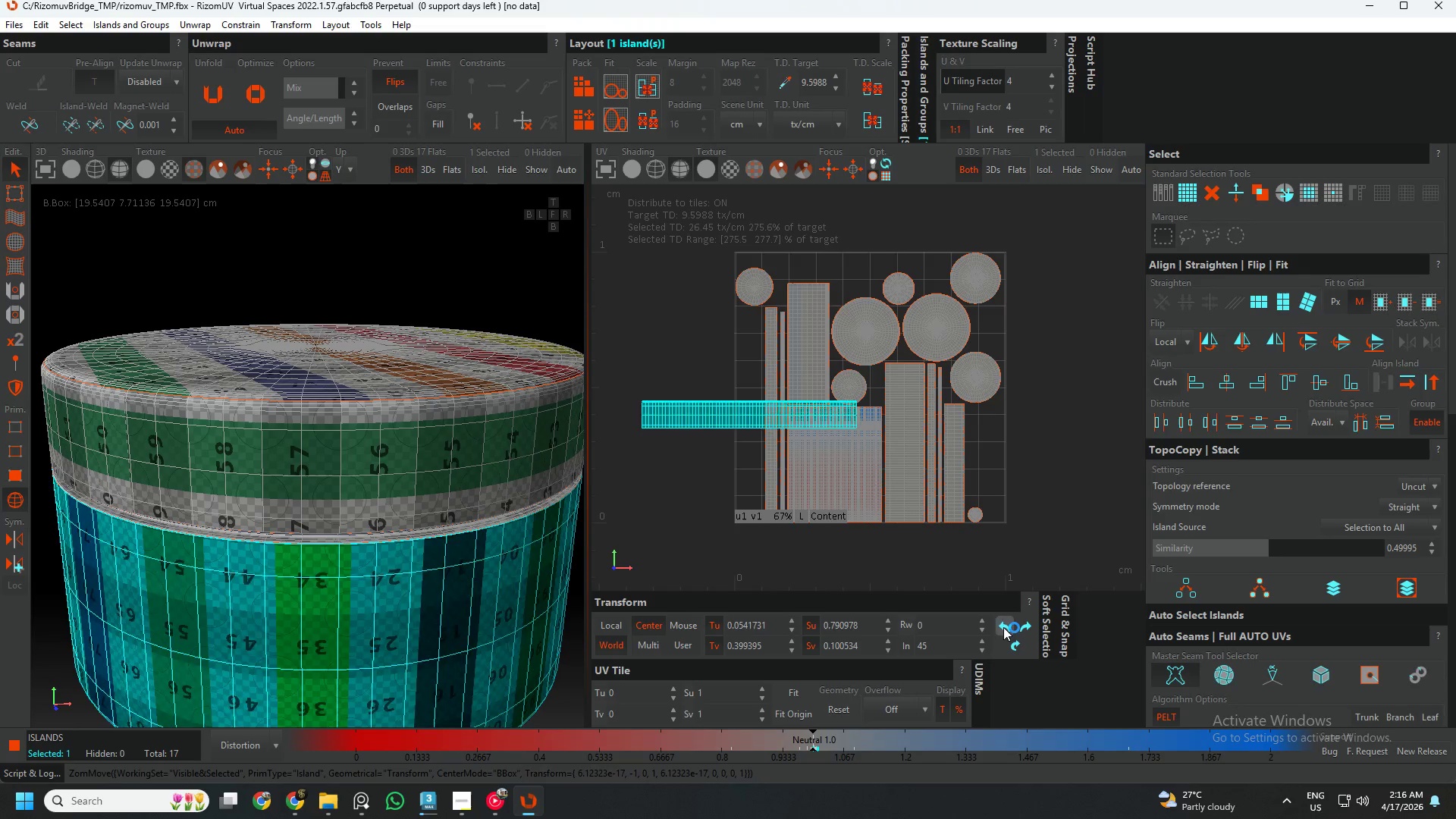 
double_click([1003, 627])
 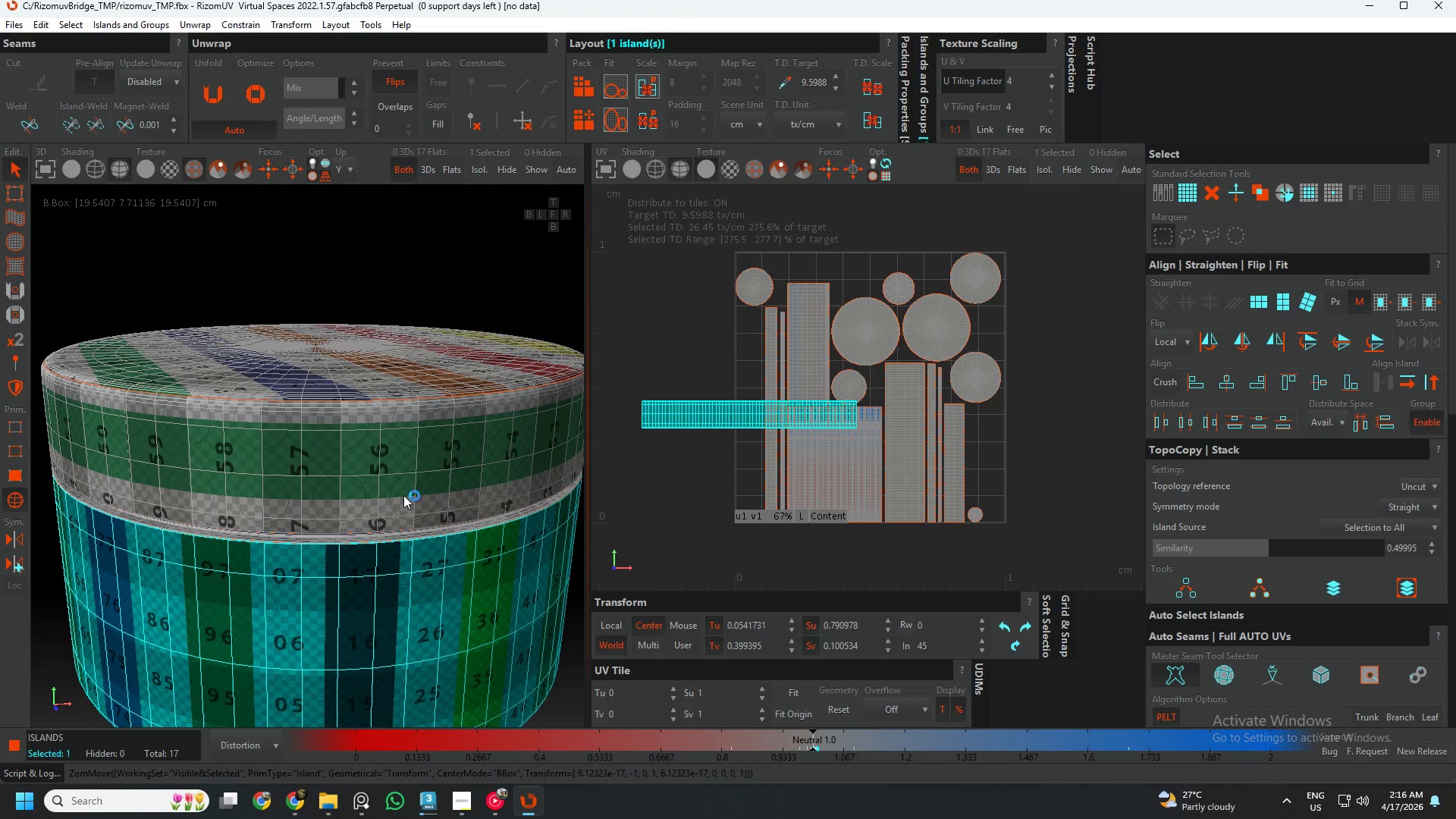 
left_click([403, 495])
 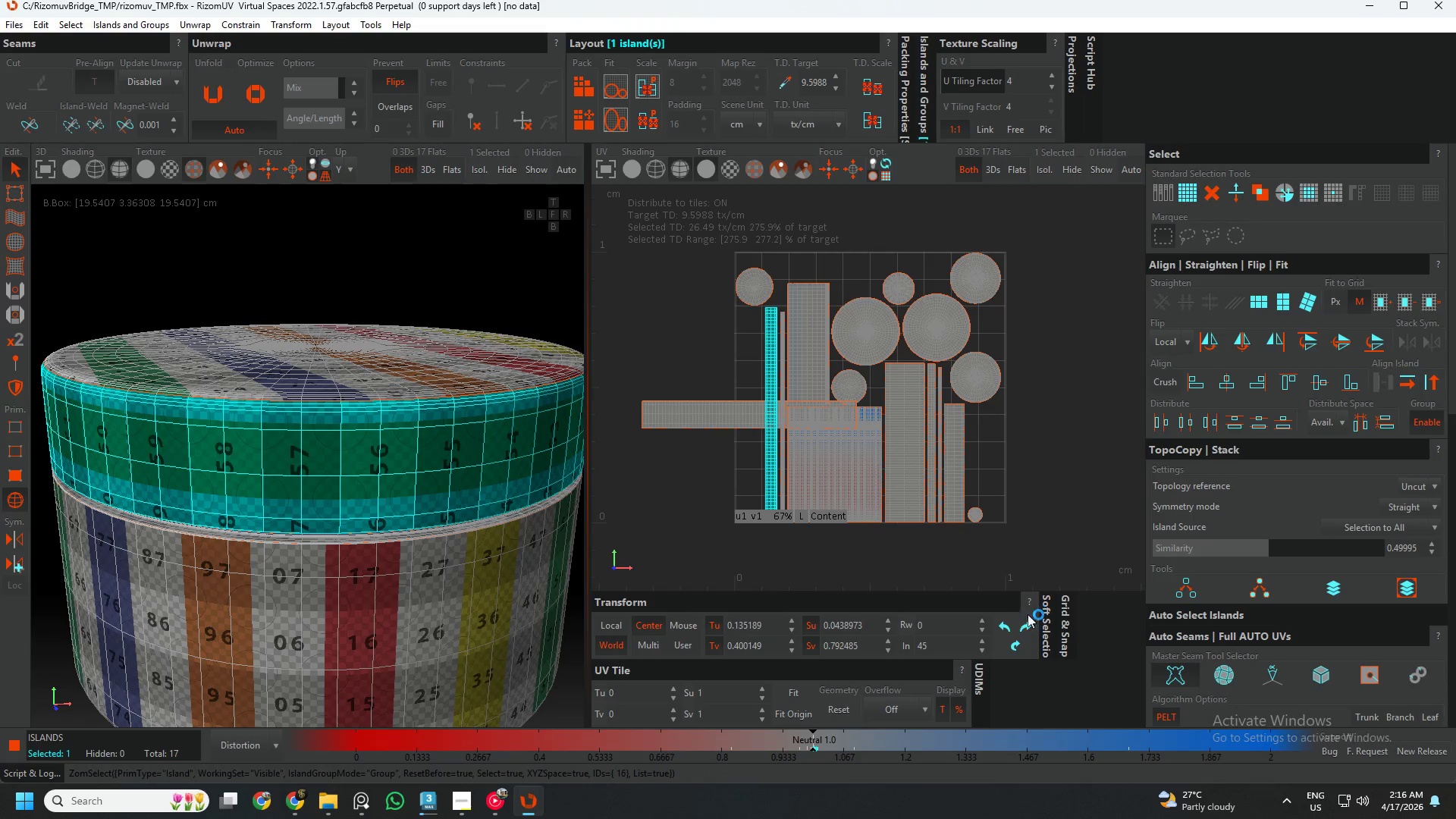 
left_click([1024, 623])
 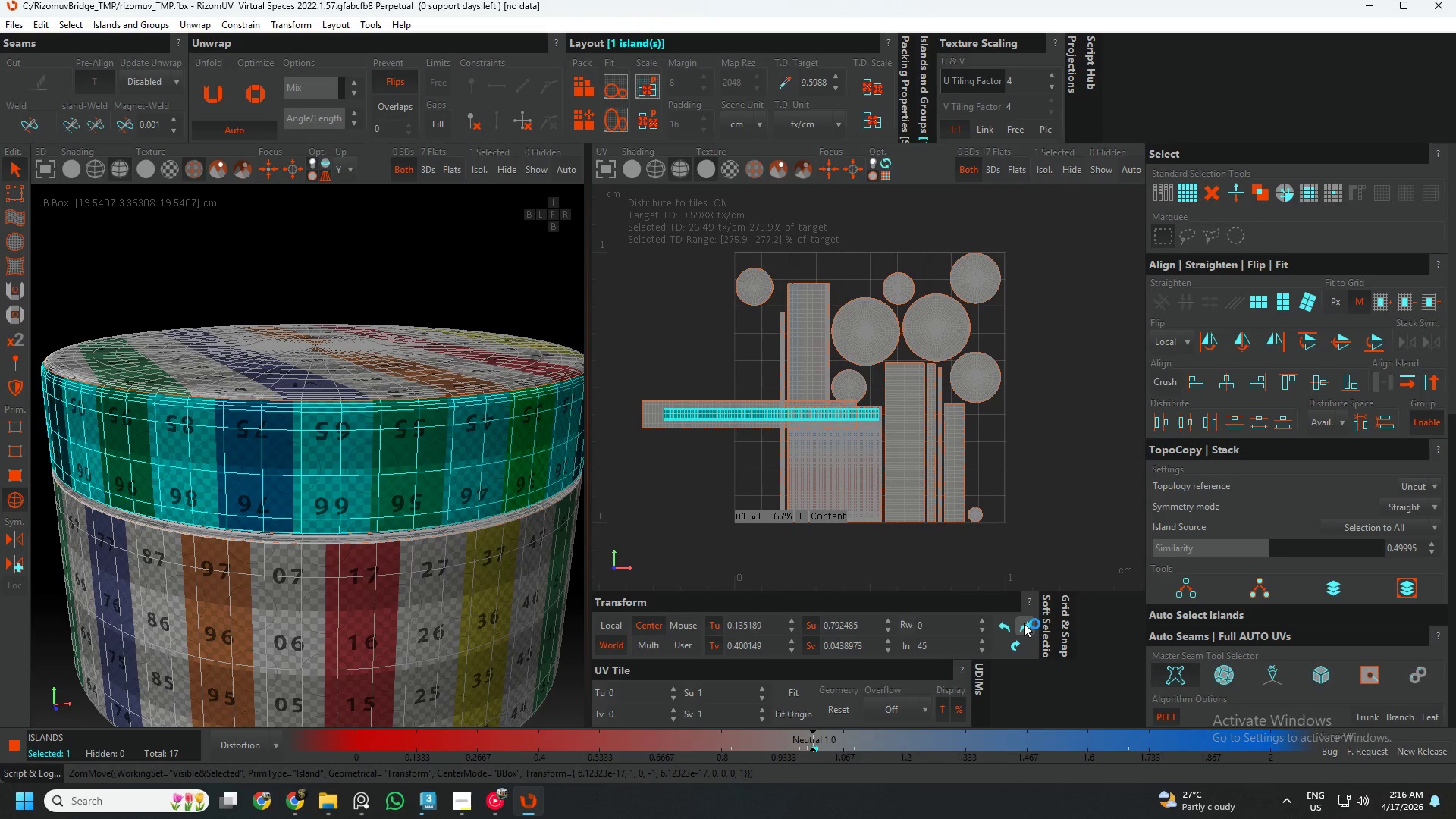 
double_click([1024, 623])
 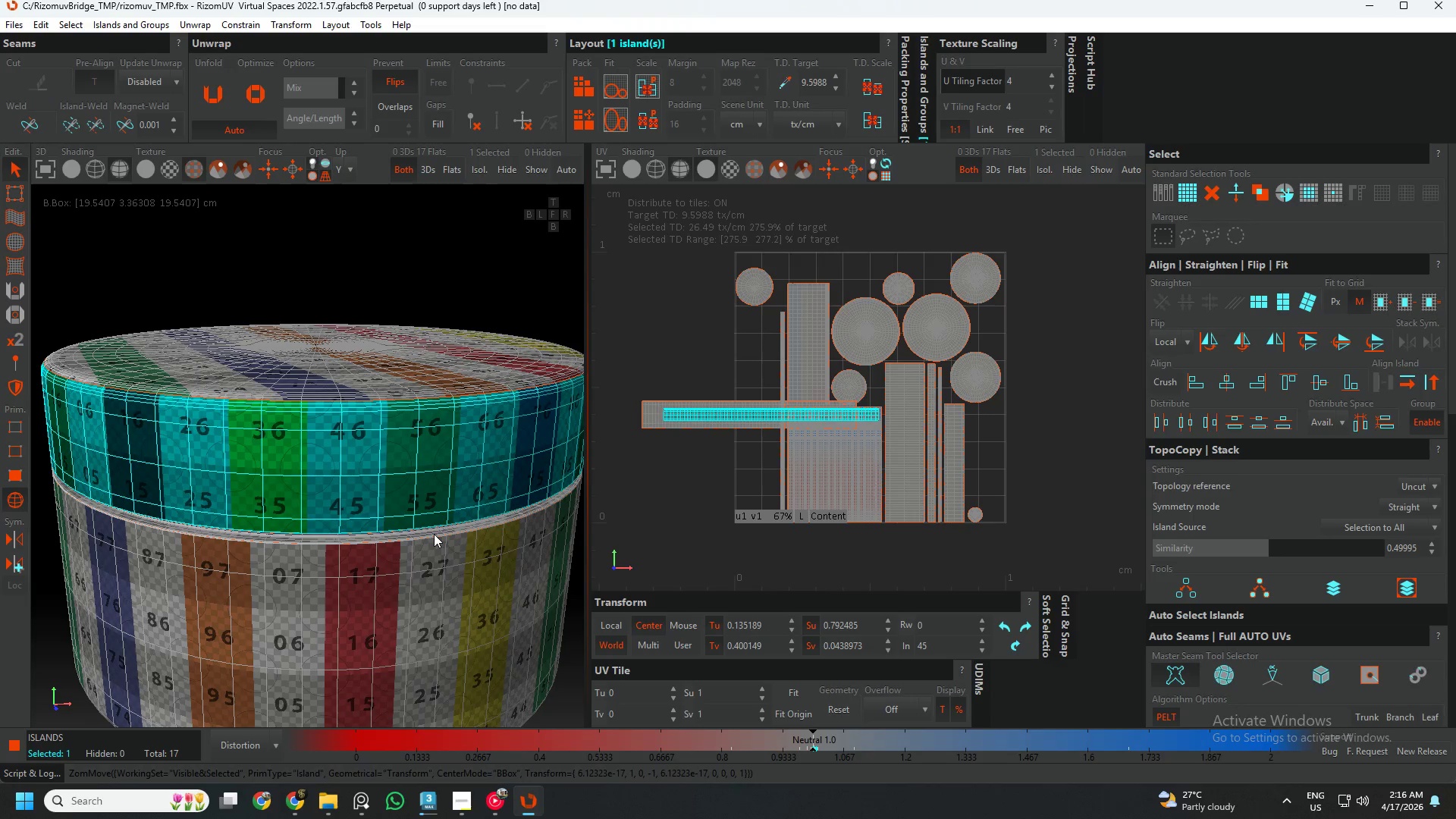 
hold_key(key=AltLeft, duration=0.61)
 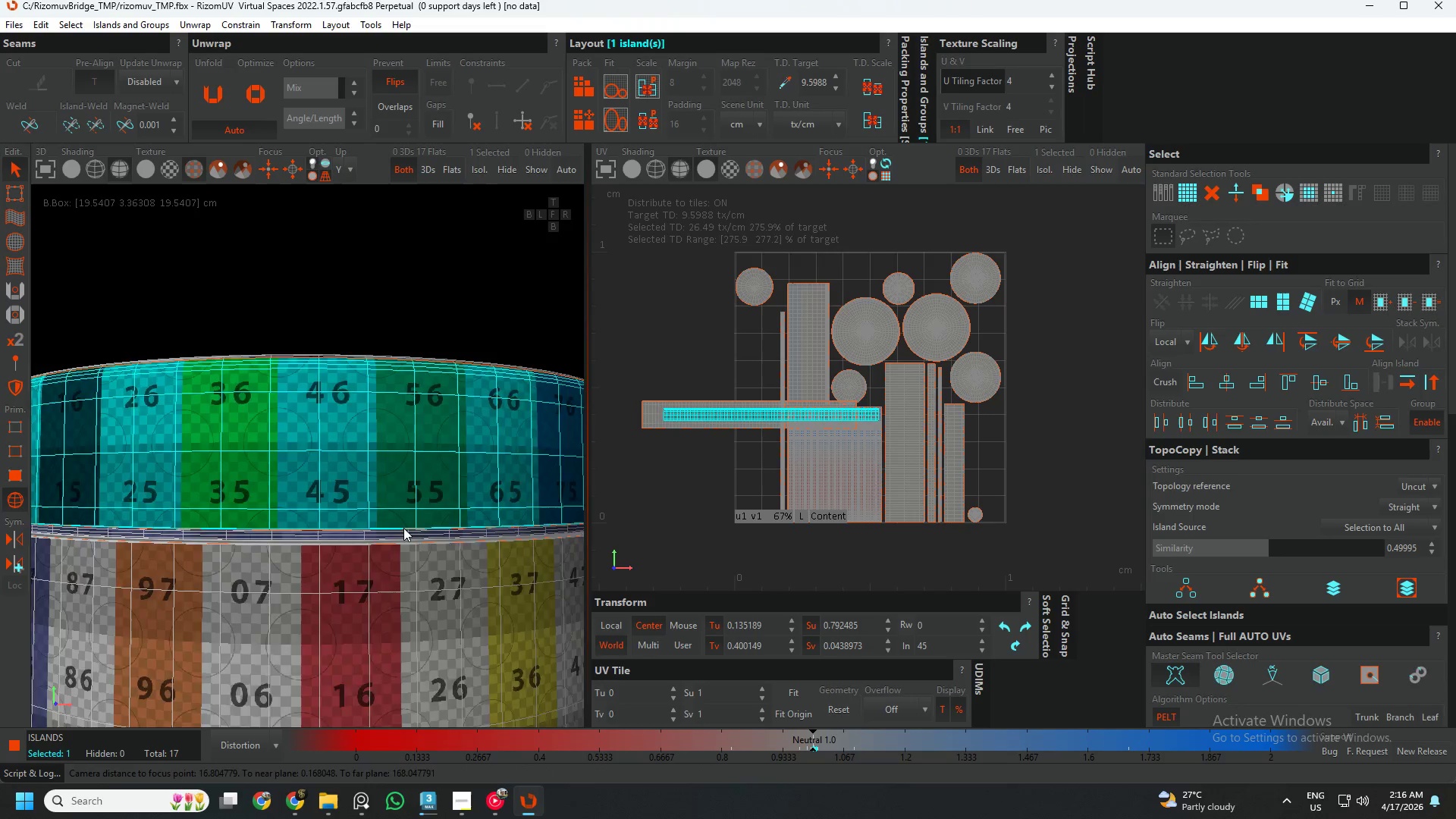 
left_click([408, 562])
 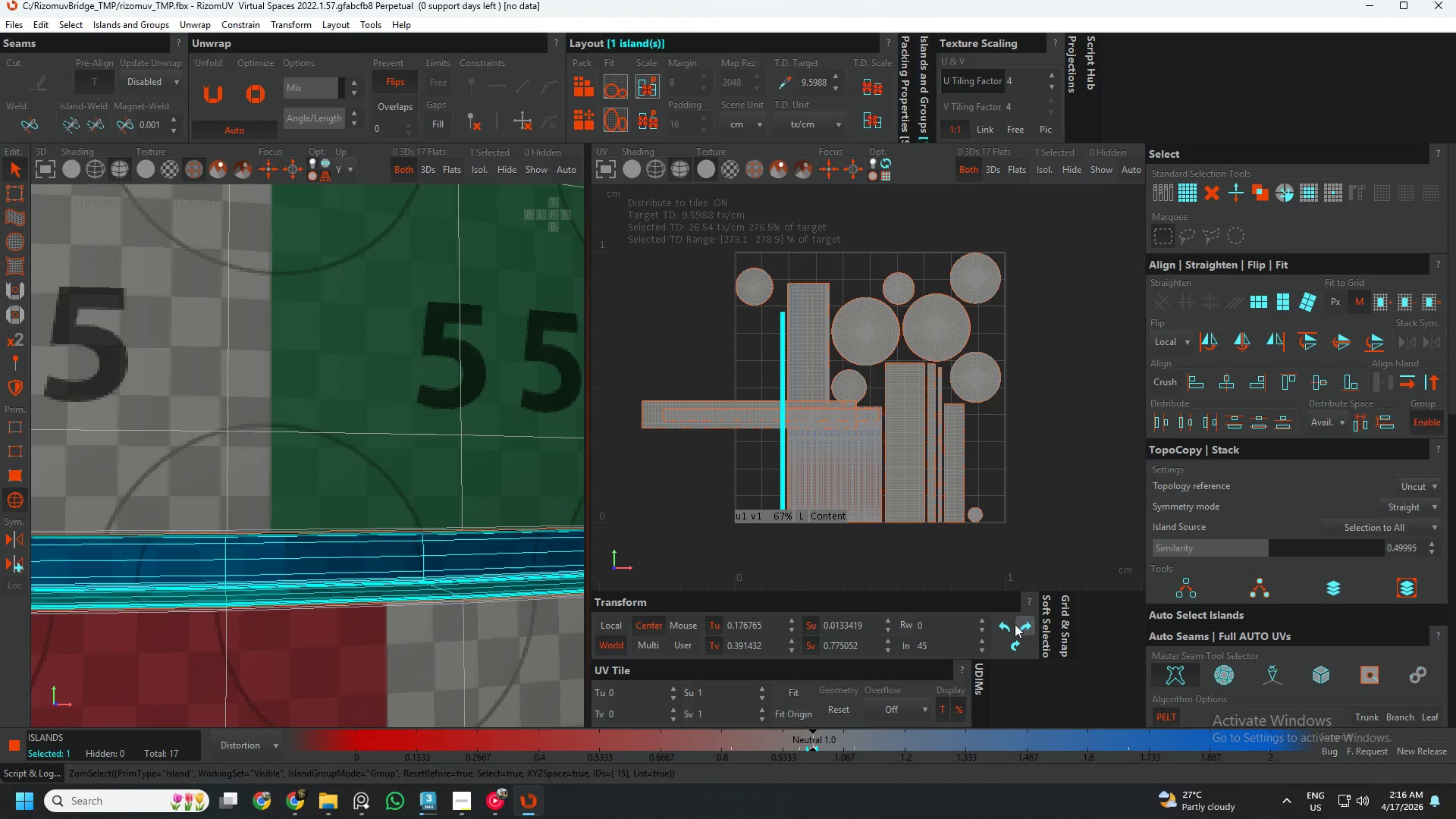 
scroll: coordinate [406, 532], scroll_direction: up, amount: 7.0
 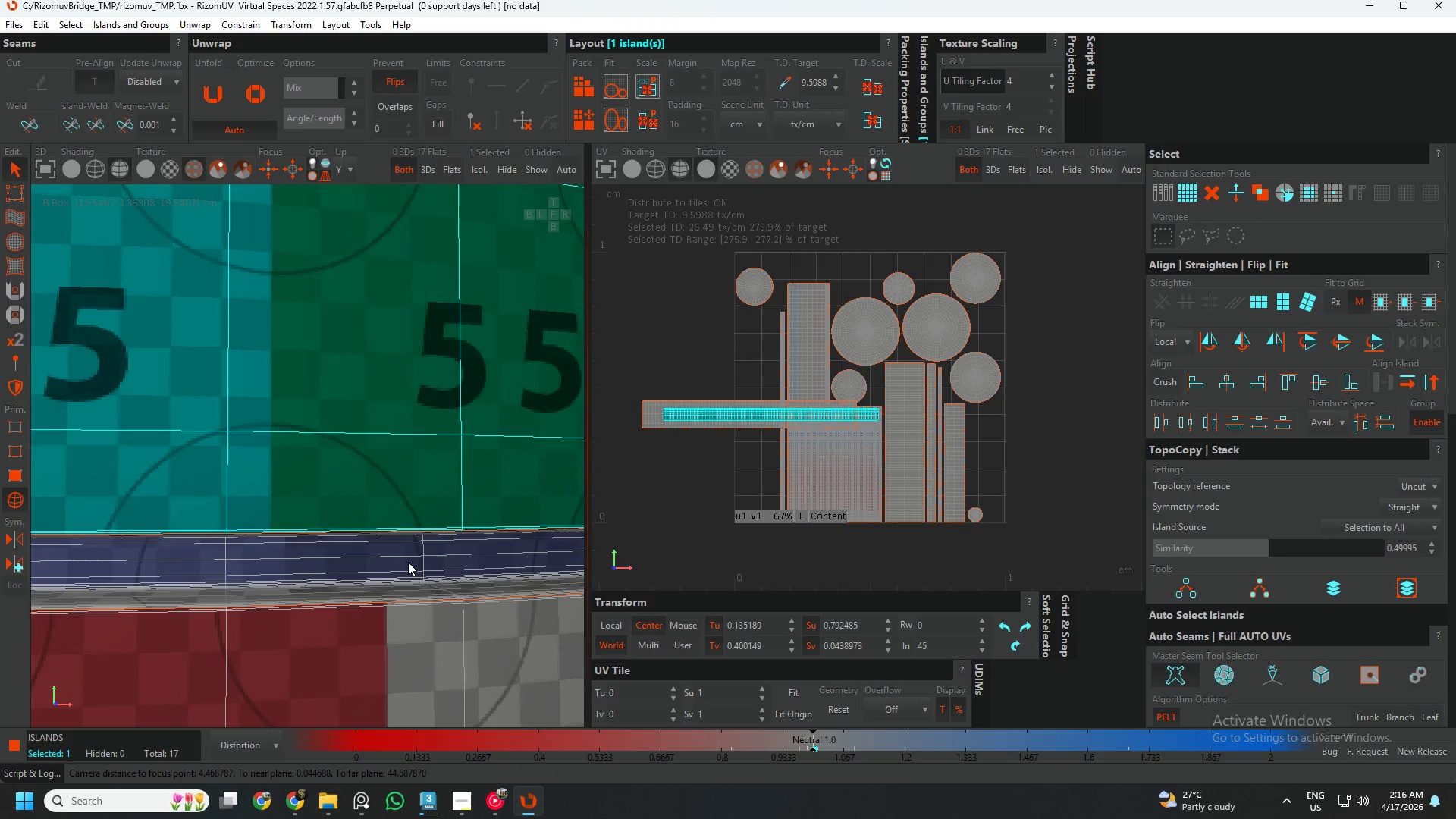 
left_click([1007, 624])
 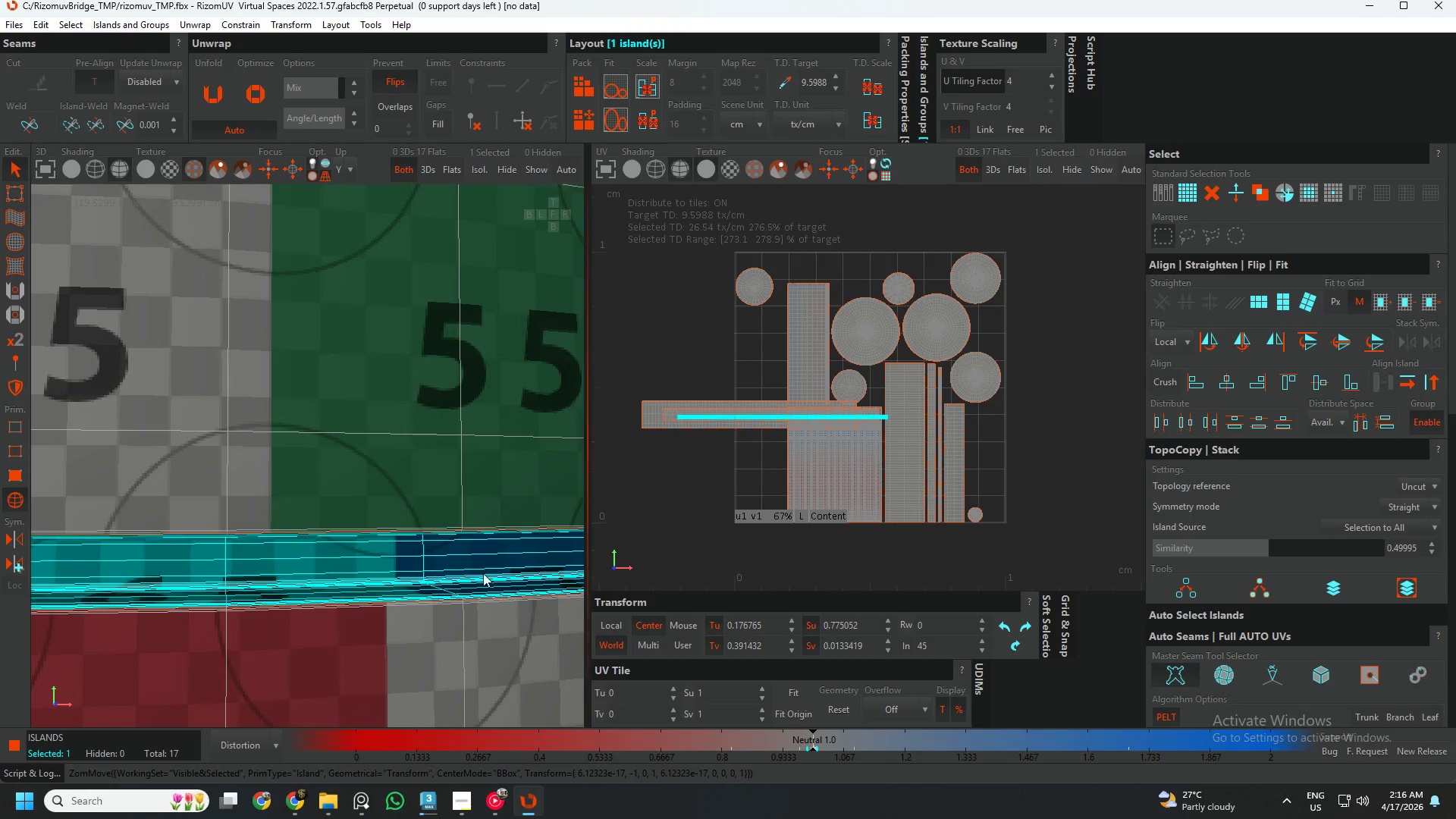 
hold_key(key=AltLeft, duration=0.81)
 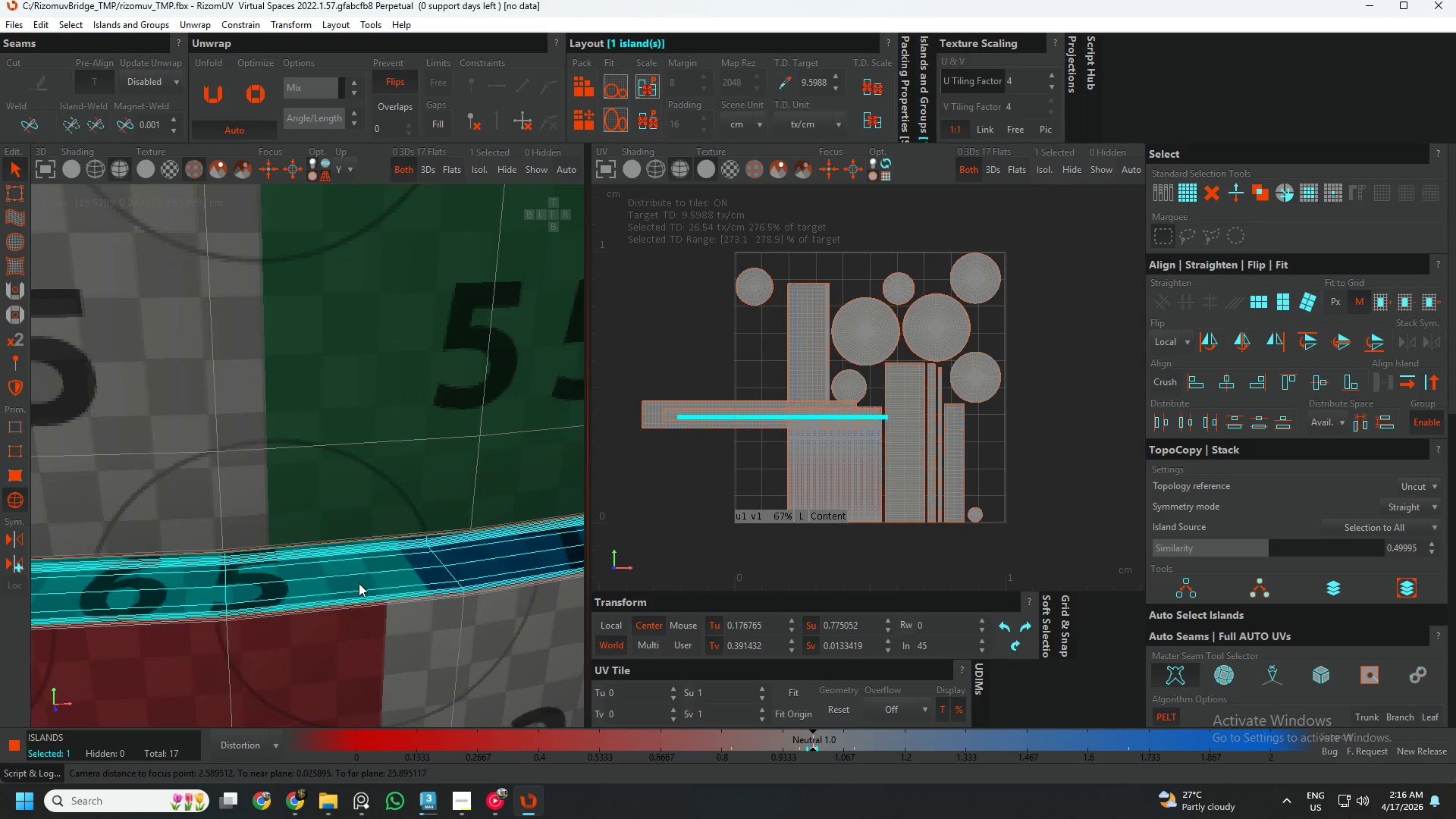 
scroll: coordinate [362, 570], scroll_direction: down, amount: 19.0
 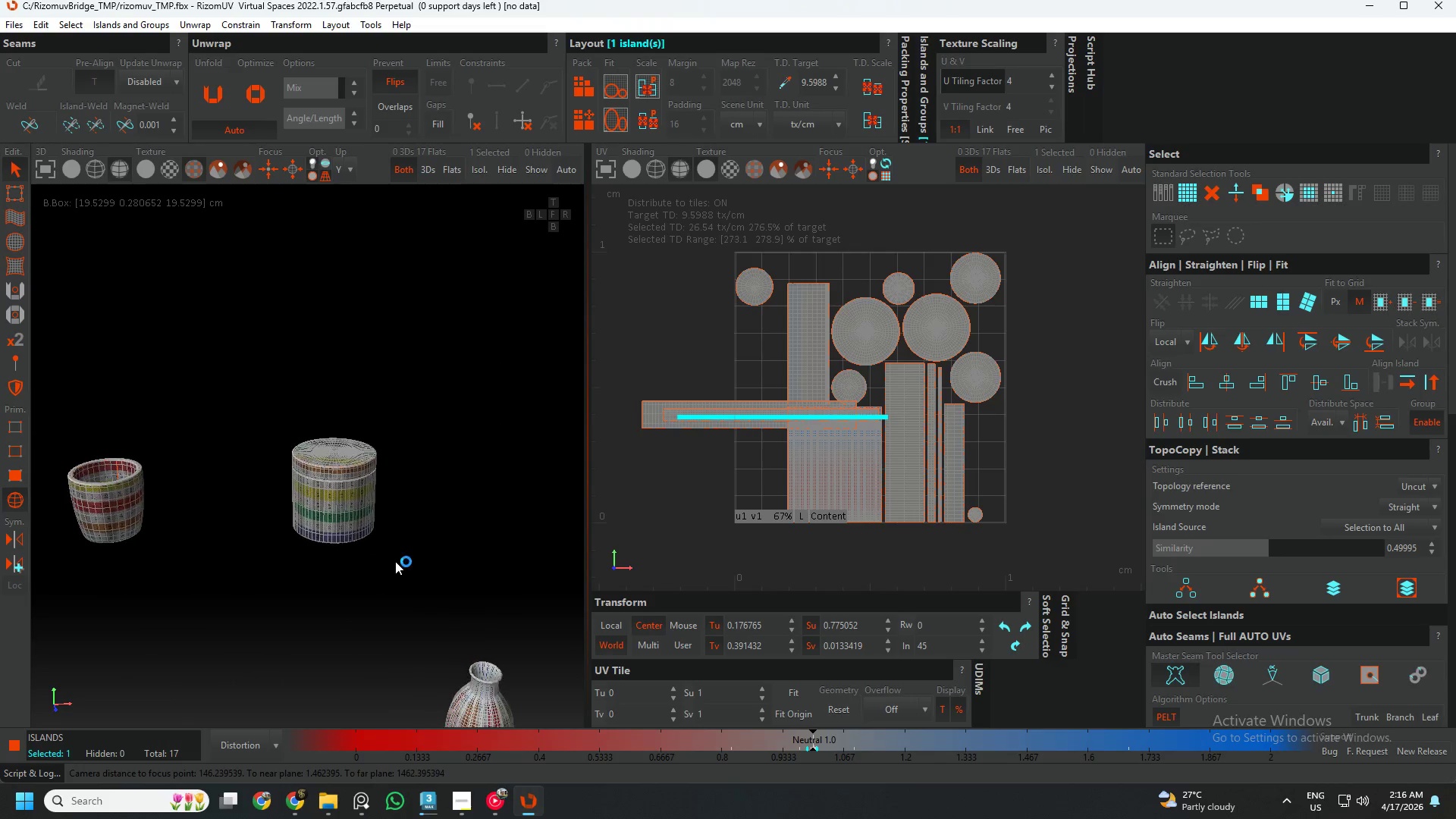 
left_click([350, 444])
 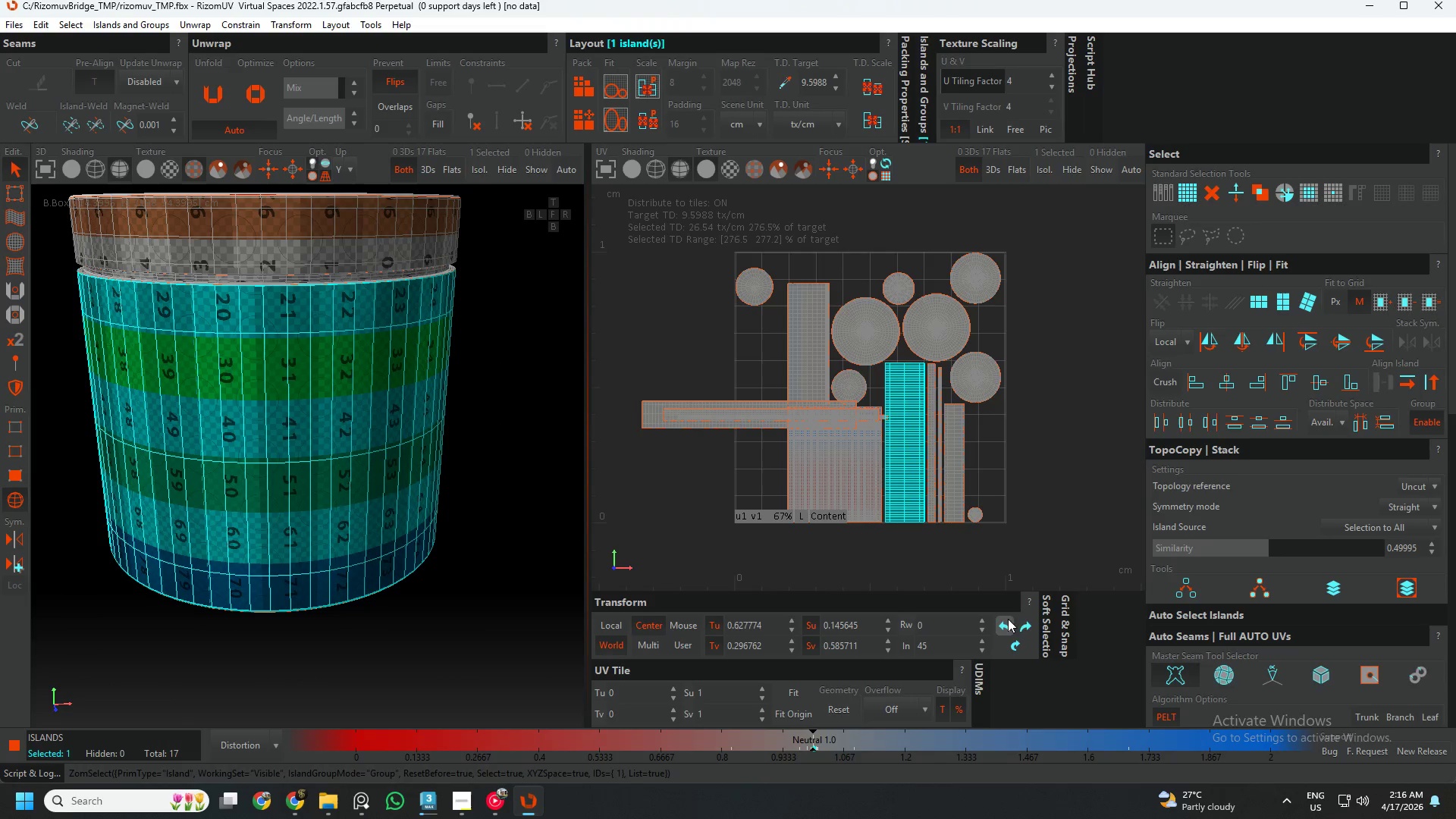 
scroll: coordinate [353, 525], scroll_direction: up, amount: 6.0
 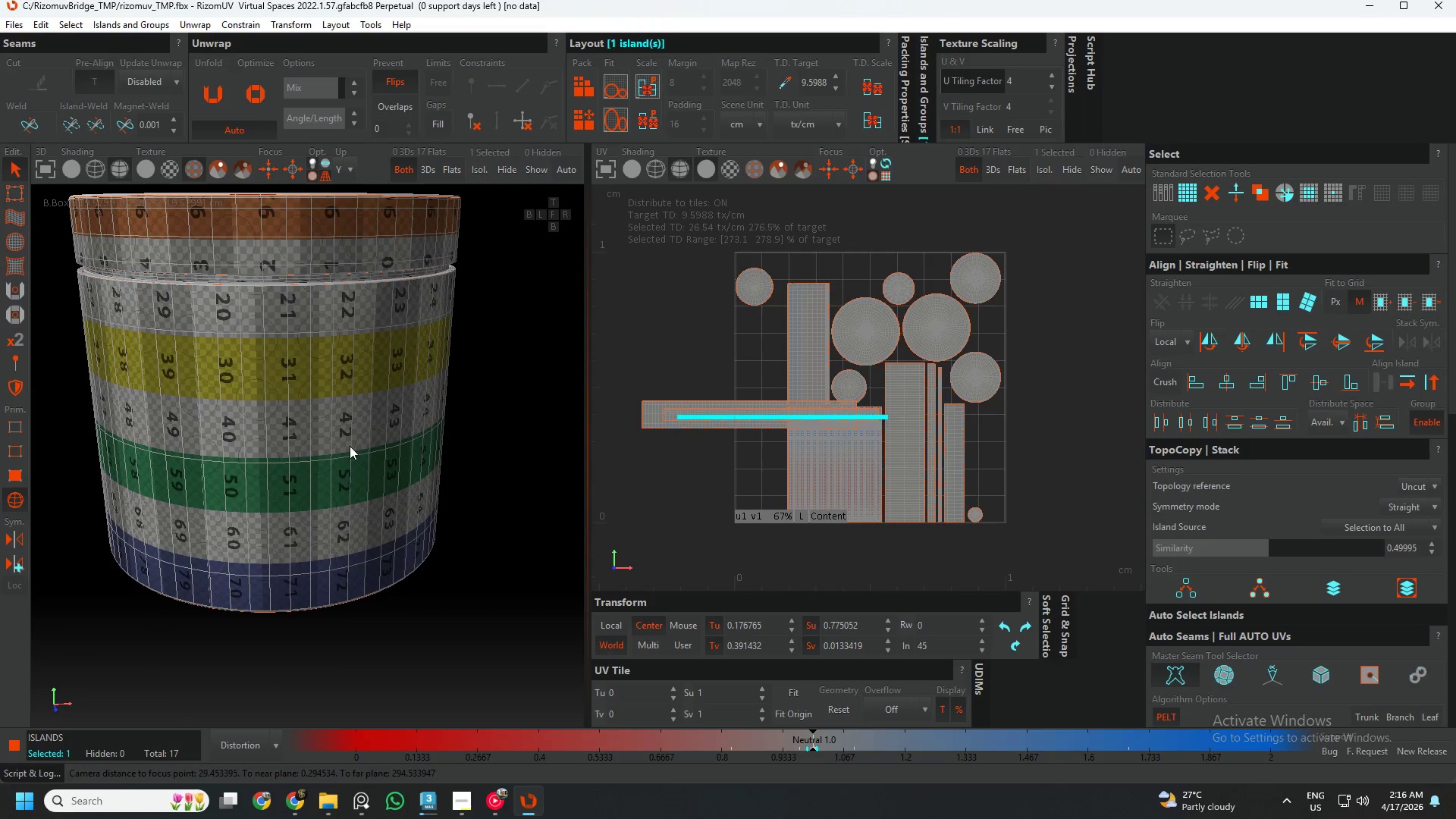 
left_click([1023, 629])
 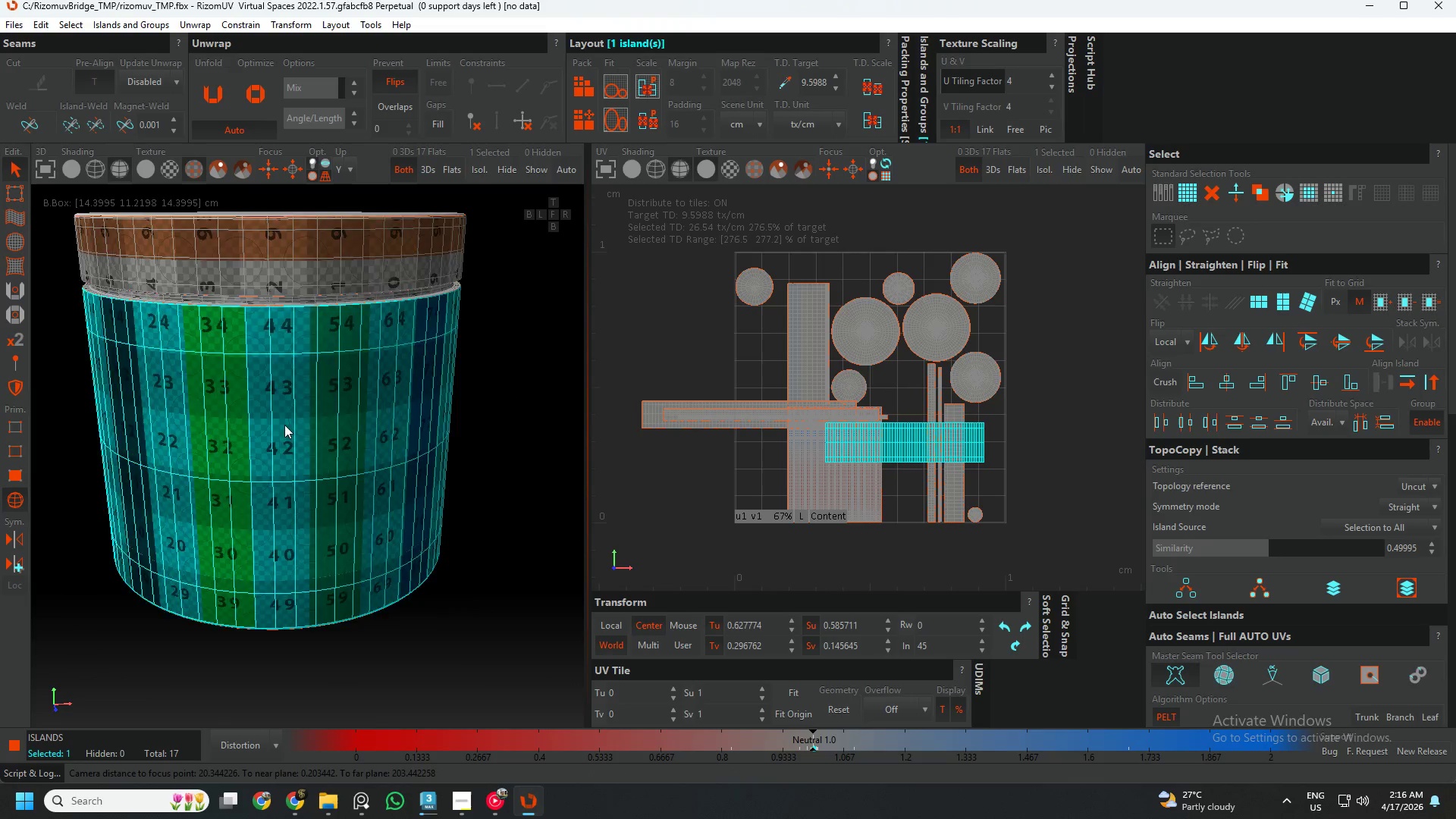 
left_click([362, 444])
 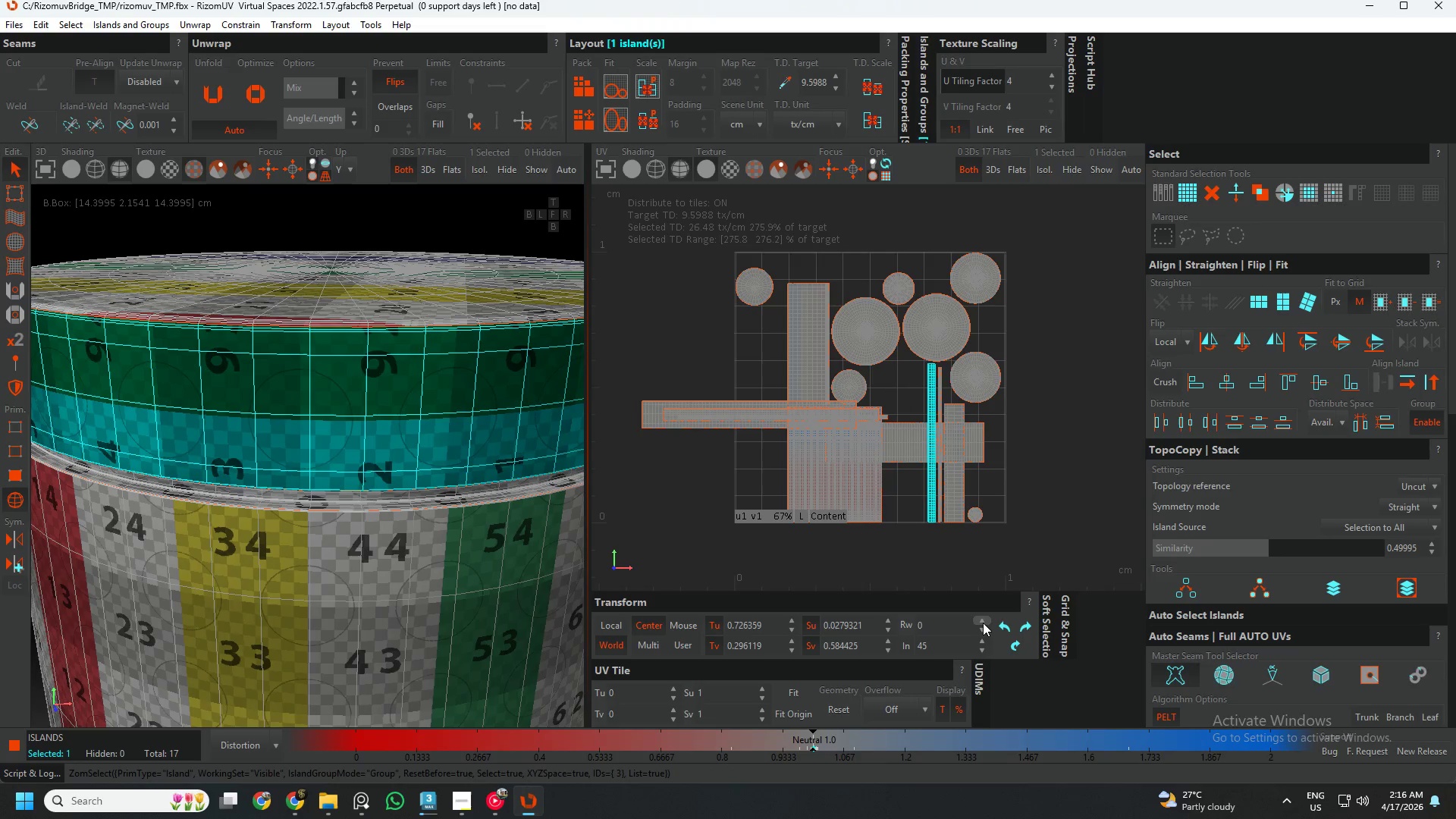 
scroll: coordinate [337, 450], scroll_direction: up, amount: 3.0
 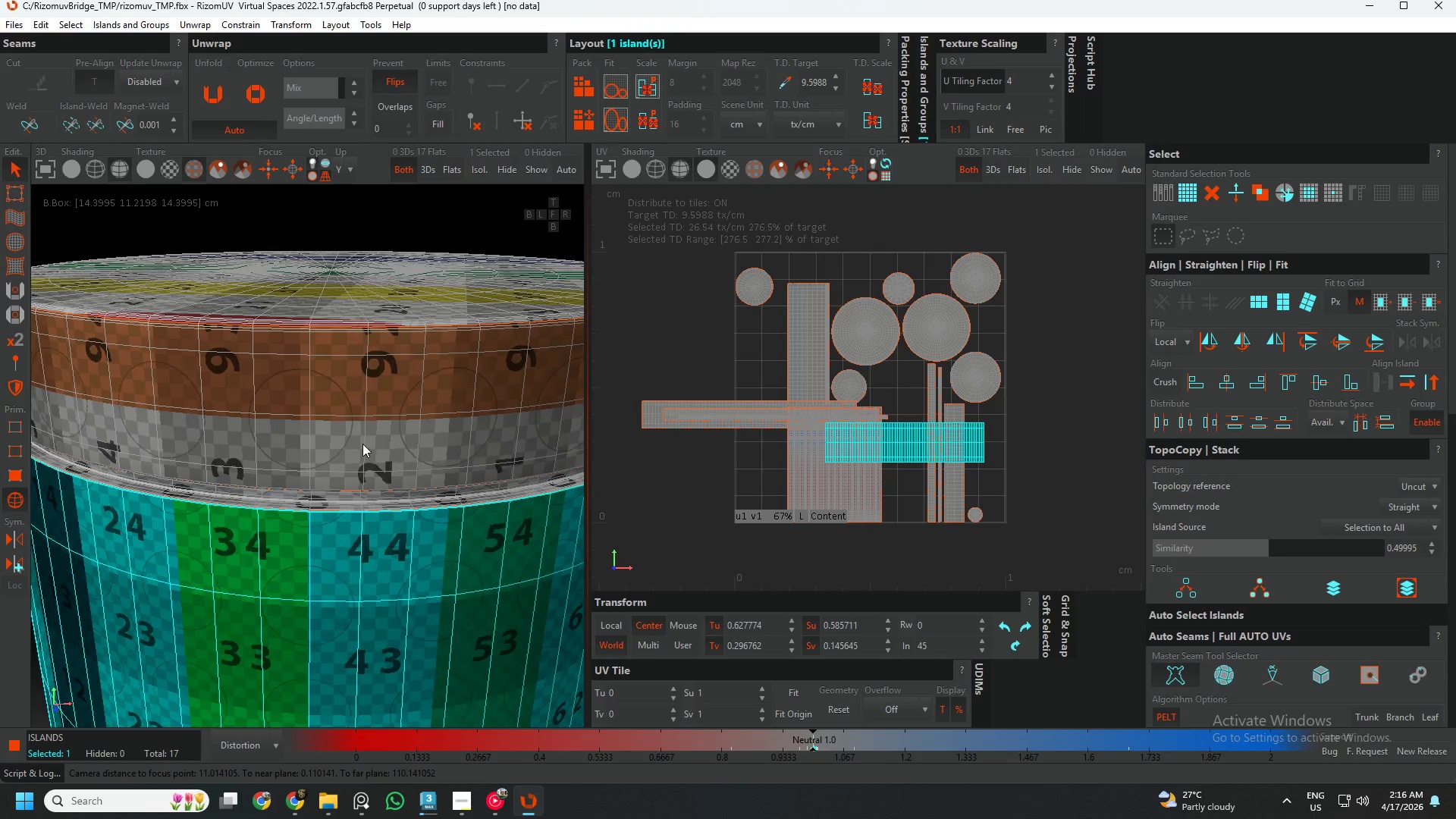 
left_click([1002, 621])
 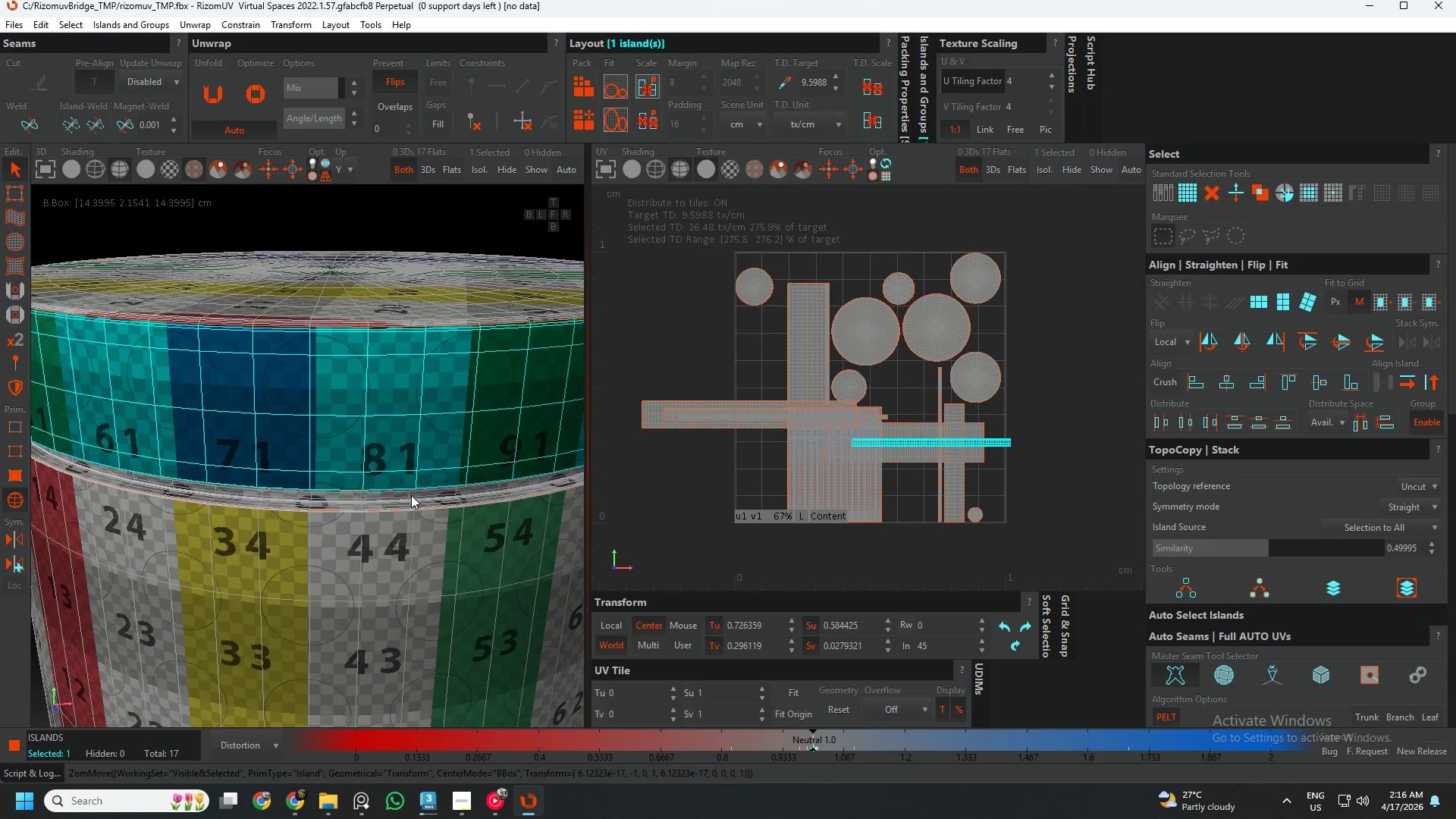 
hold_key(key=AltLeft, duration=0.44)
 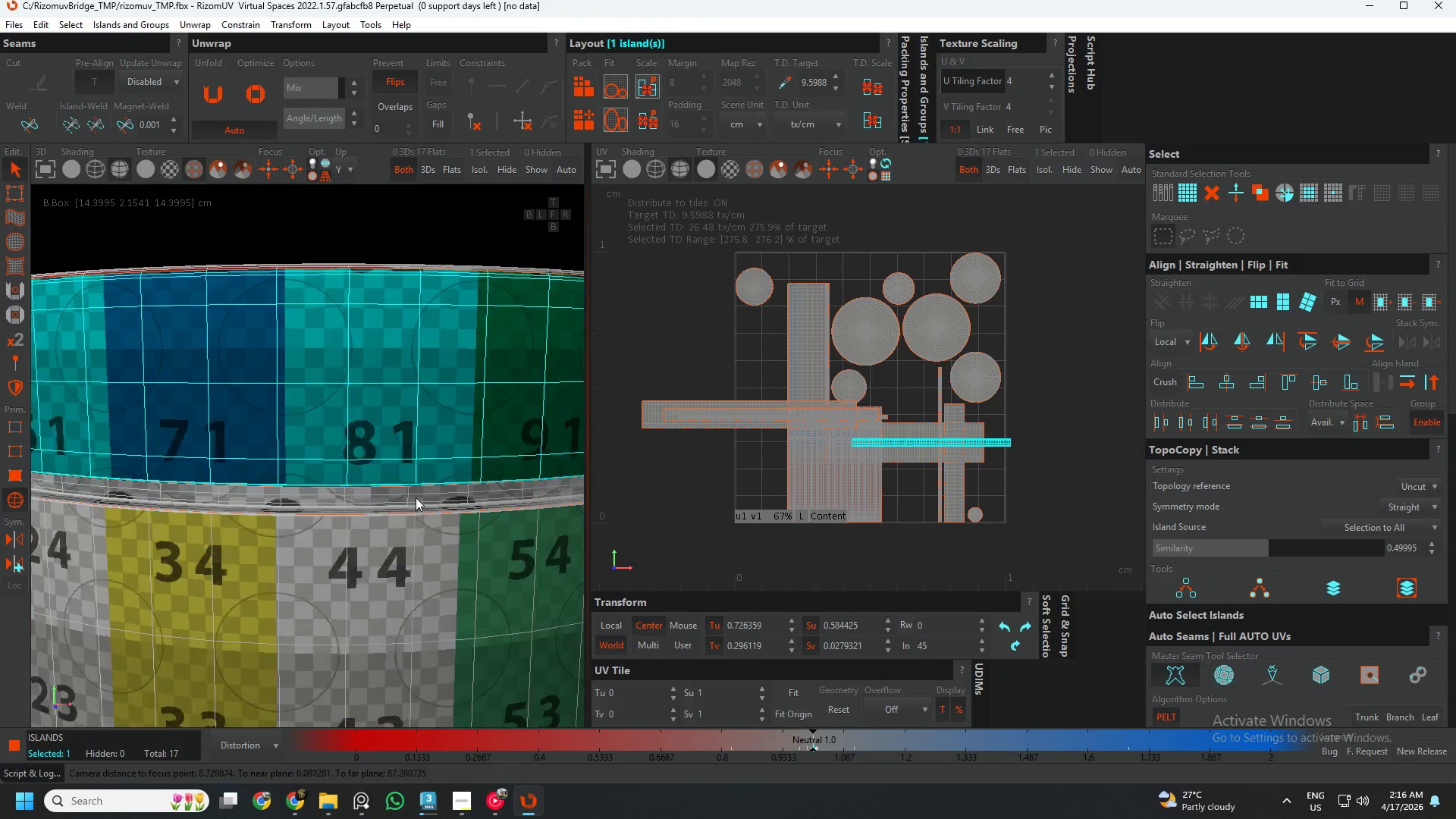 
left_click([431, 504])
 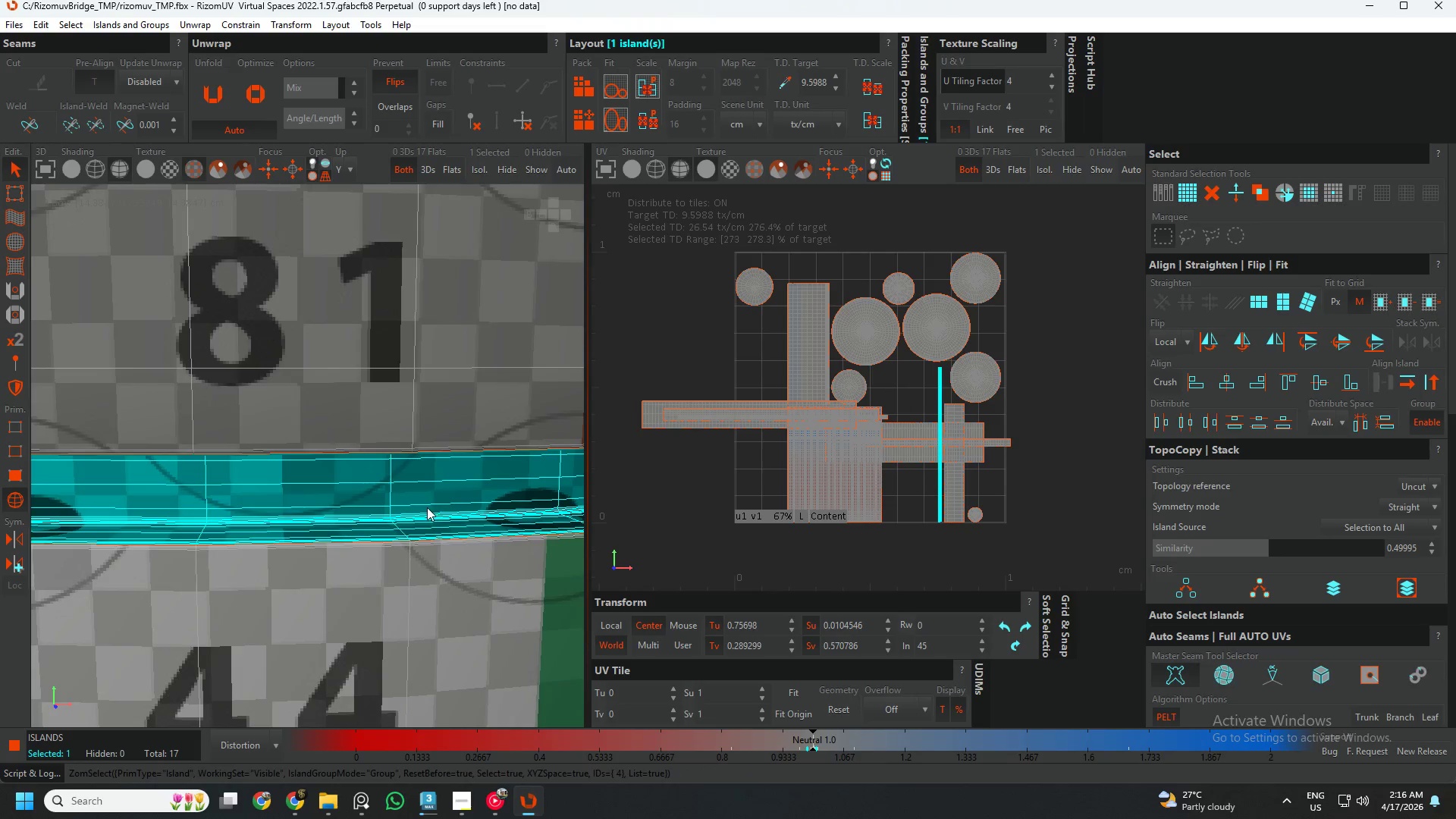 
scroll: coordinate [422, 505], scroll_direction: up, amount: 5.0
 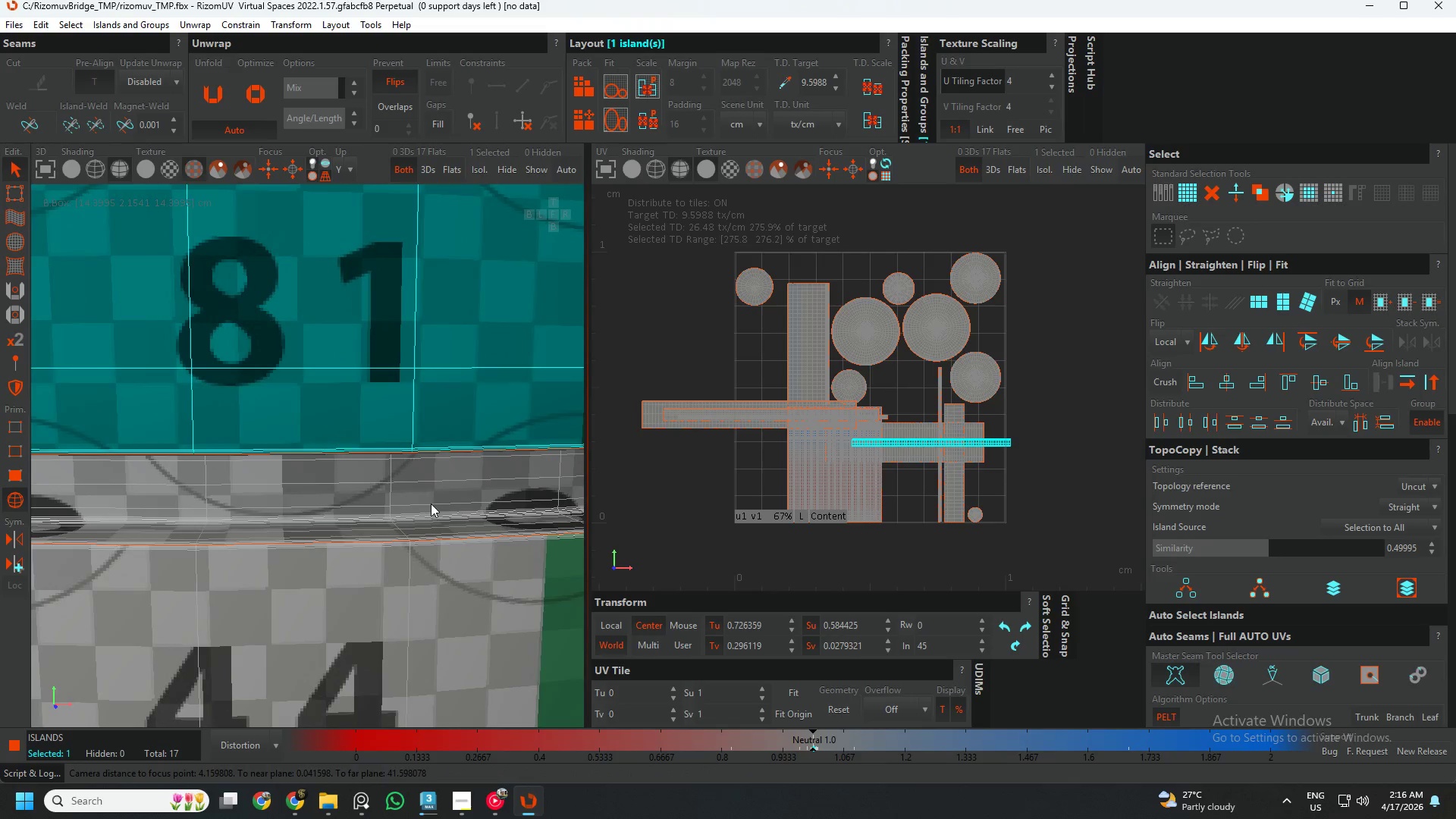 
scroll: coordinate [427, 507], scroll_direction: down, amount: 1.0
 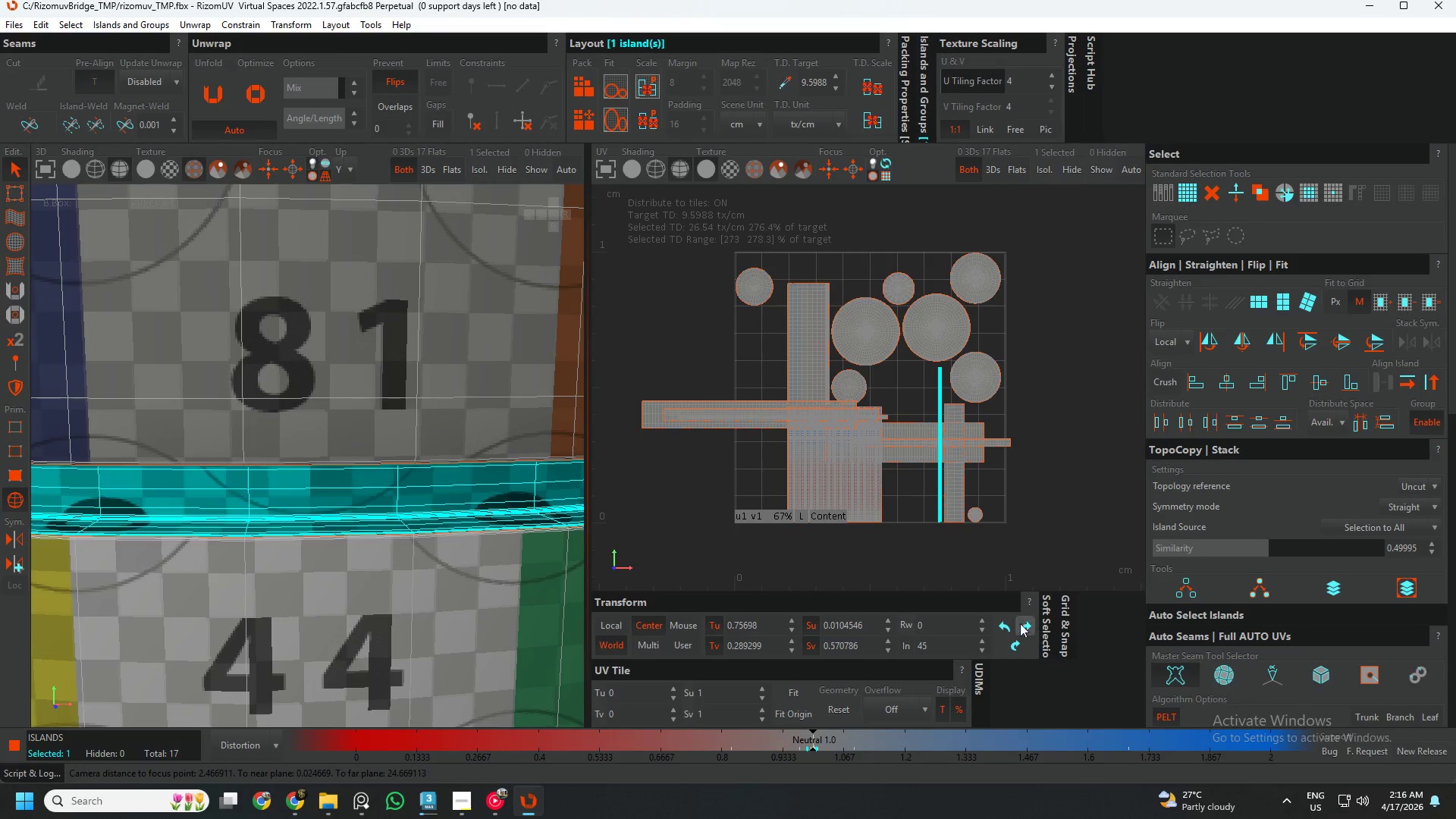 
left_click([1006, 626])
 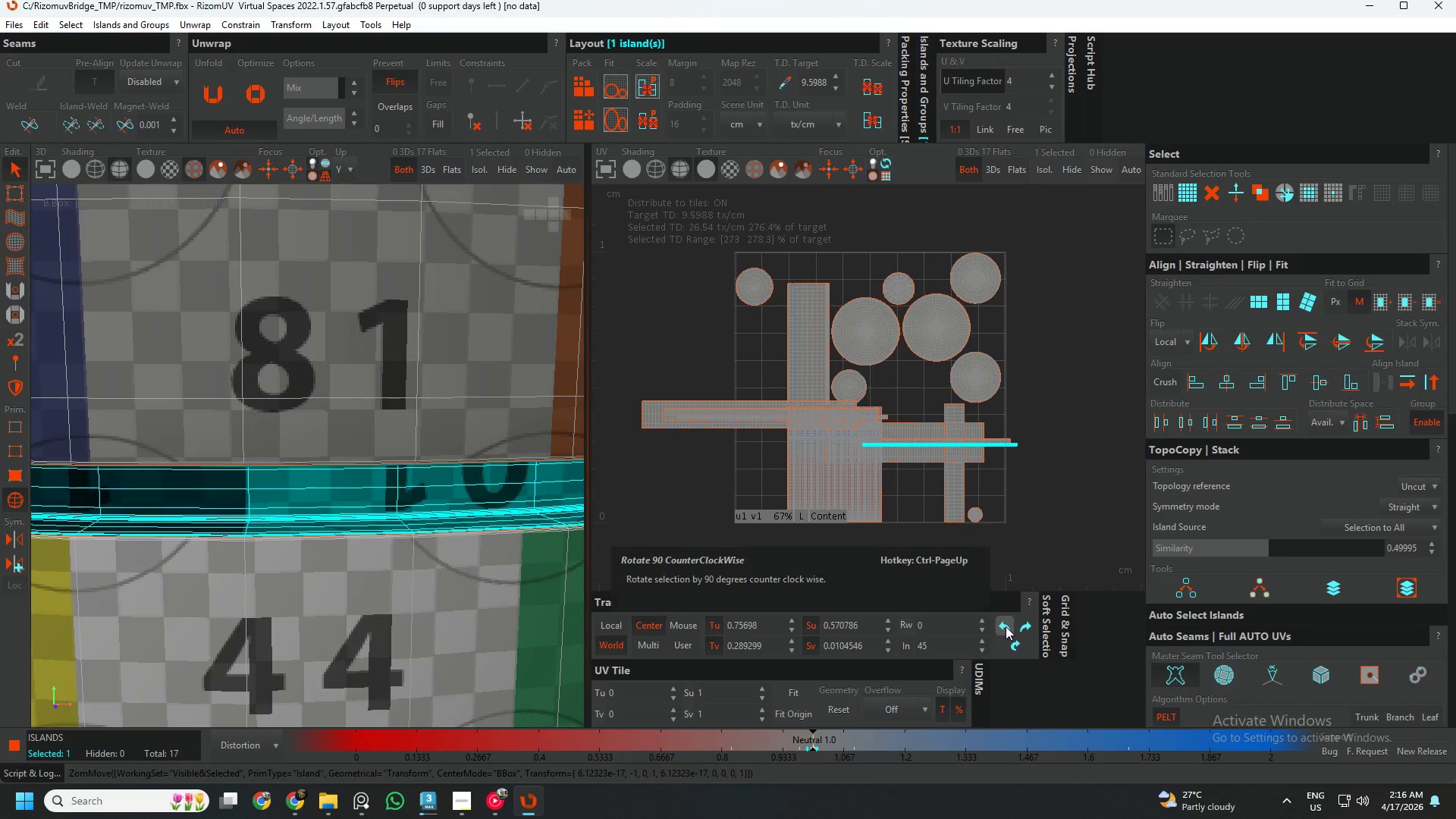 
double_click([1006, 626])
 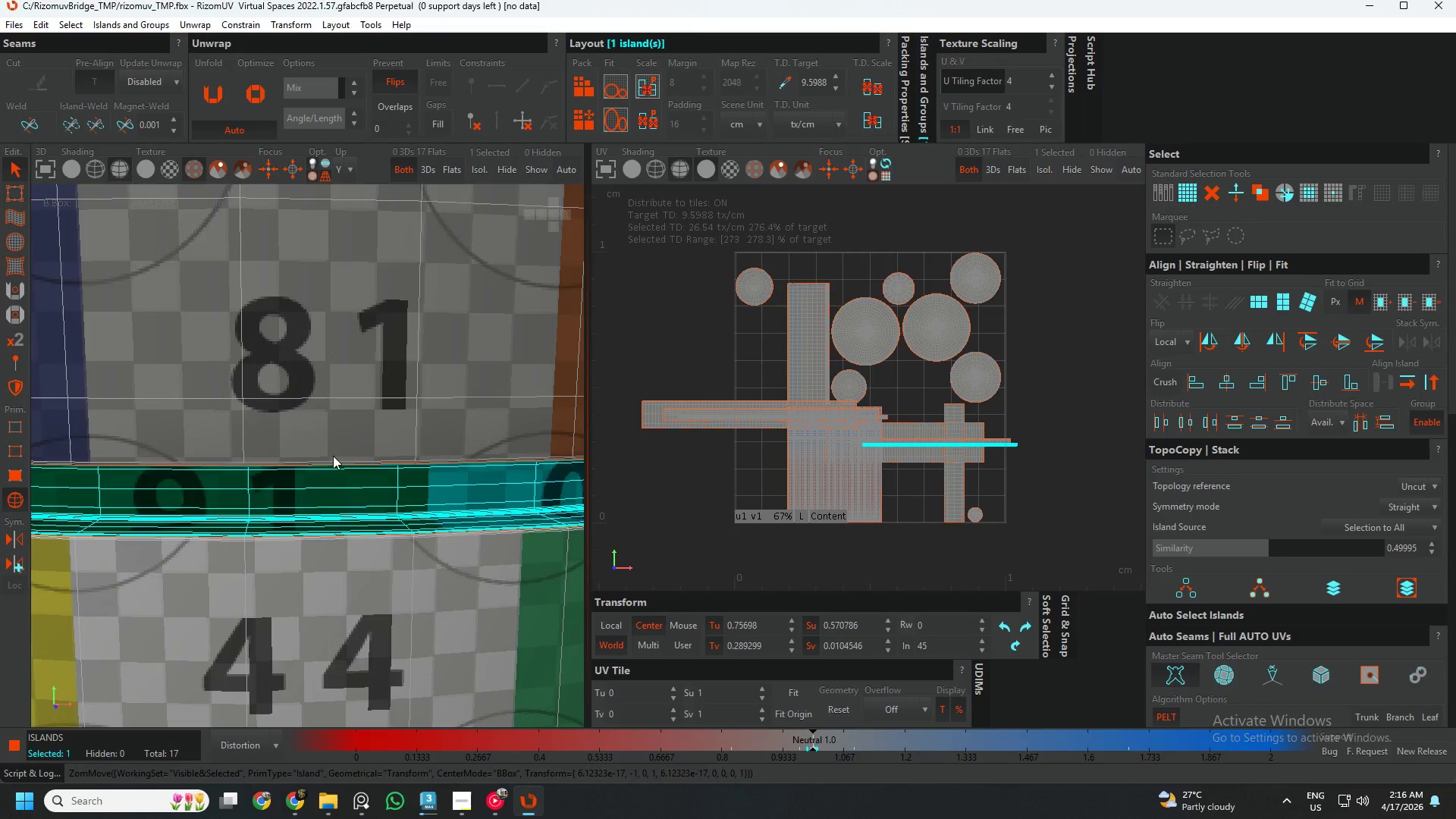 
scroll: coordinate [366, 466], scroll_direction: down, amount: 18.0
 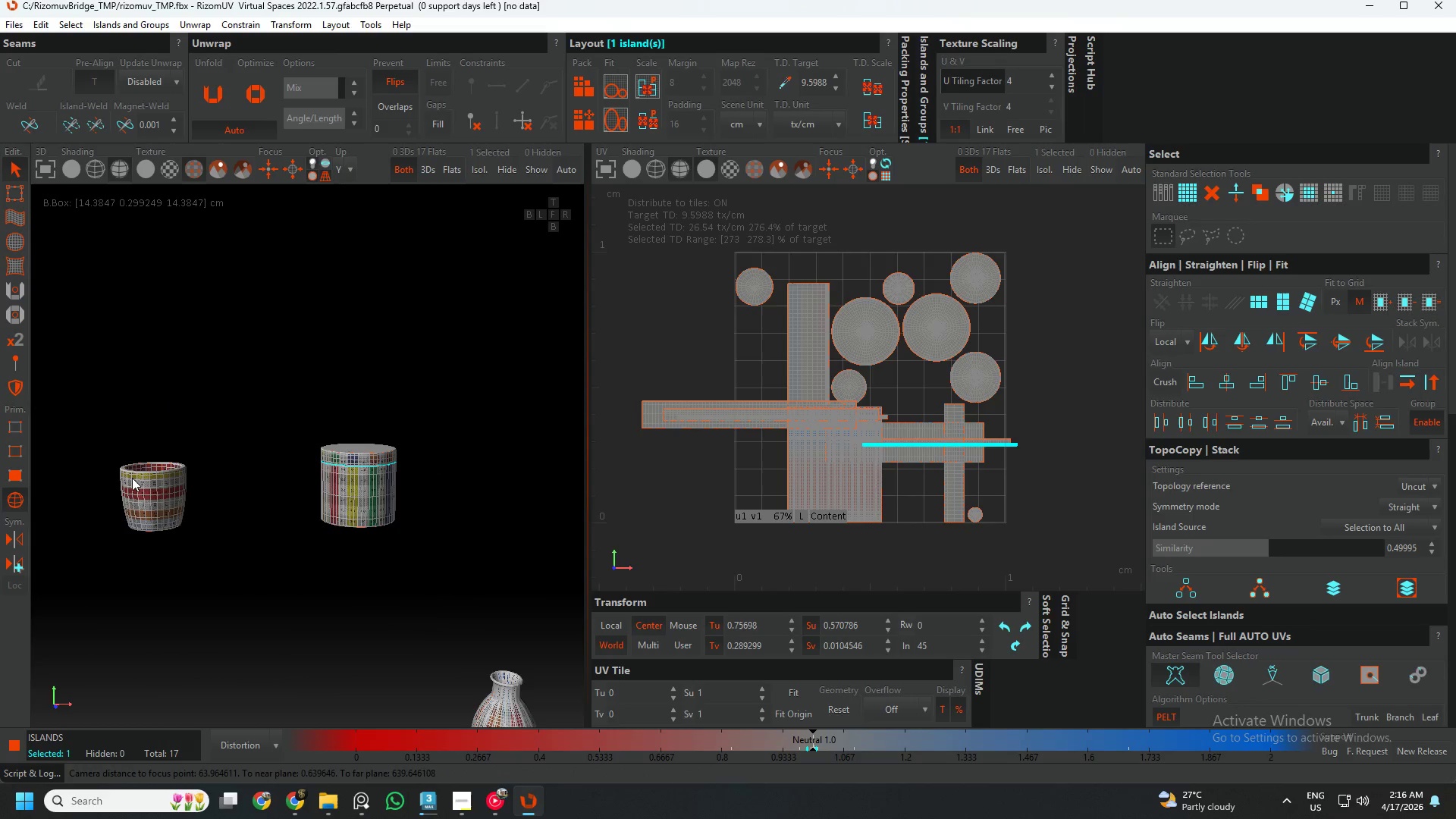 
left_click([249, 497])
 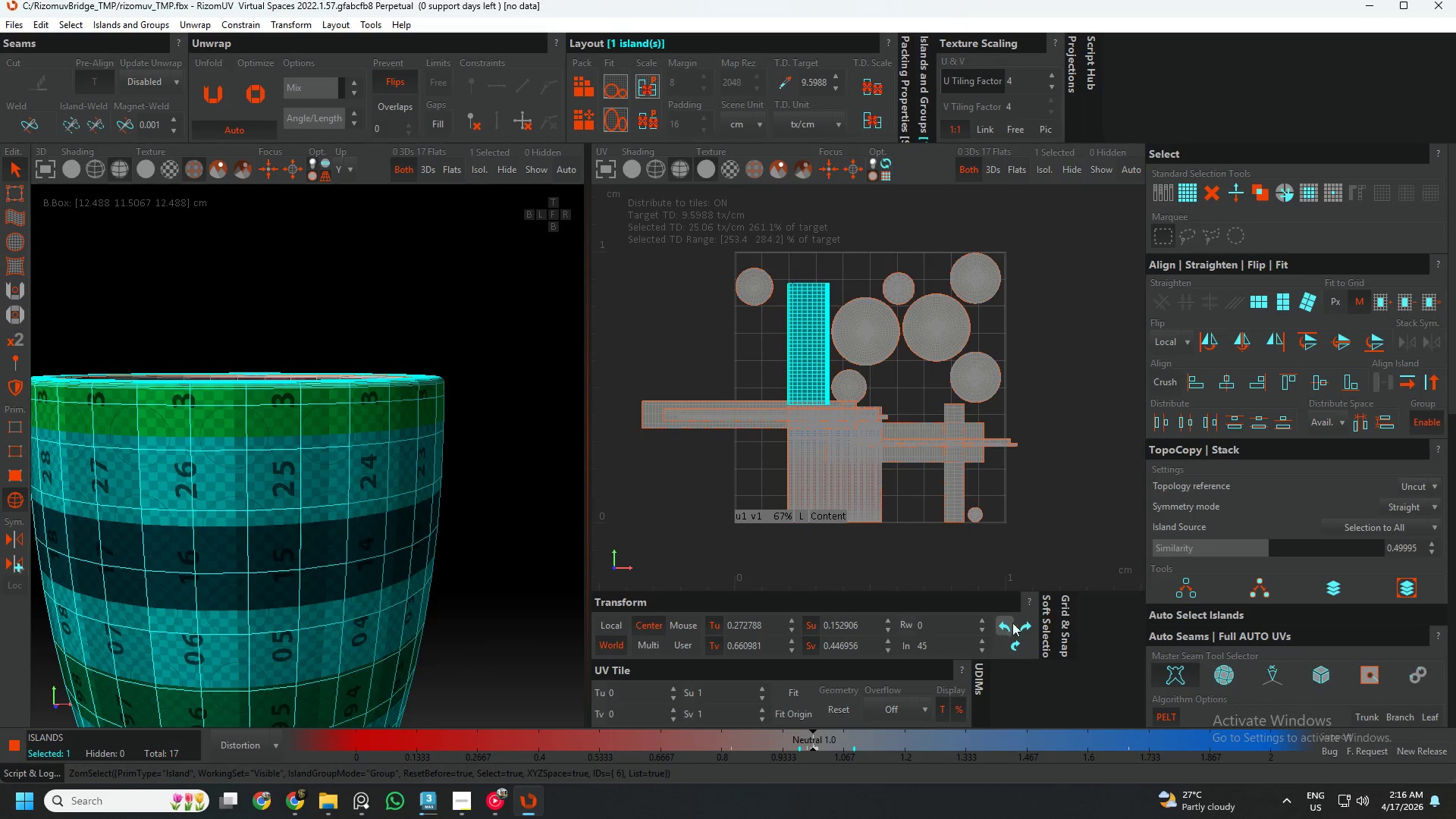 
scroll: coordinate [183, 513], scroll_direction: up, amount: 8.0
 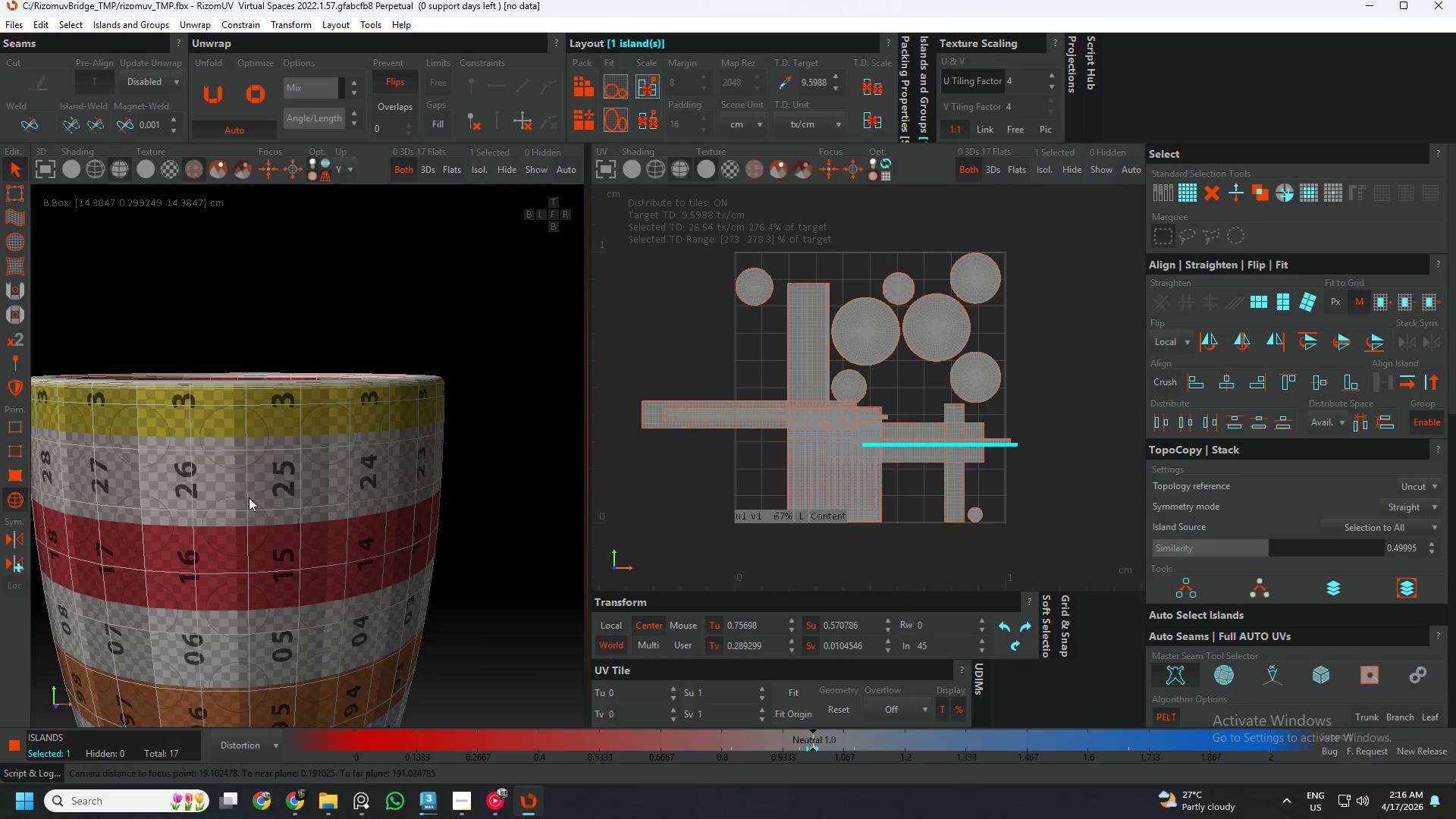 
left_click([1028, 620])
 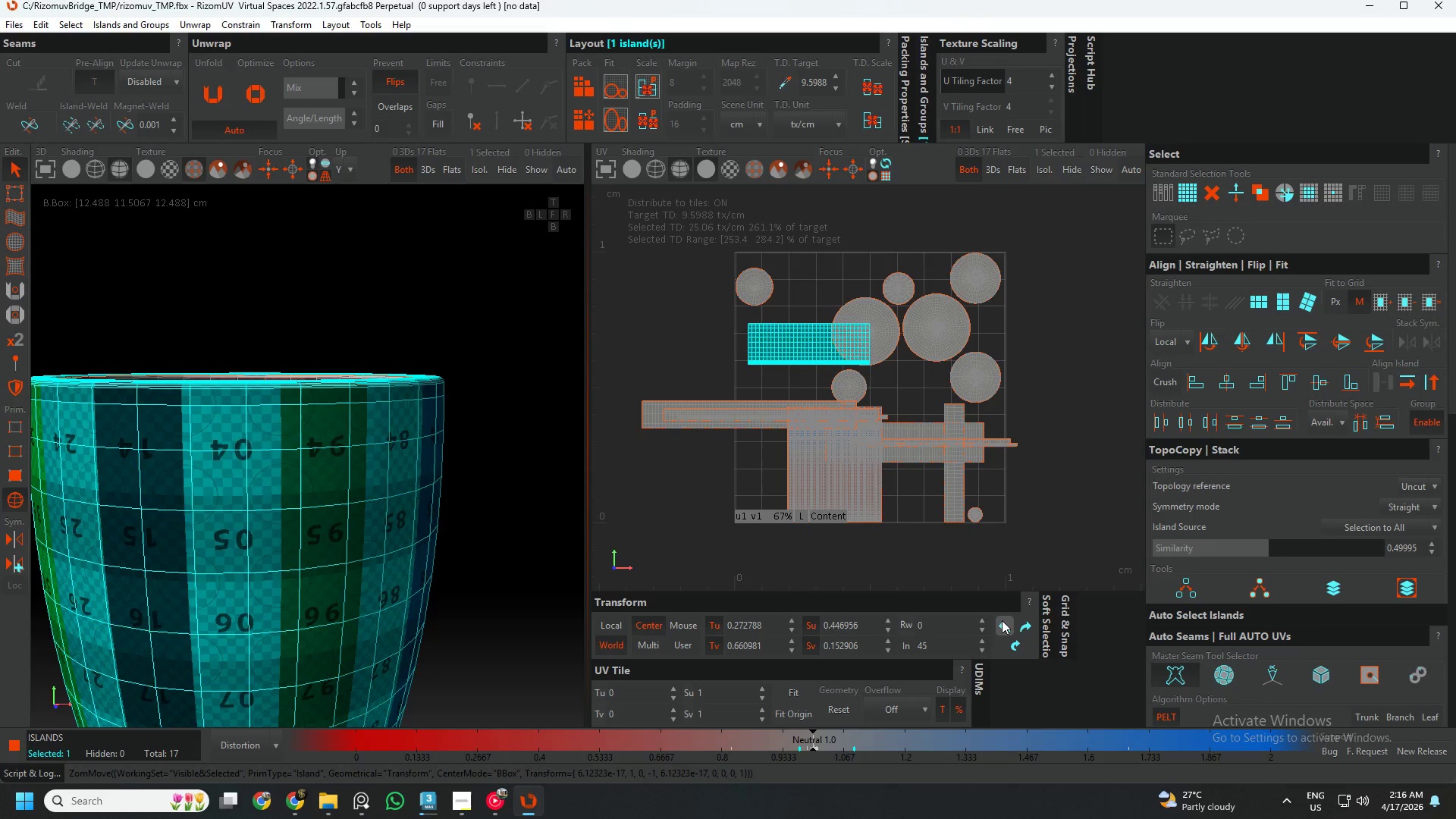 
double_click([1002, 620])
 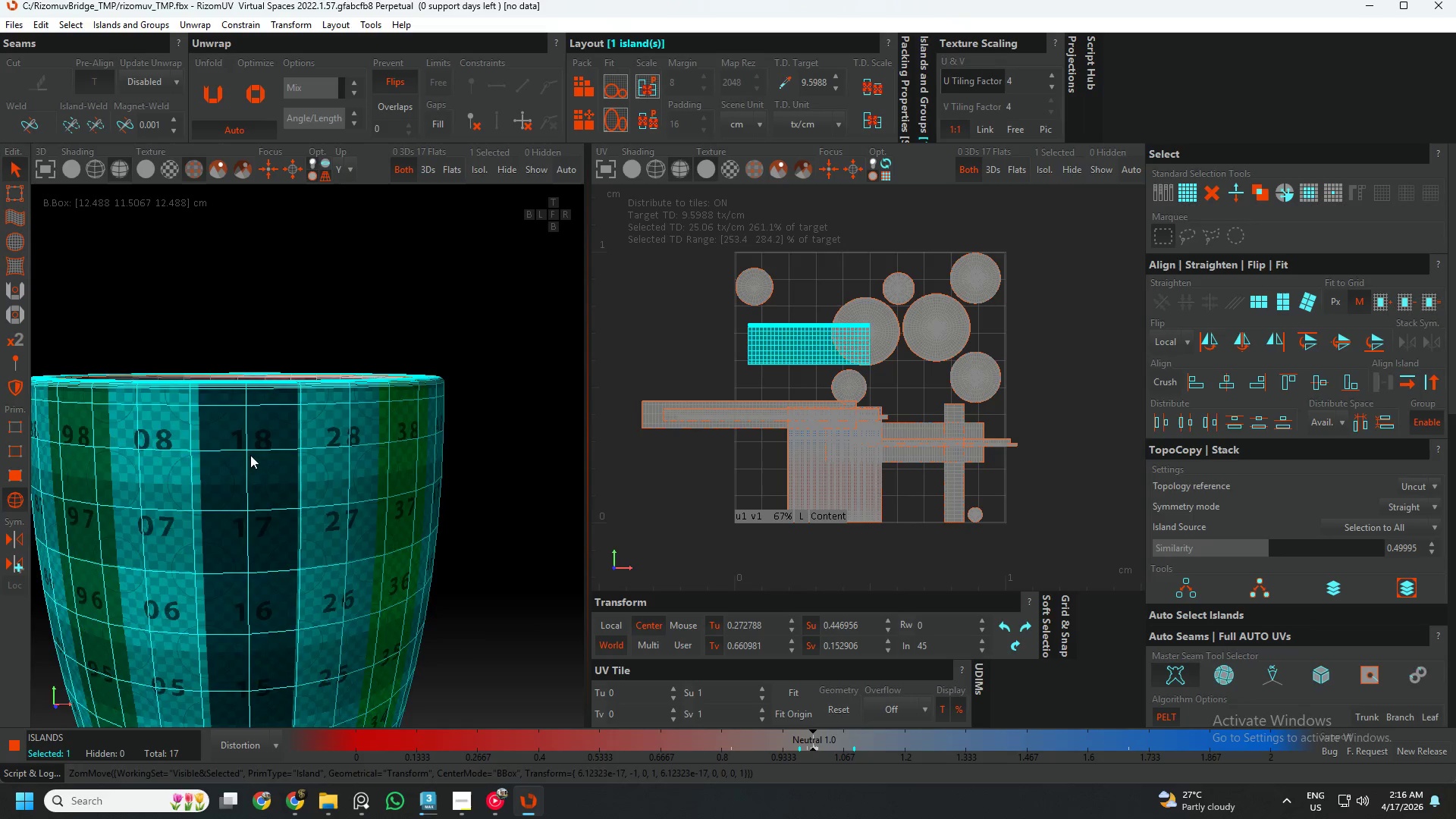 
hold_key(key=AltLeft, duration=0.48)
 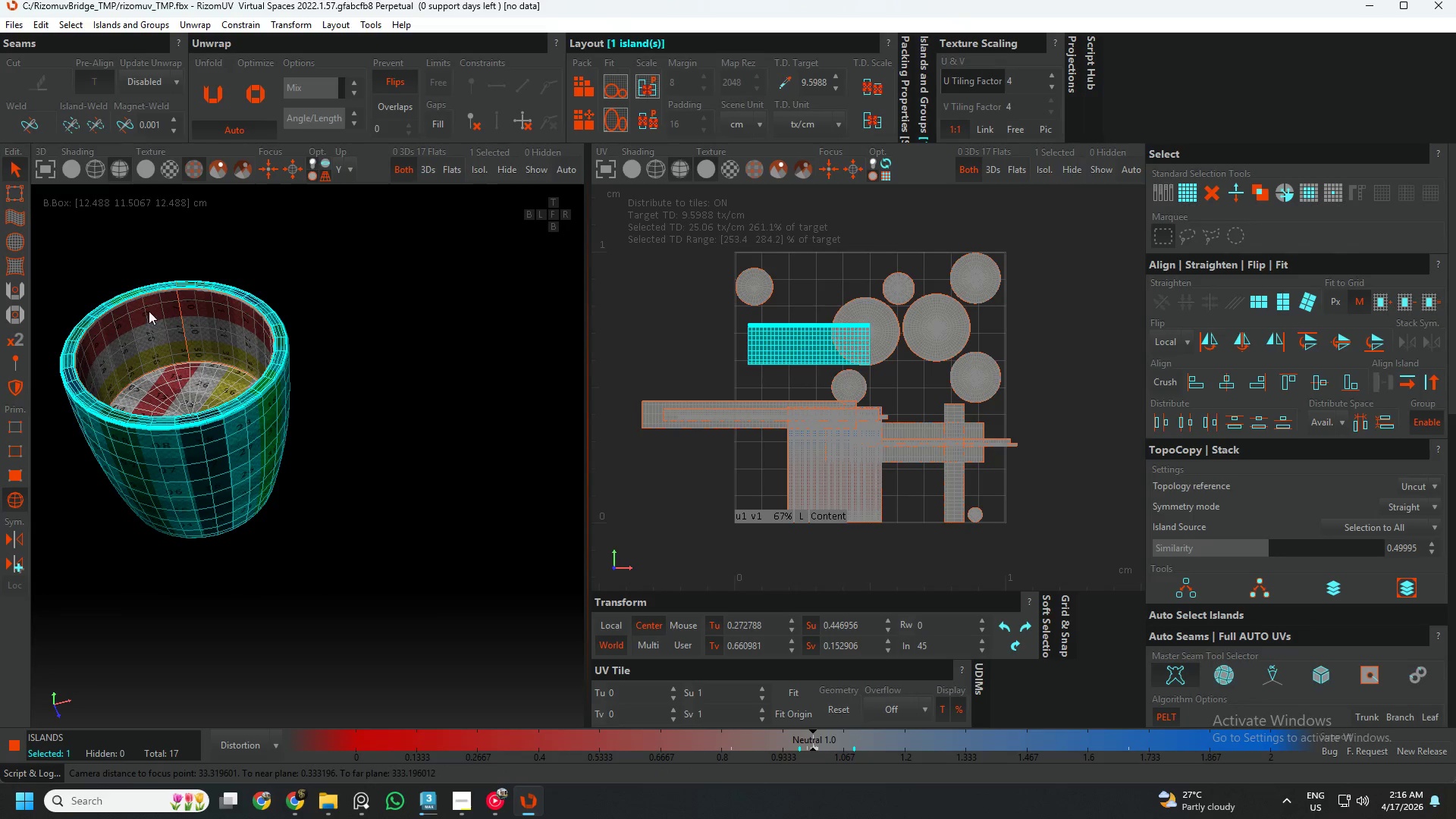 
scroll: coordinate [166, 443], scroll_direction: down, amount: 4.0
 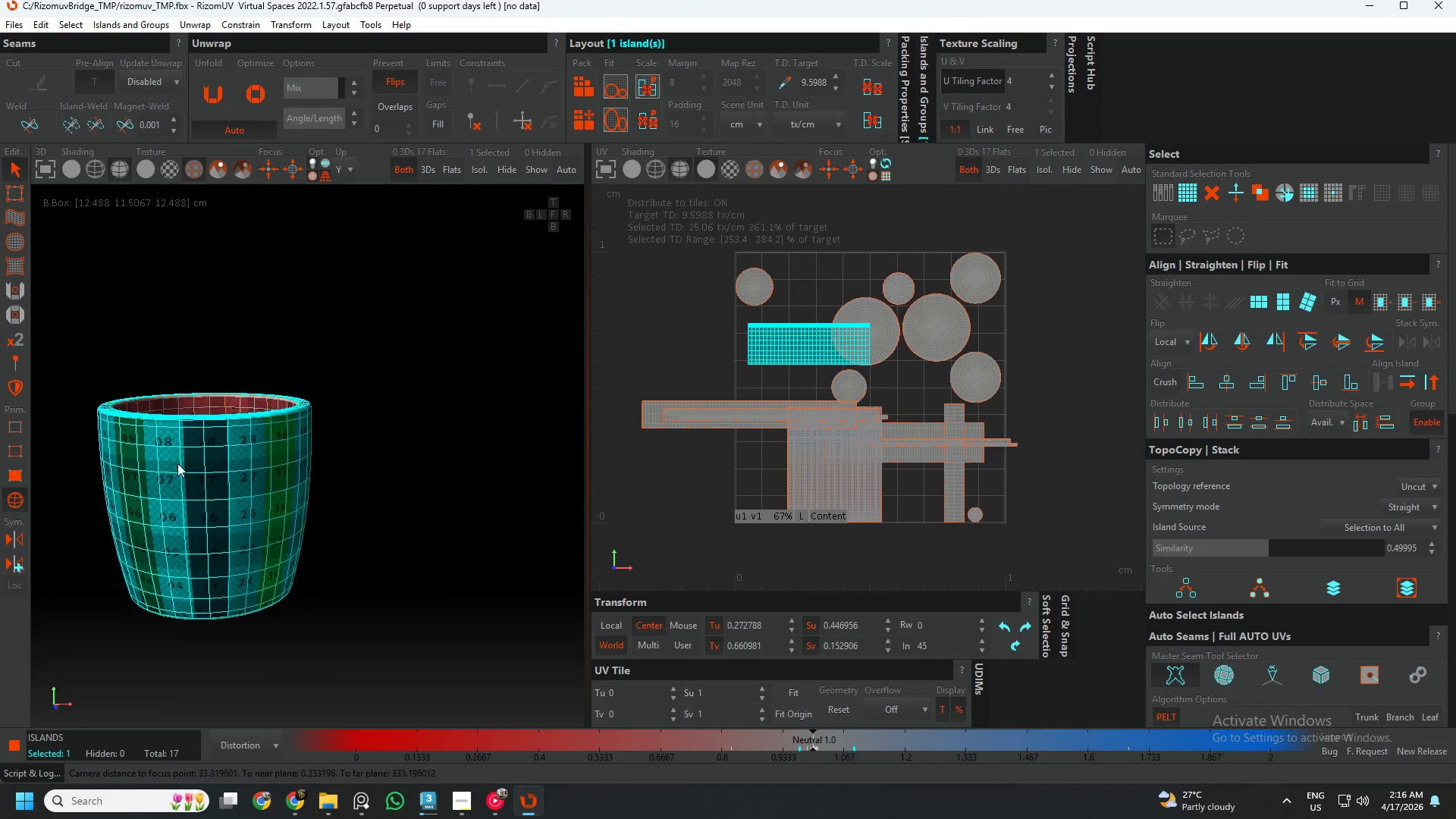 
left_click([192, 400])
 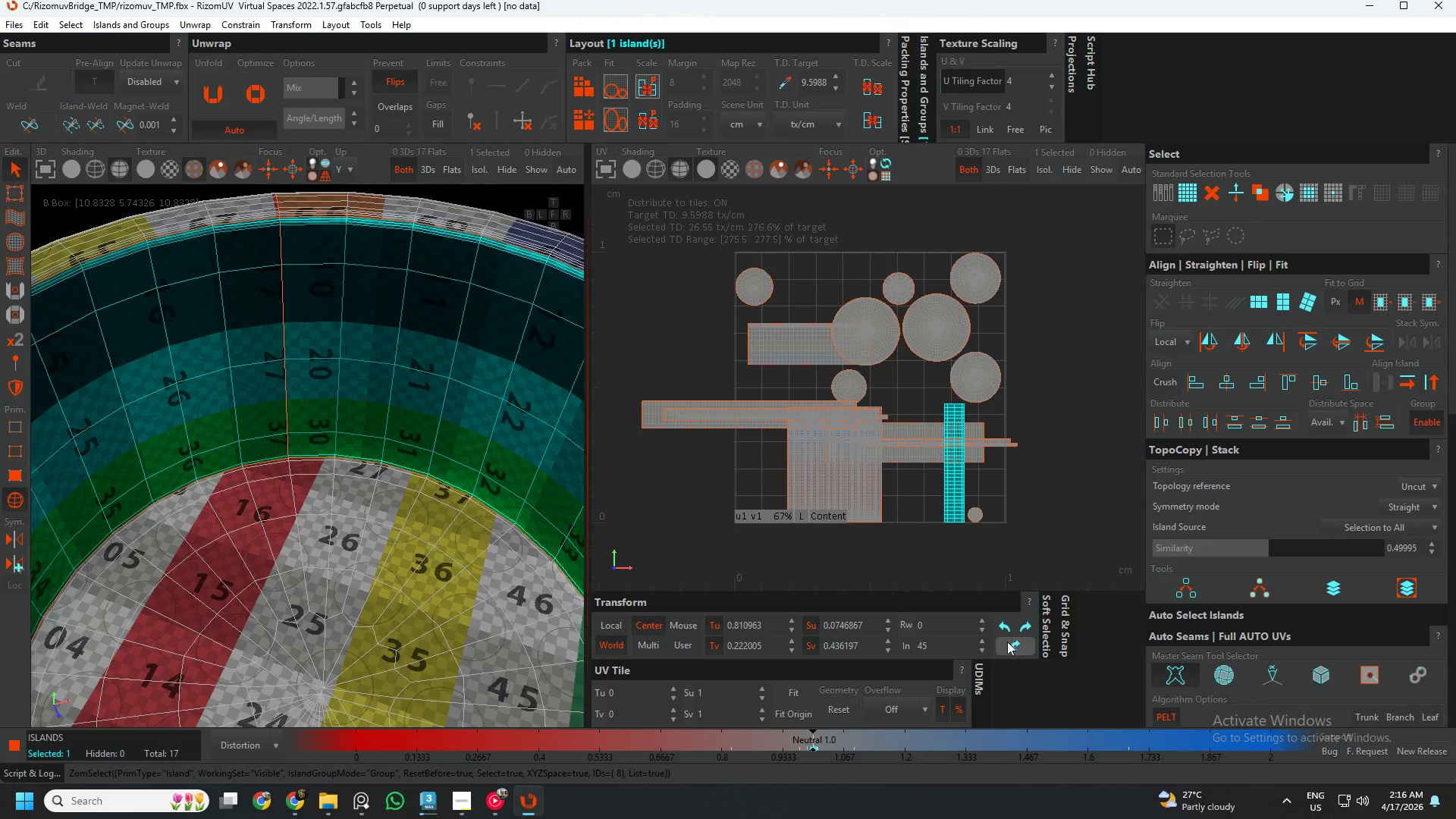 
scroll: coordinate [138, 342], scroll_direction: up, amount: 5.0
 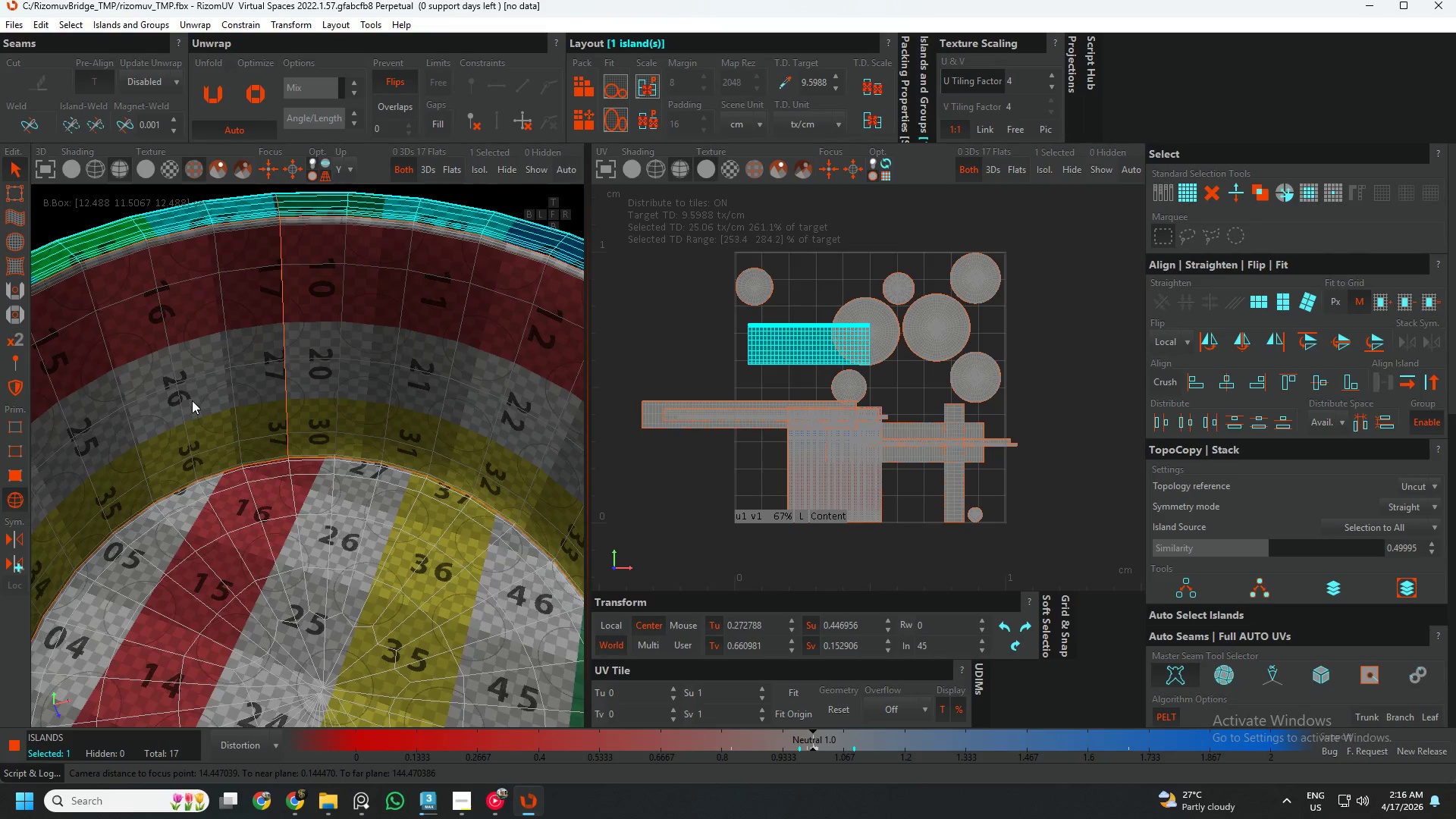 
left_click([1025, 629])
 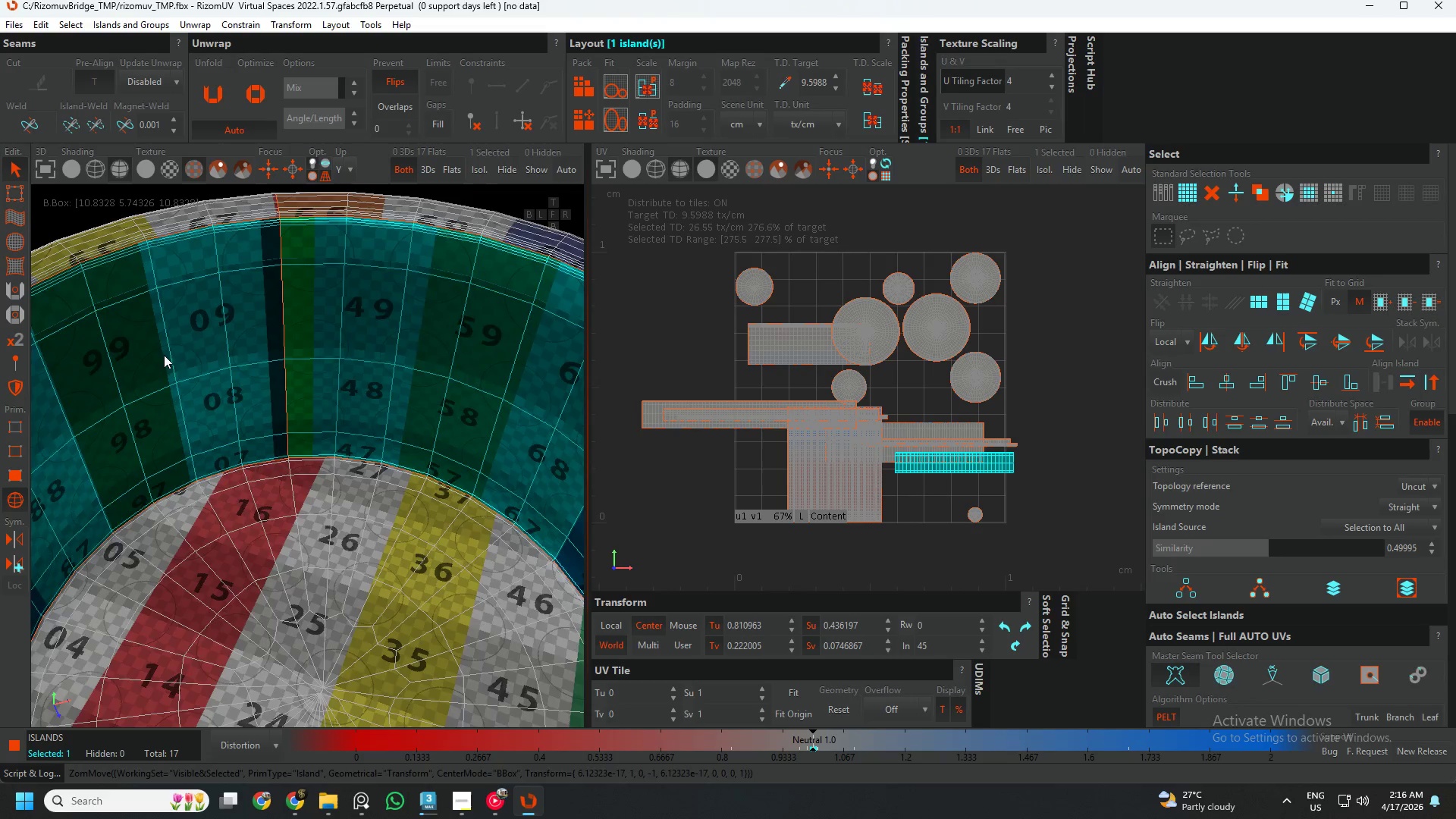 
hold_key(key=AltLeft, duration=0.53)
 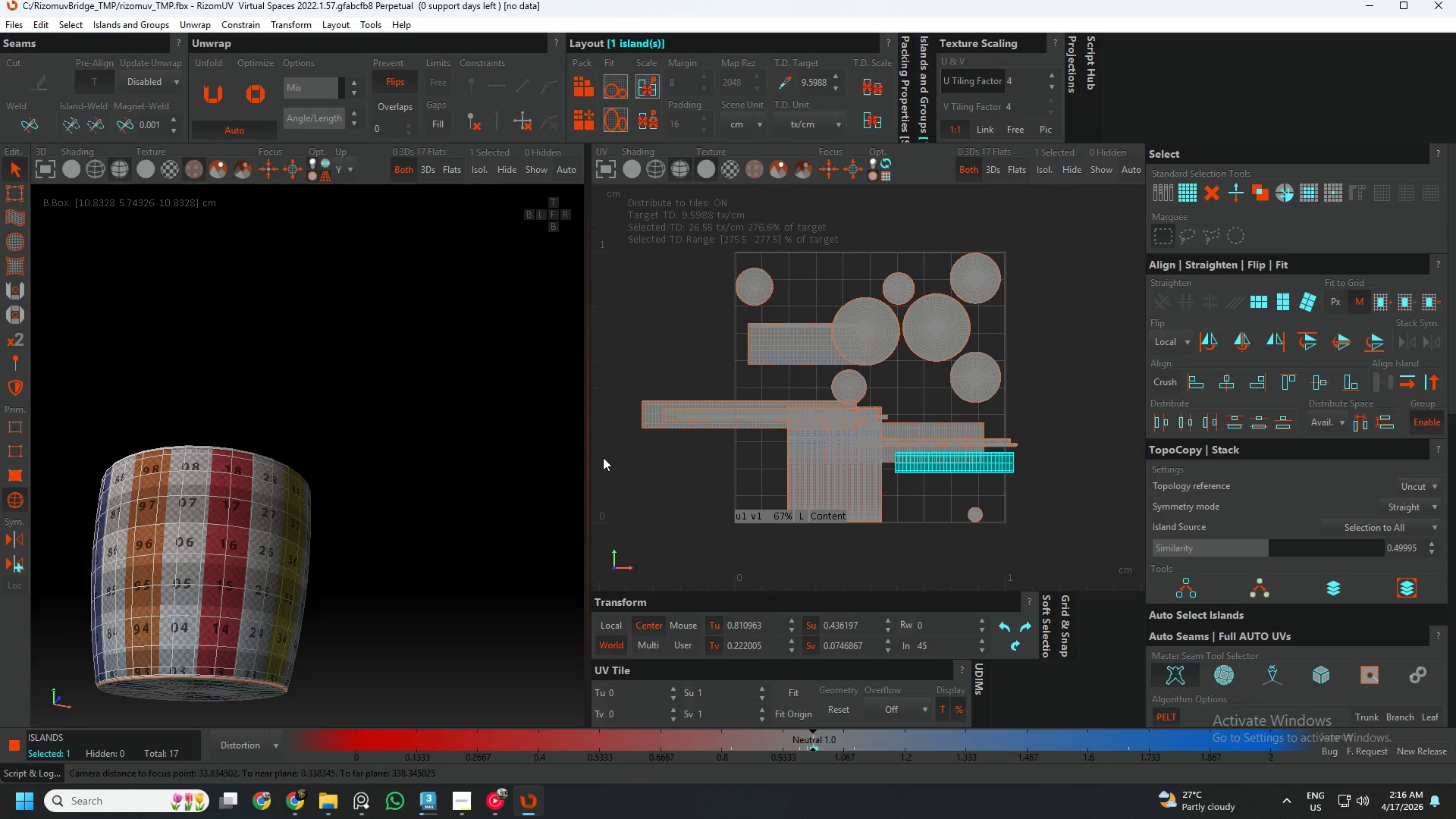 
scroll: coordinate [174, 363], scroll_direction: down, amount: 6.0
 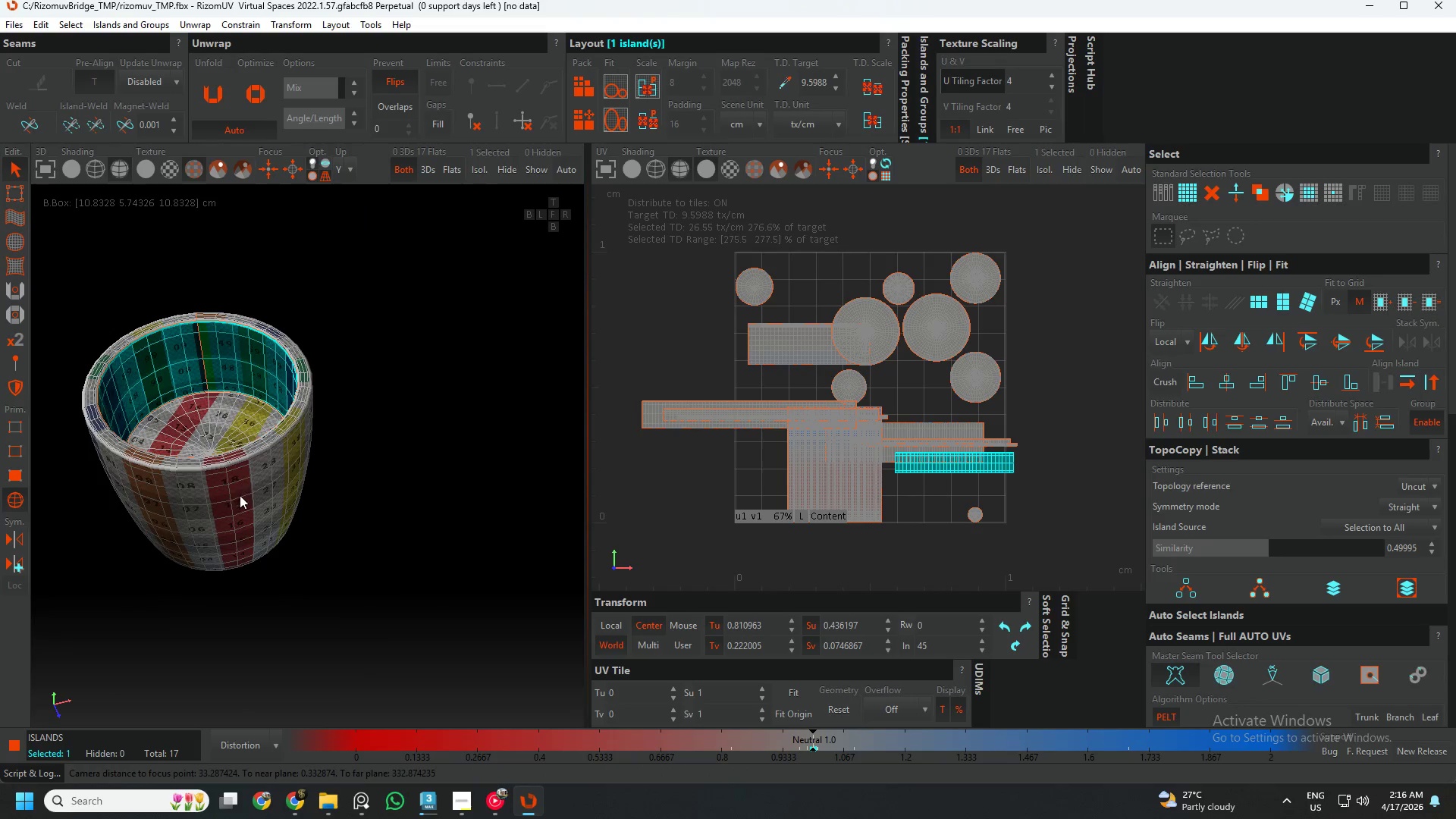 
left_click([668, 322])
 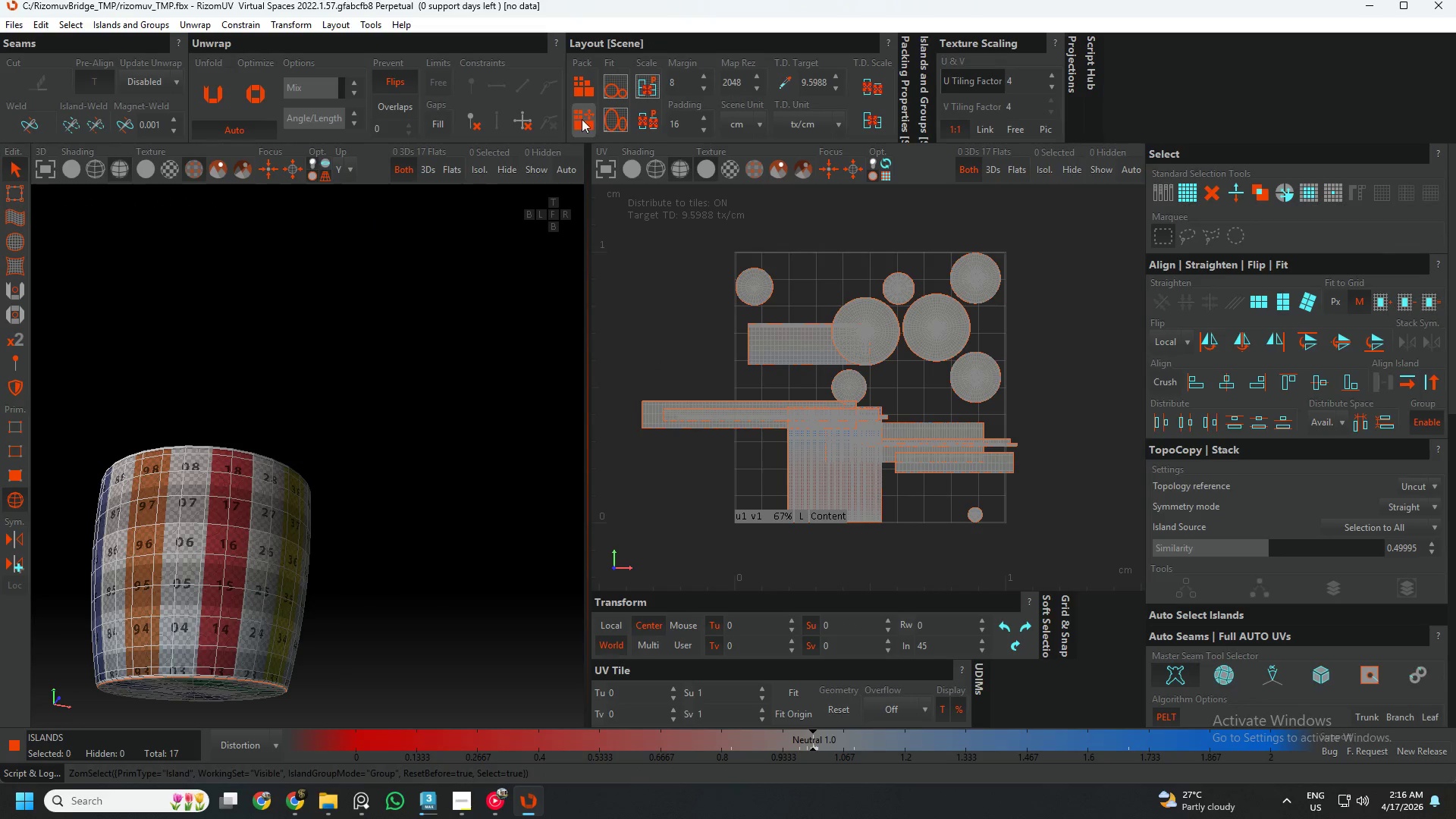 
left_click([584, 116])
 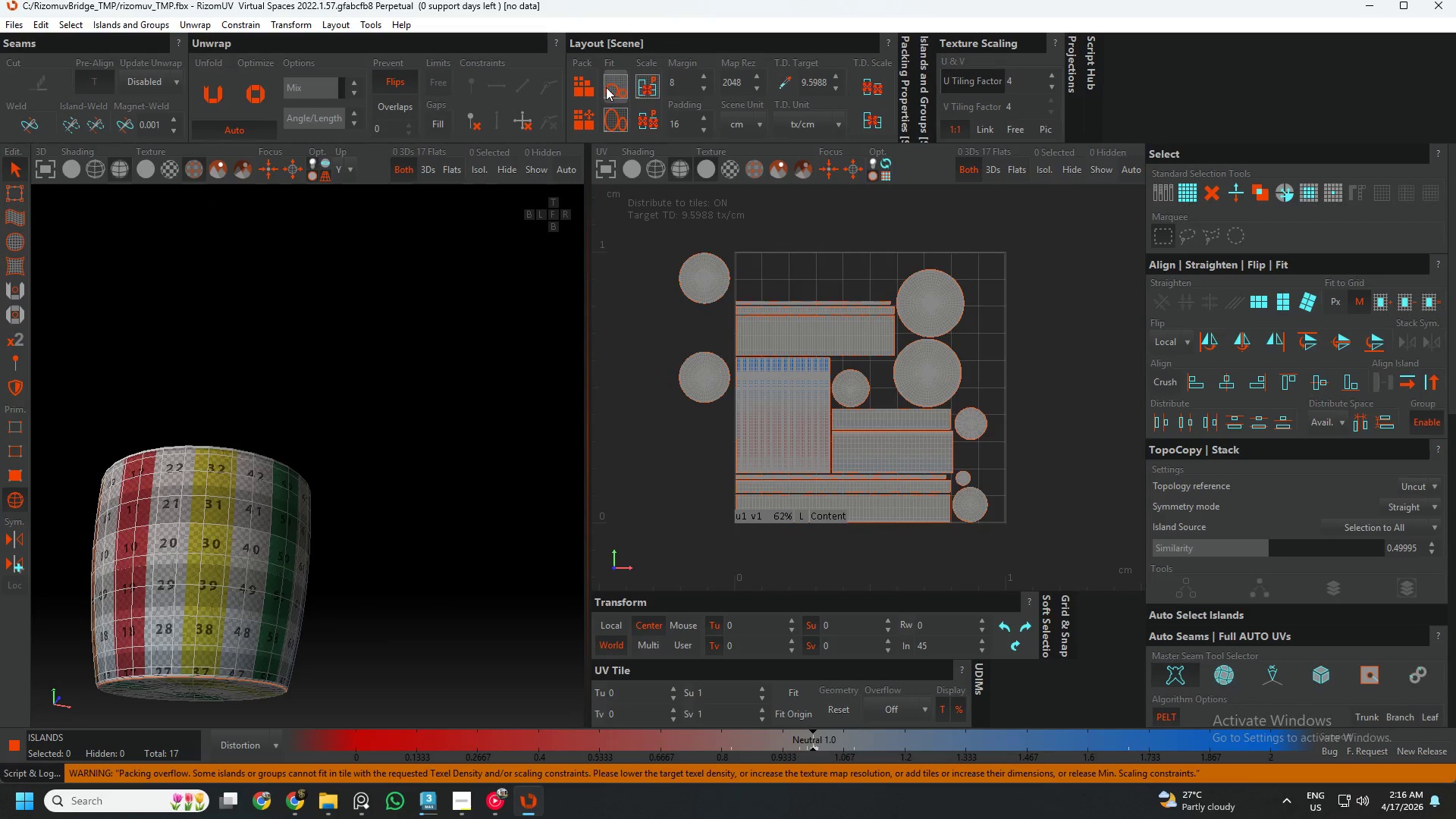 
left_click([611, 86])
 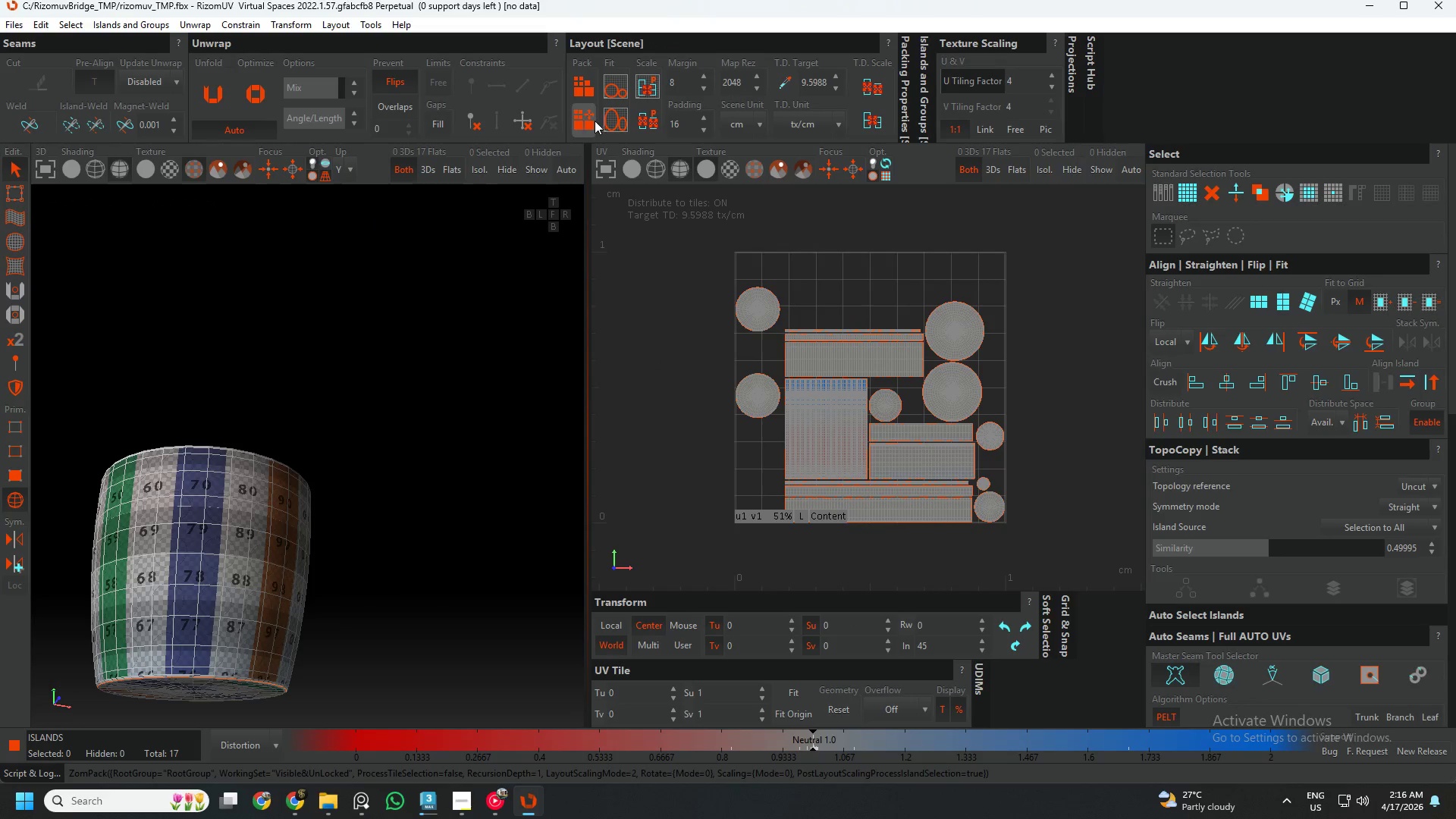 
left_click([582, 119])
 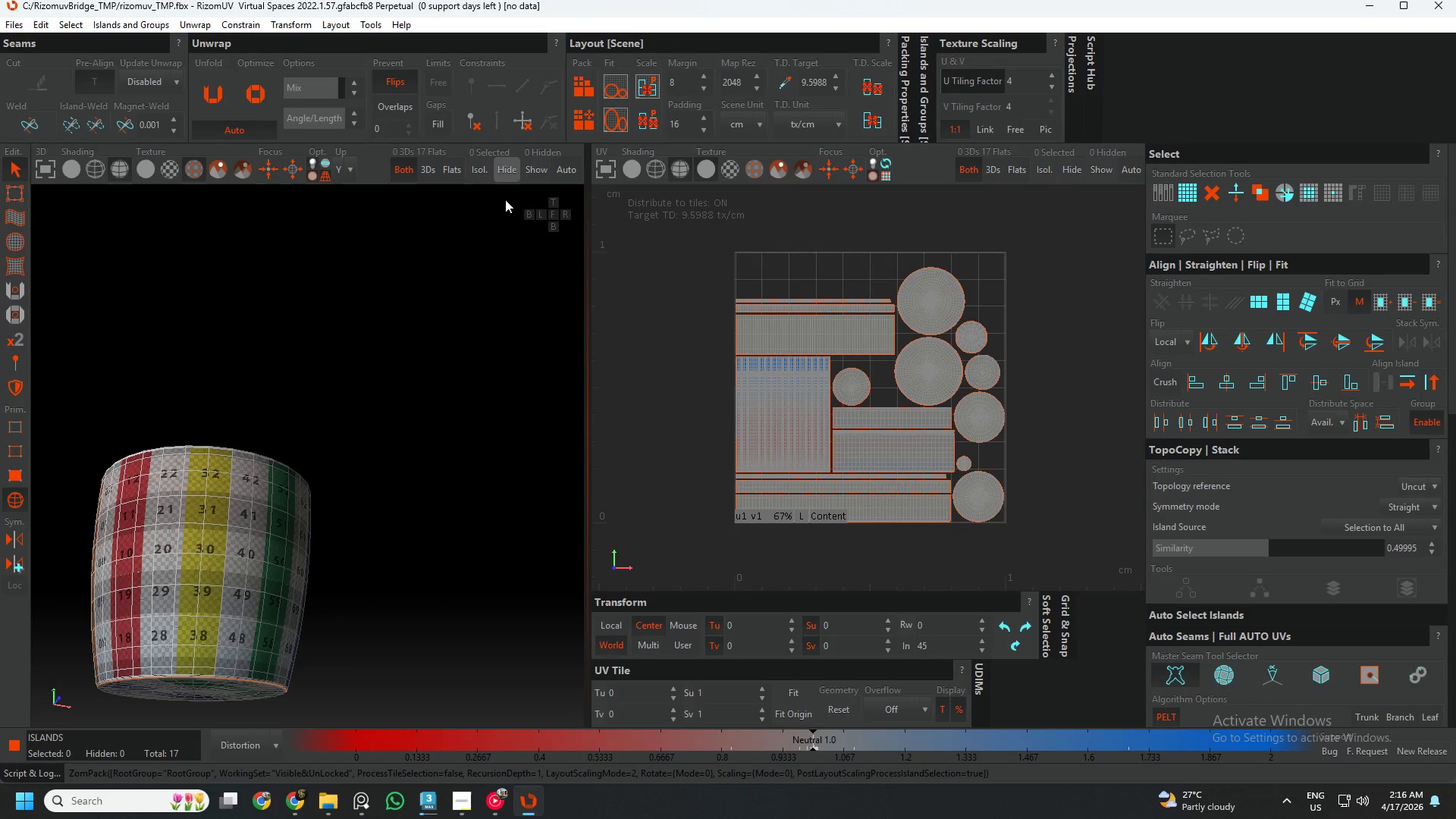 
scroll: coordinate [344, 411], scroll_direction: down, amount: 10.0
 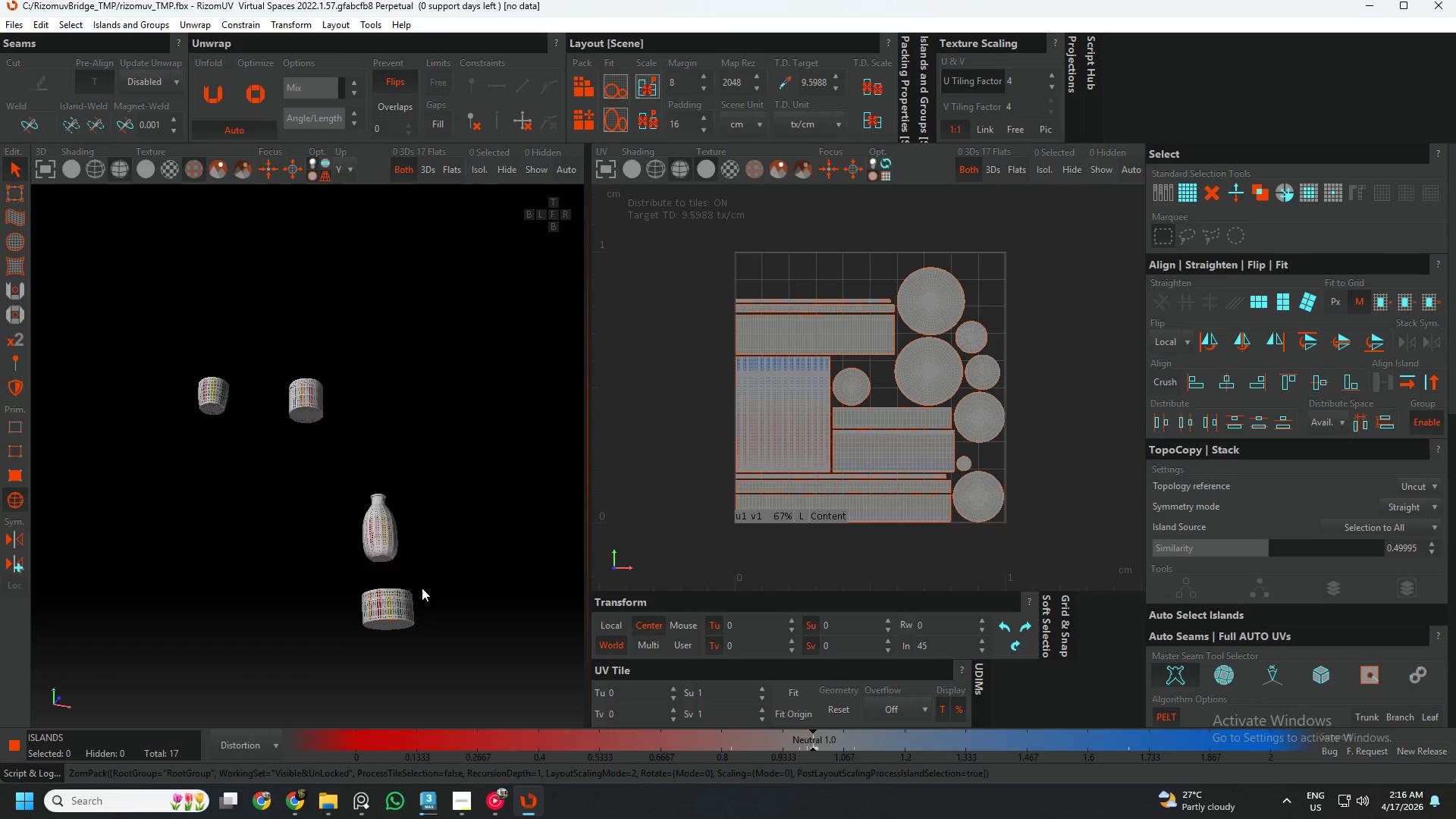 
hold_key(key=ControlLeft, duration=1.64)
 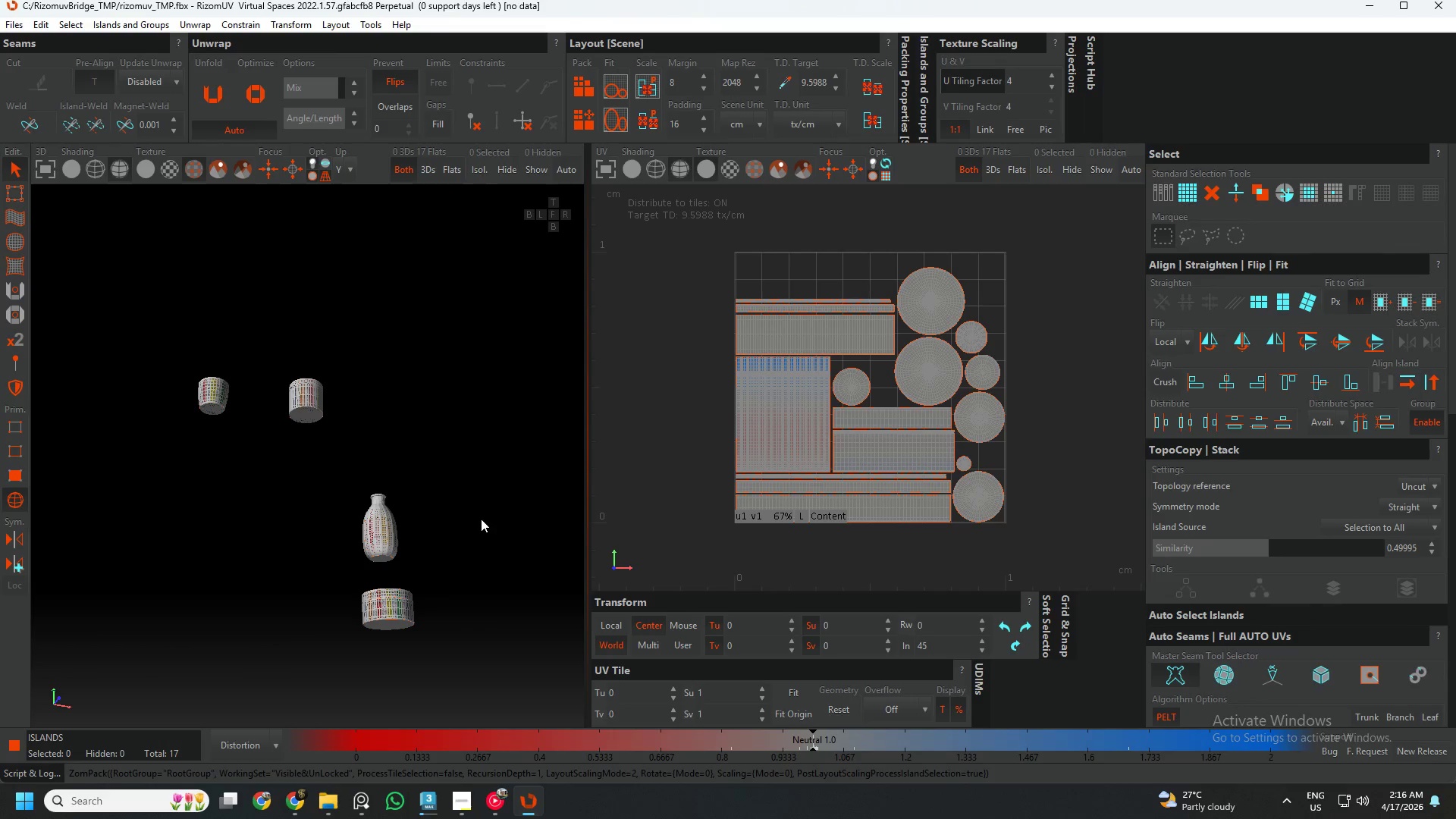 
key(Control+S)
 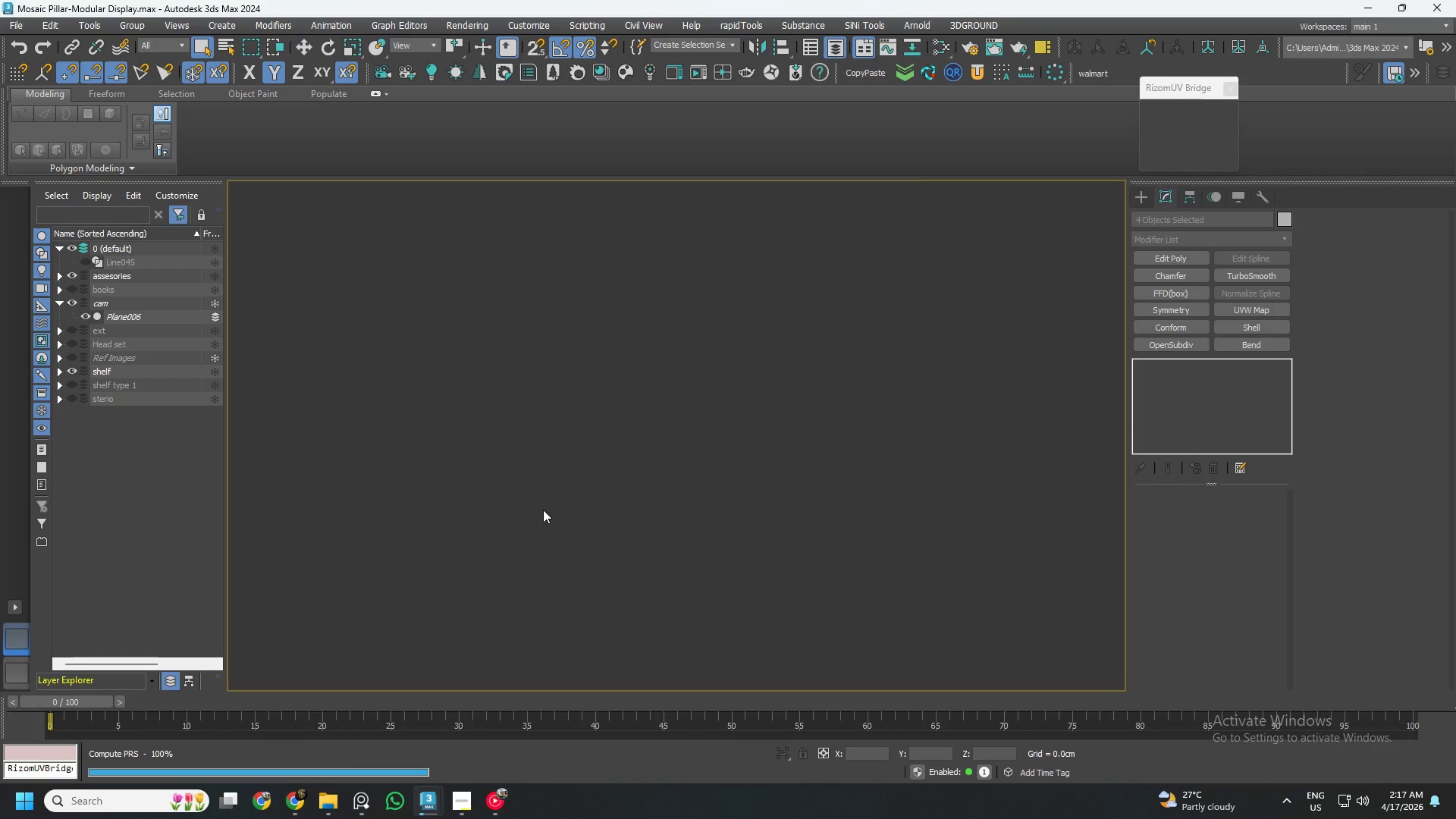 
wait(6.22)
 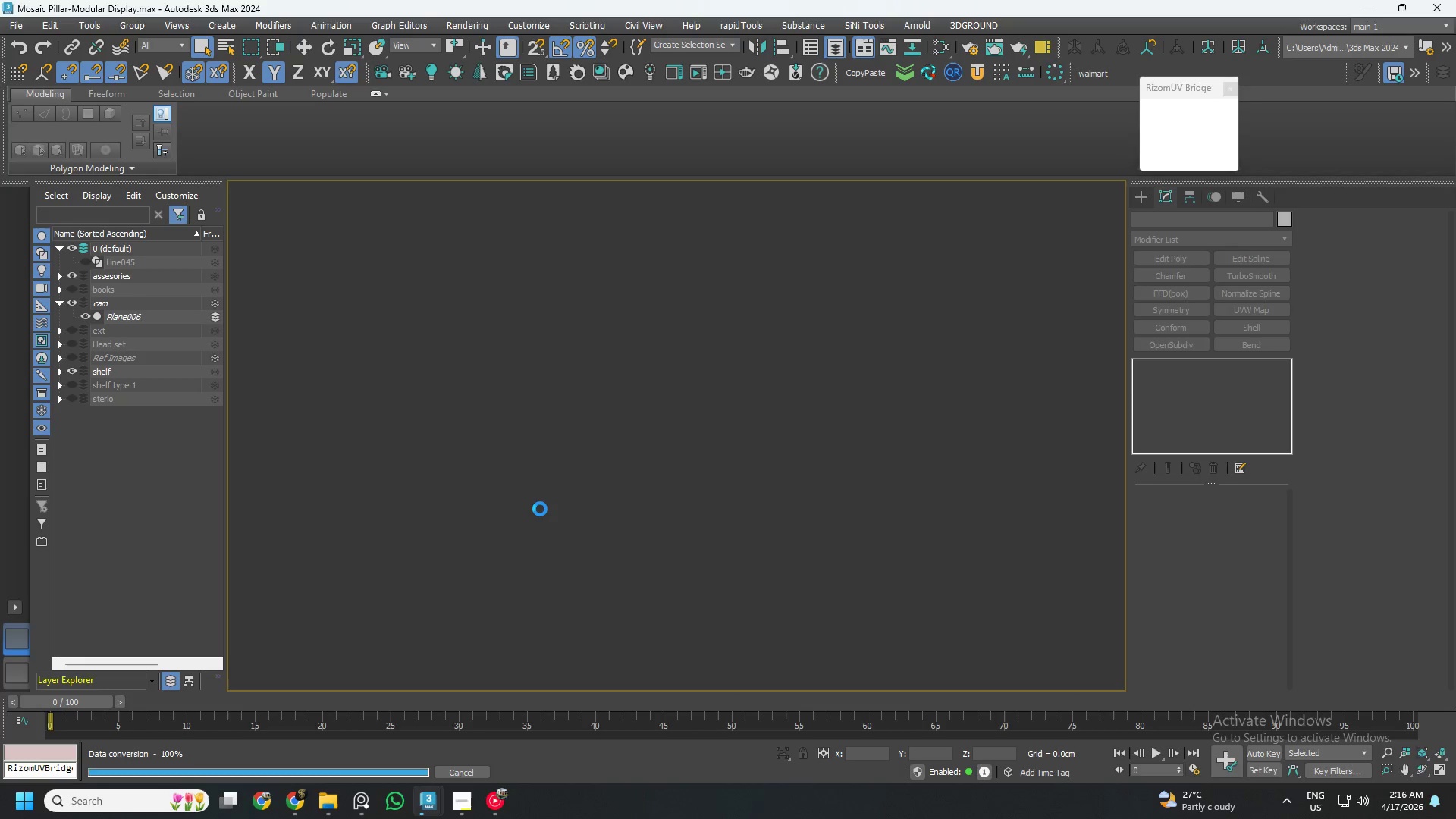 
right_click([767, 497])
 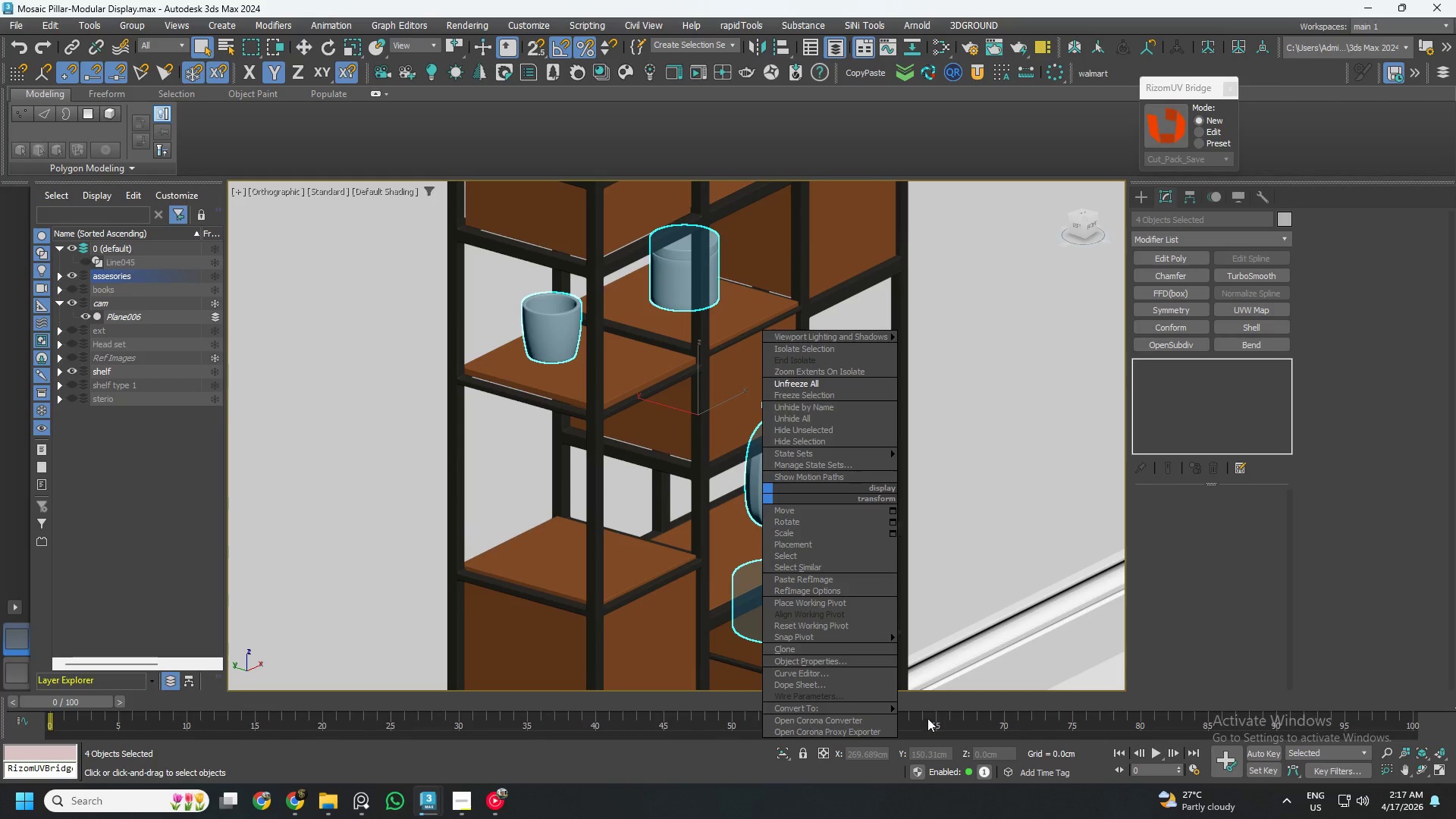 
mouse_move([876, 707])
 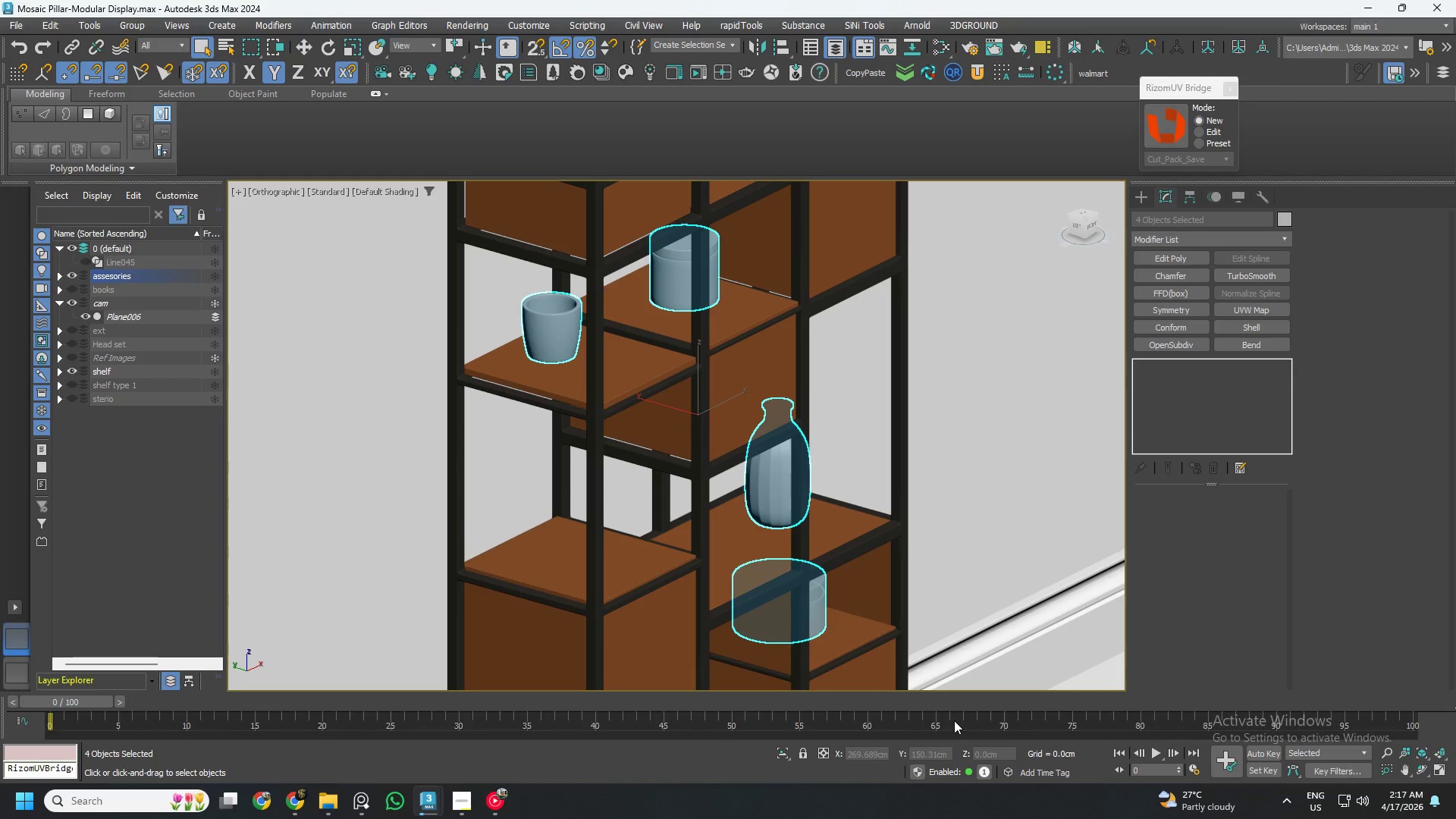 
left_click([954, 720])
 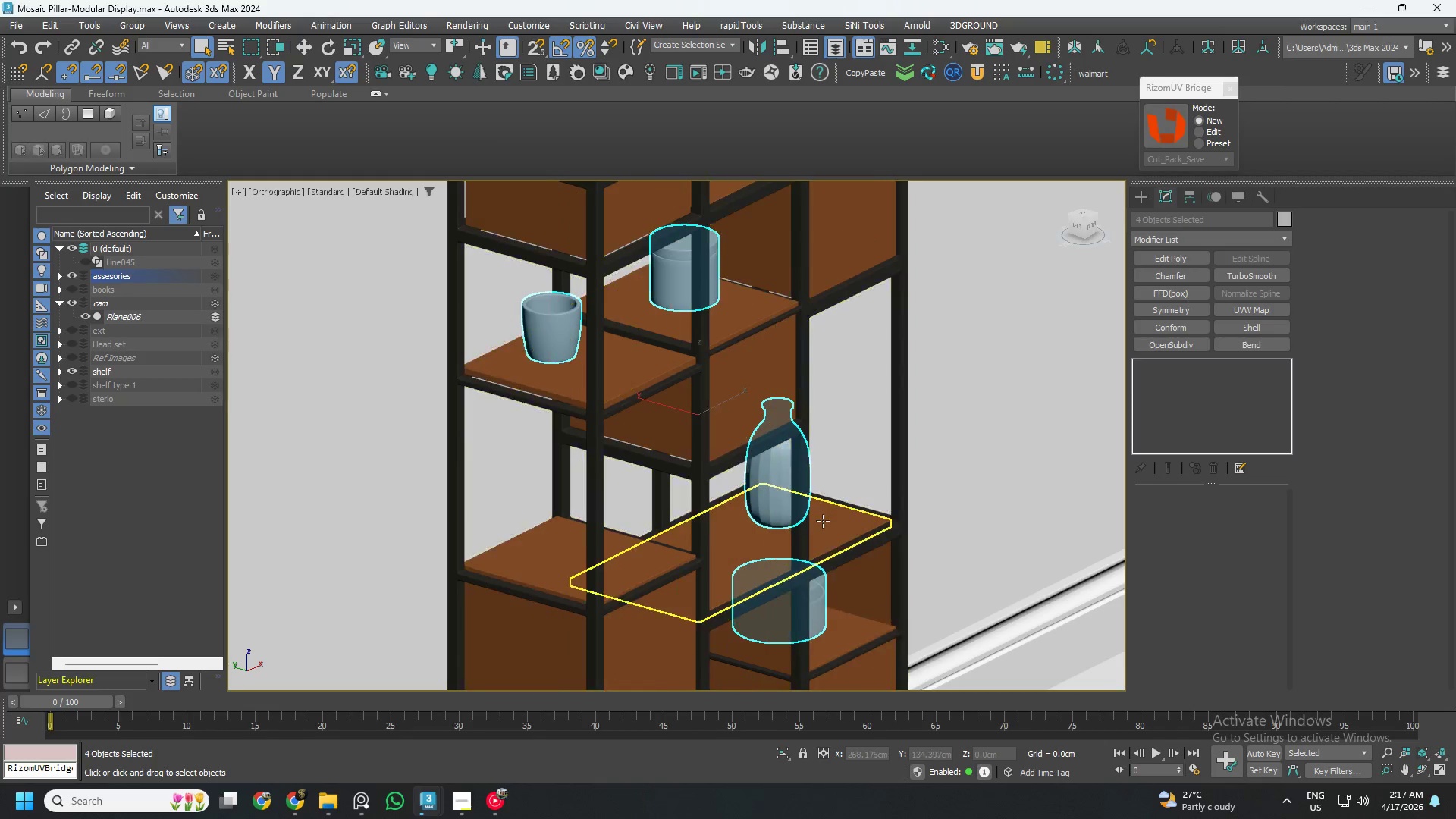 
key(Control+S)
 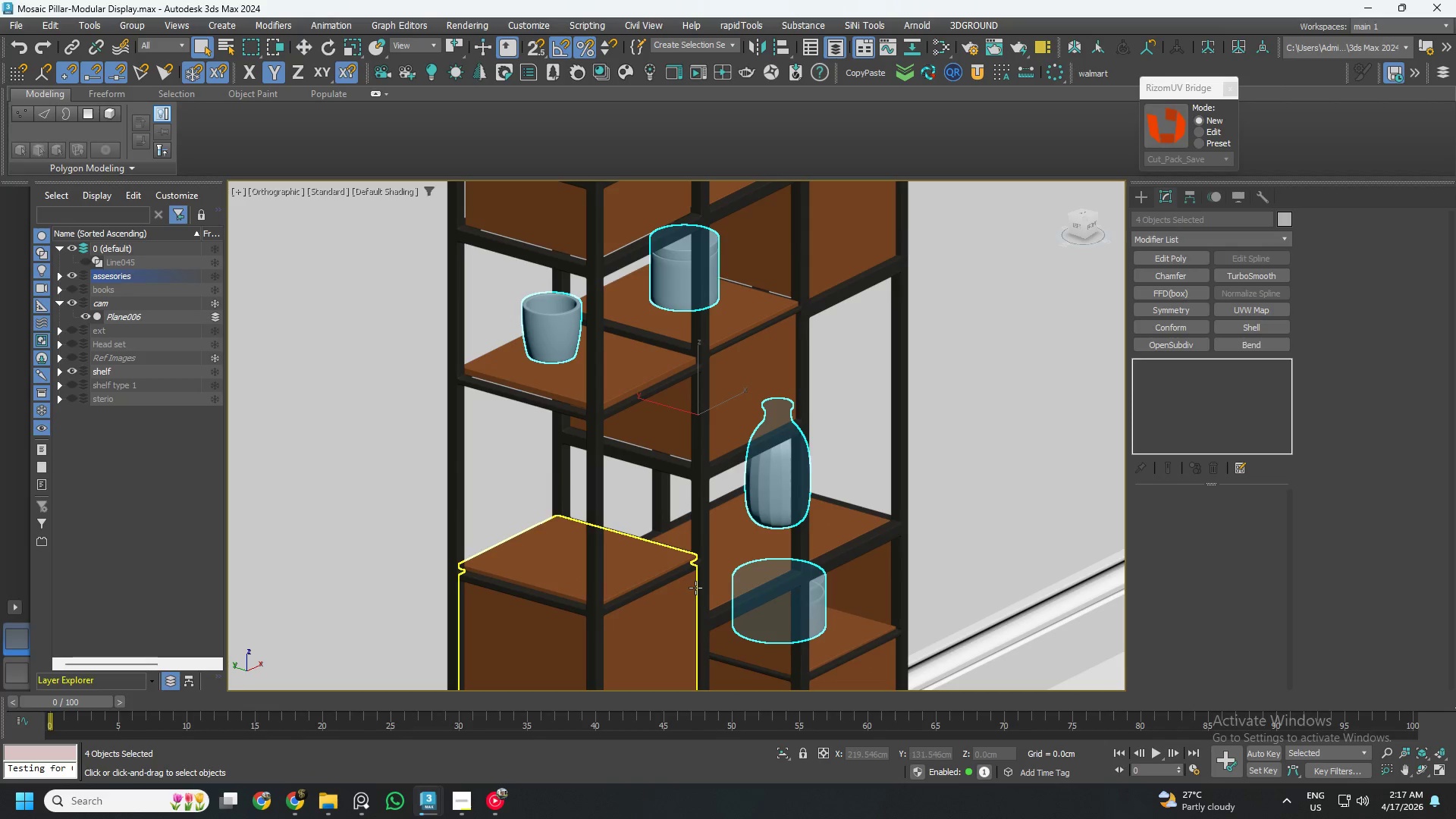 
wait(5.3)
 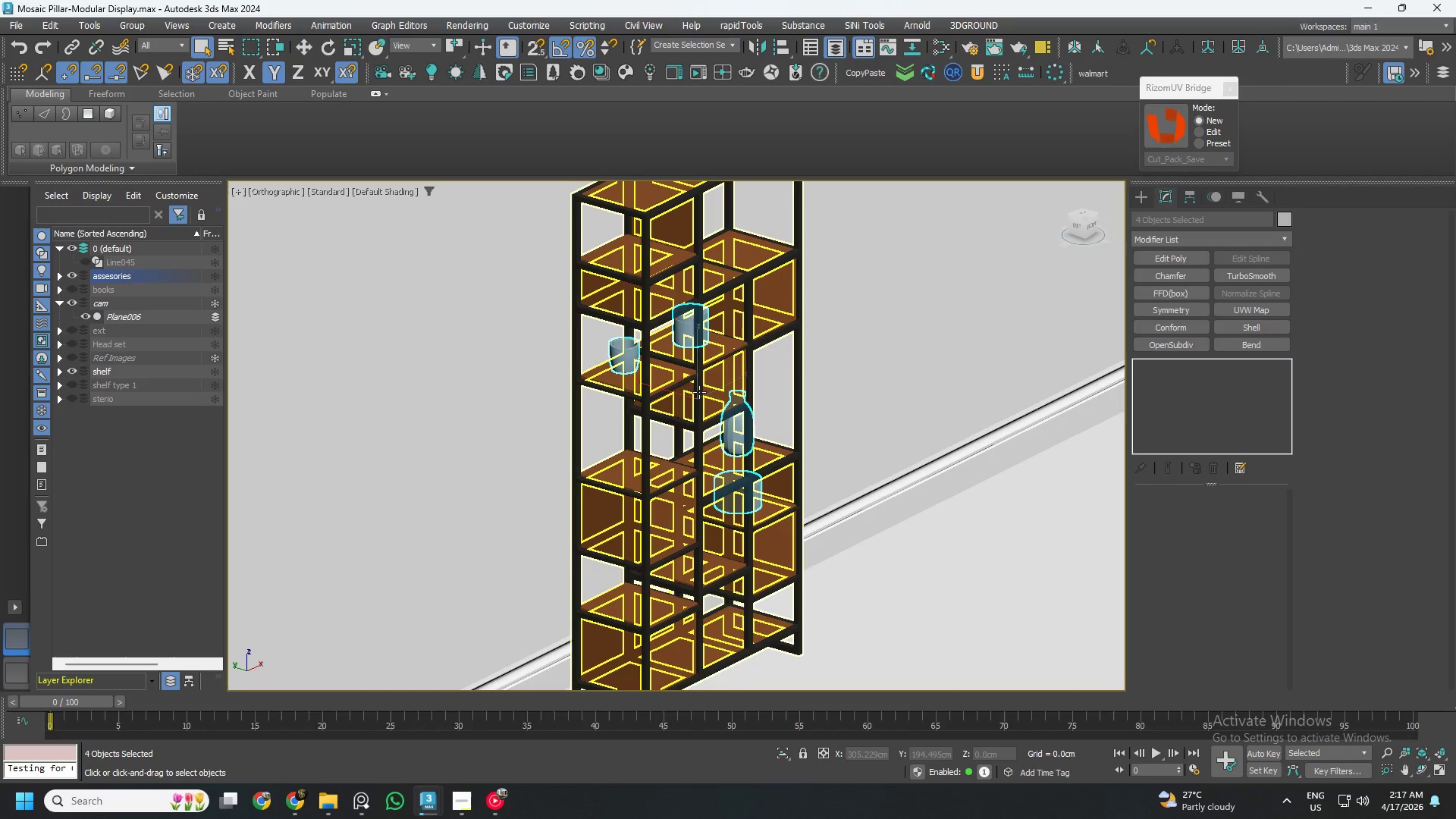 
key(W)
 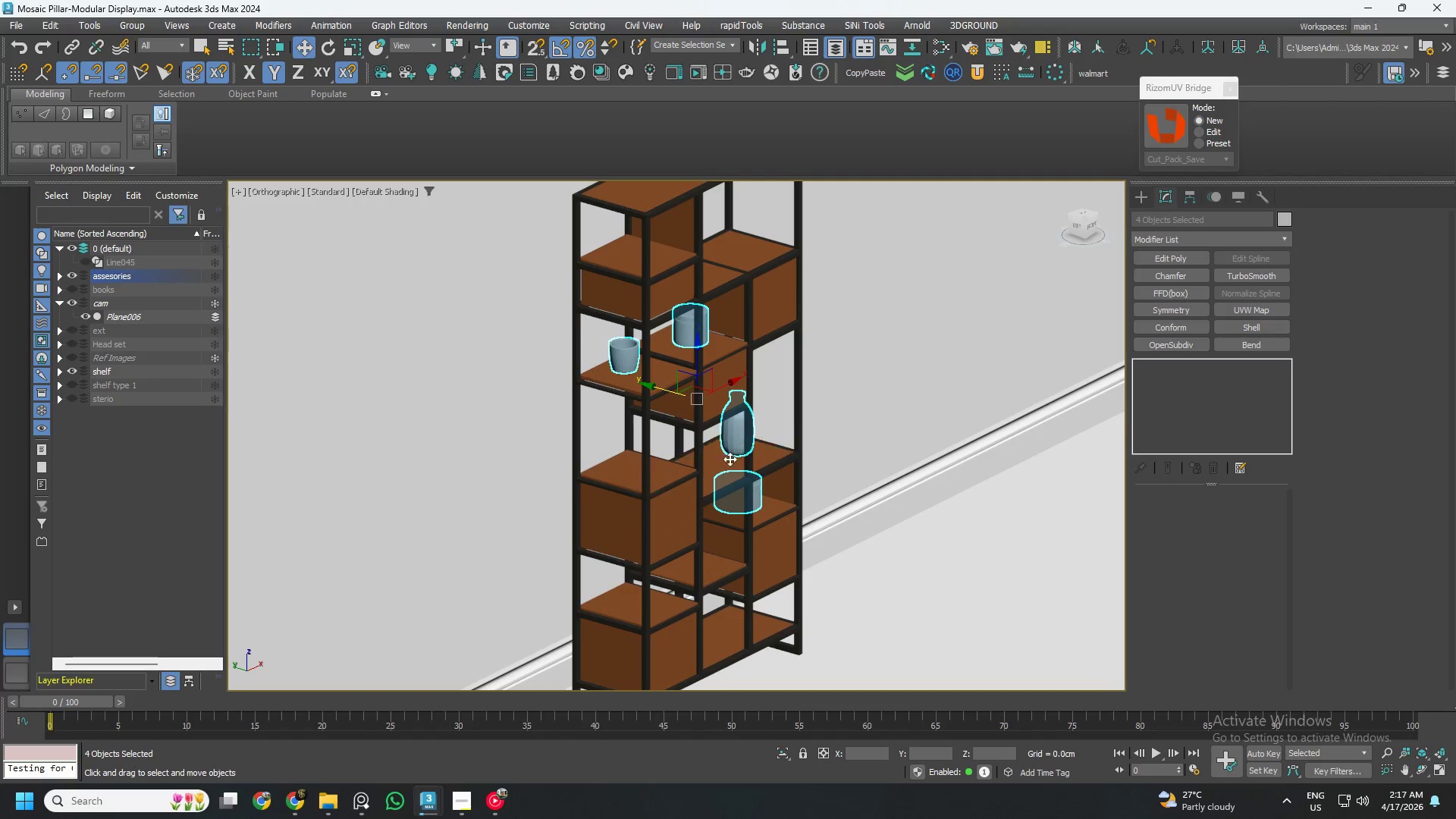 
scroll: coordinate [697, 384], scroll_direction: down, amount: 2.0
 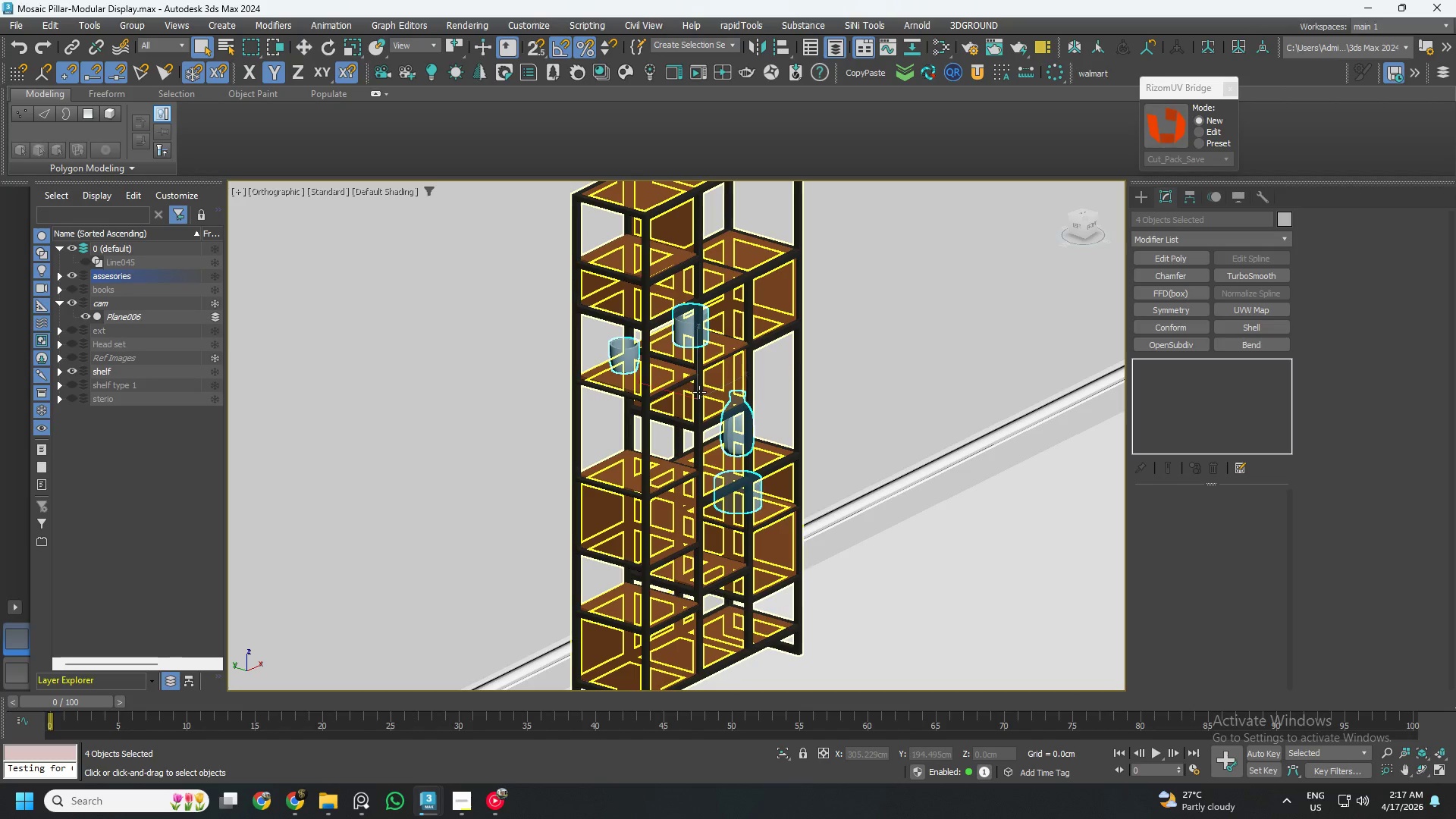 
hold_key(key=AltLeft, duration=0.98)
 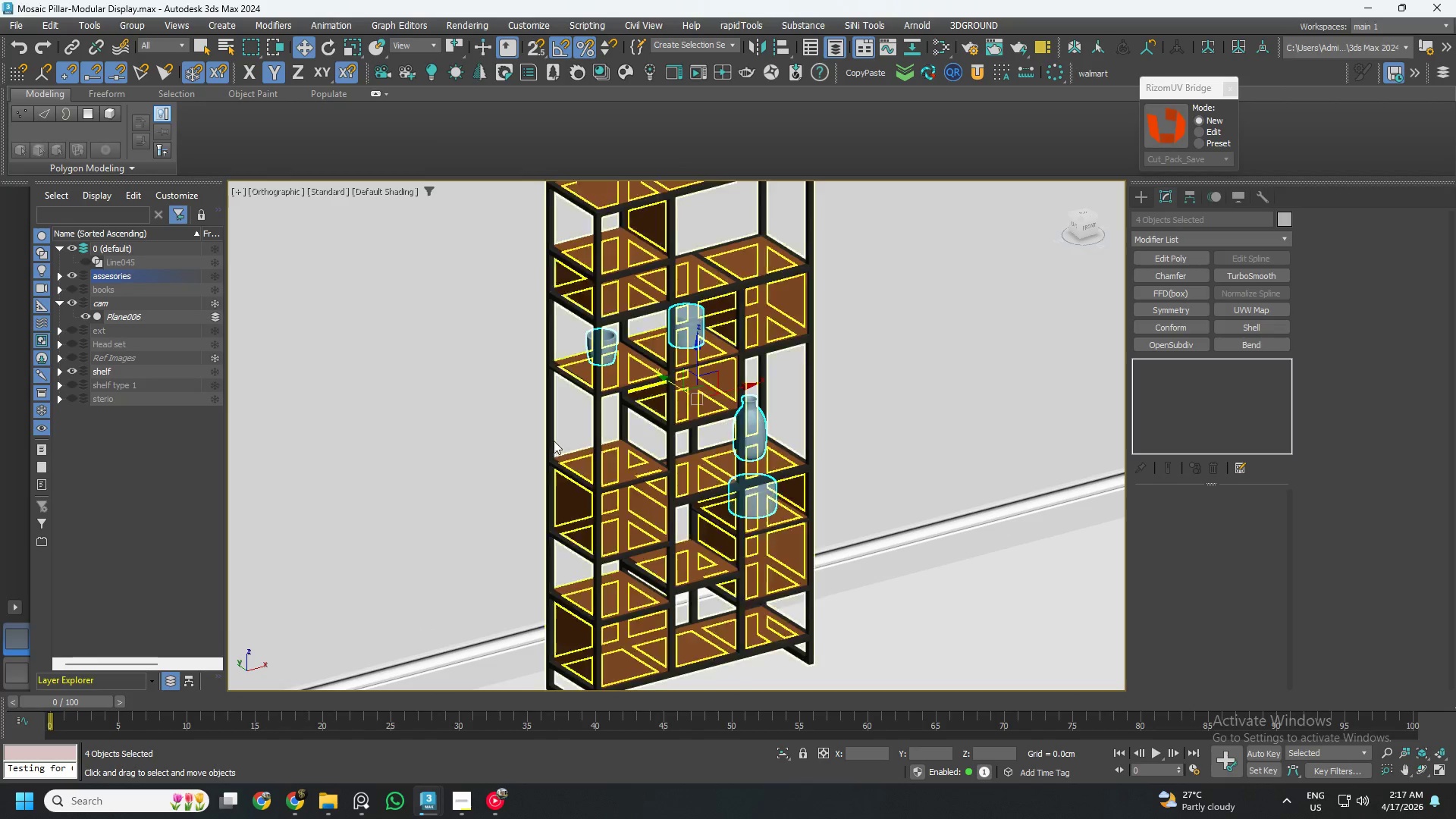 
left_click([350, 398])
 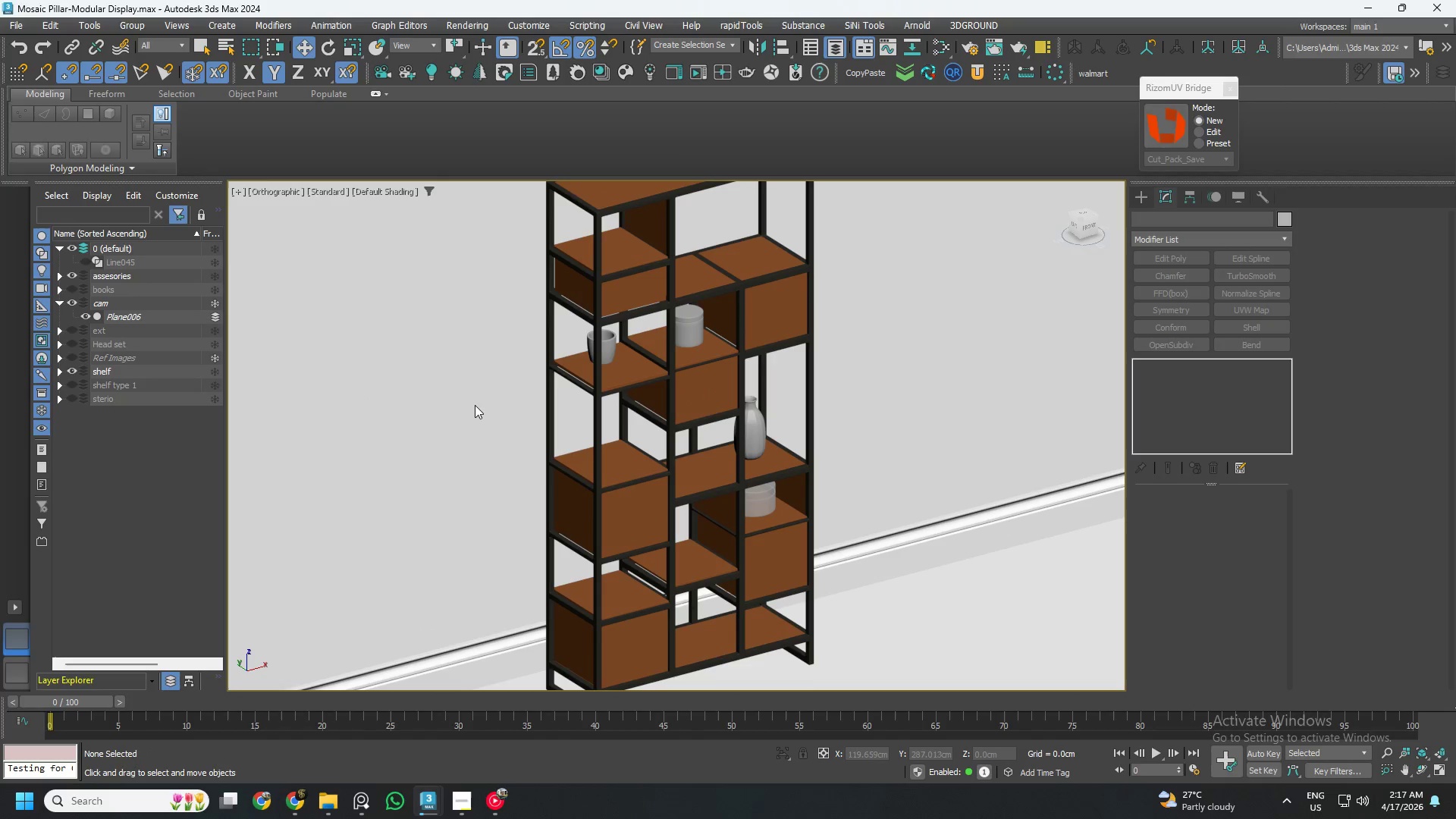 
scroll: coordinate [475, 405], scroll_direction: down, amount: 2.0
 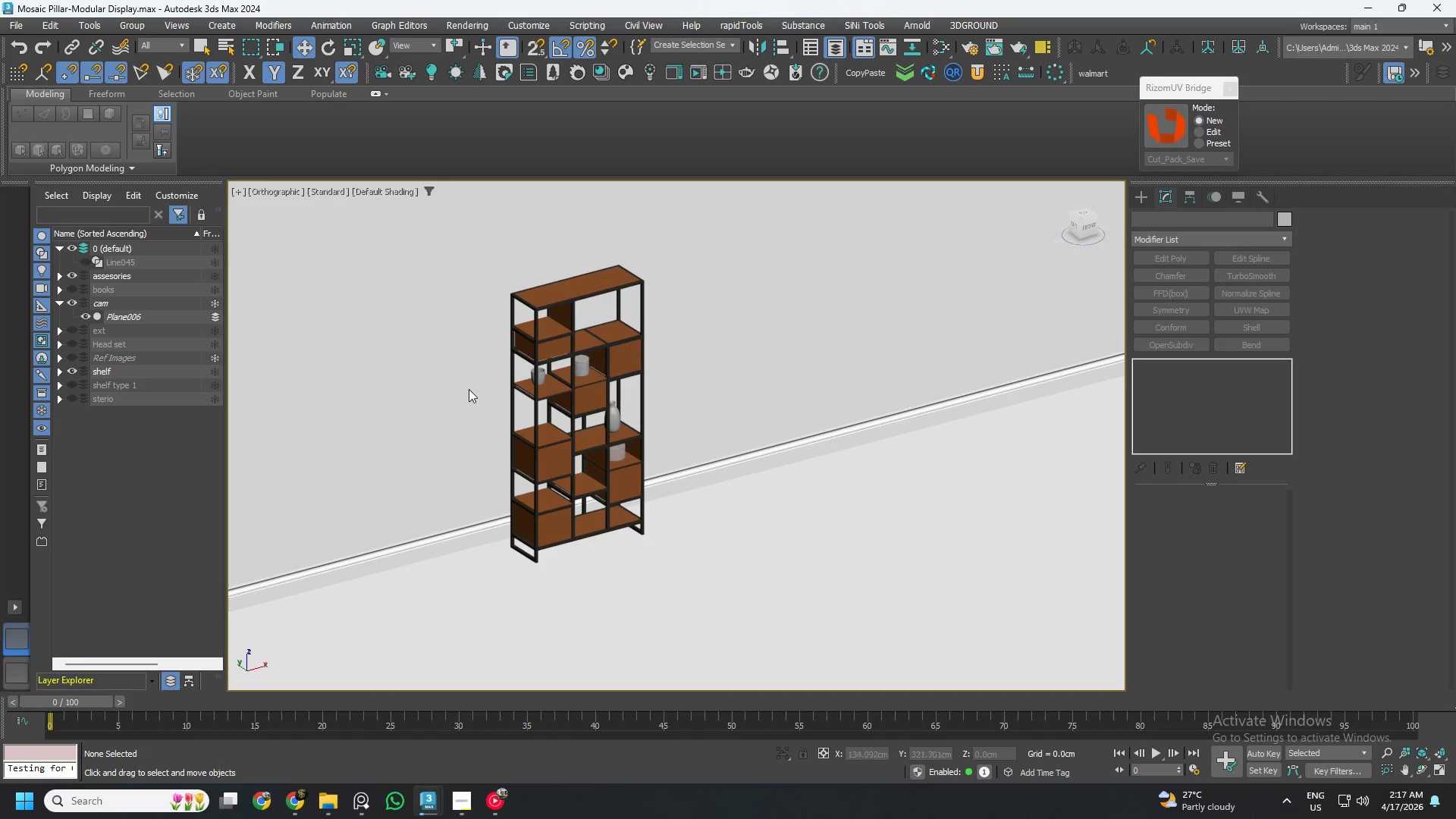 
scroll: coordinate [570, 374], scroll_direction: up, amount: 4.0
 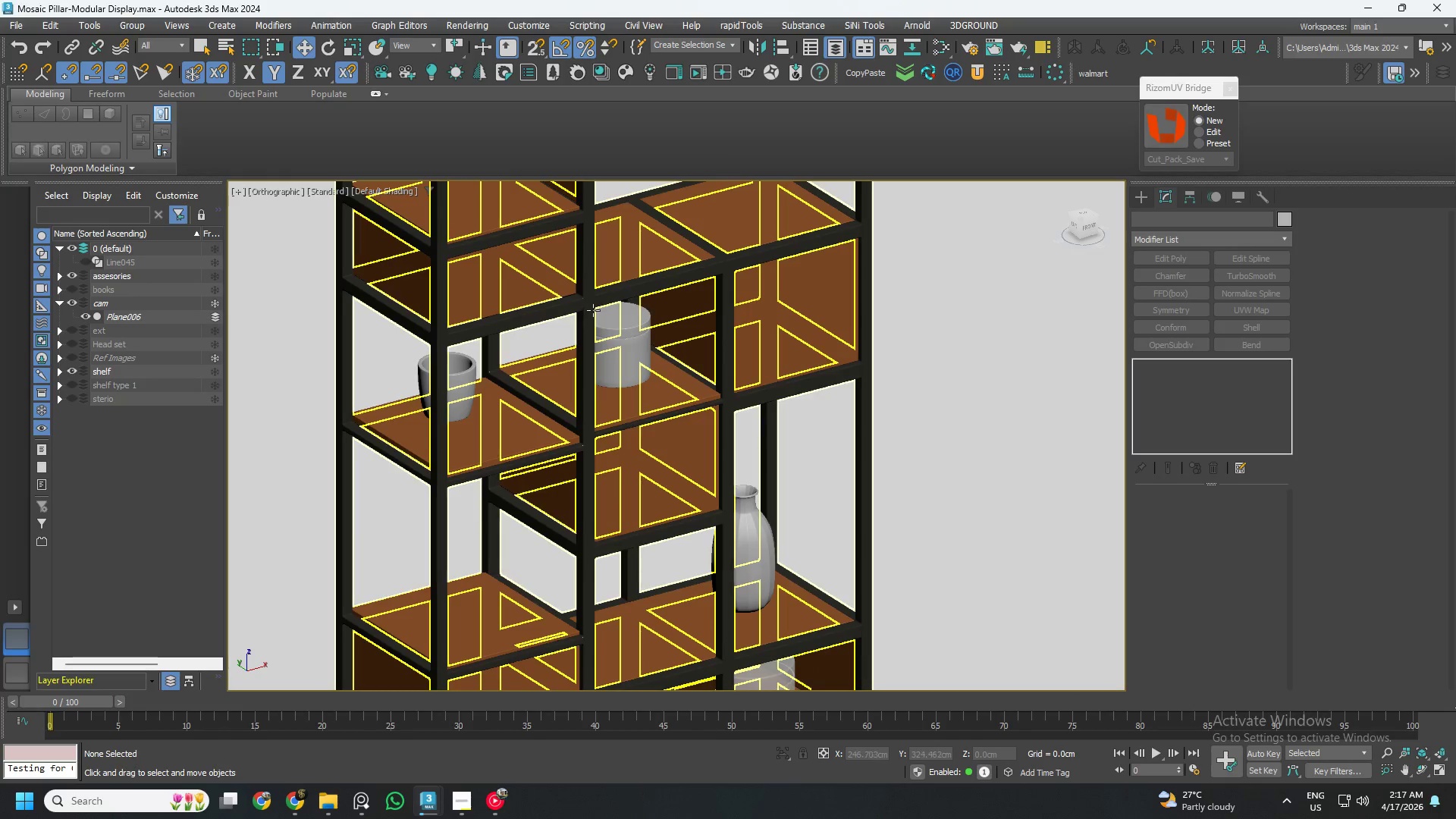 
left_click([593, 310])
 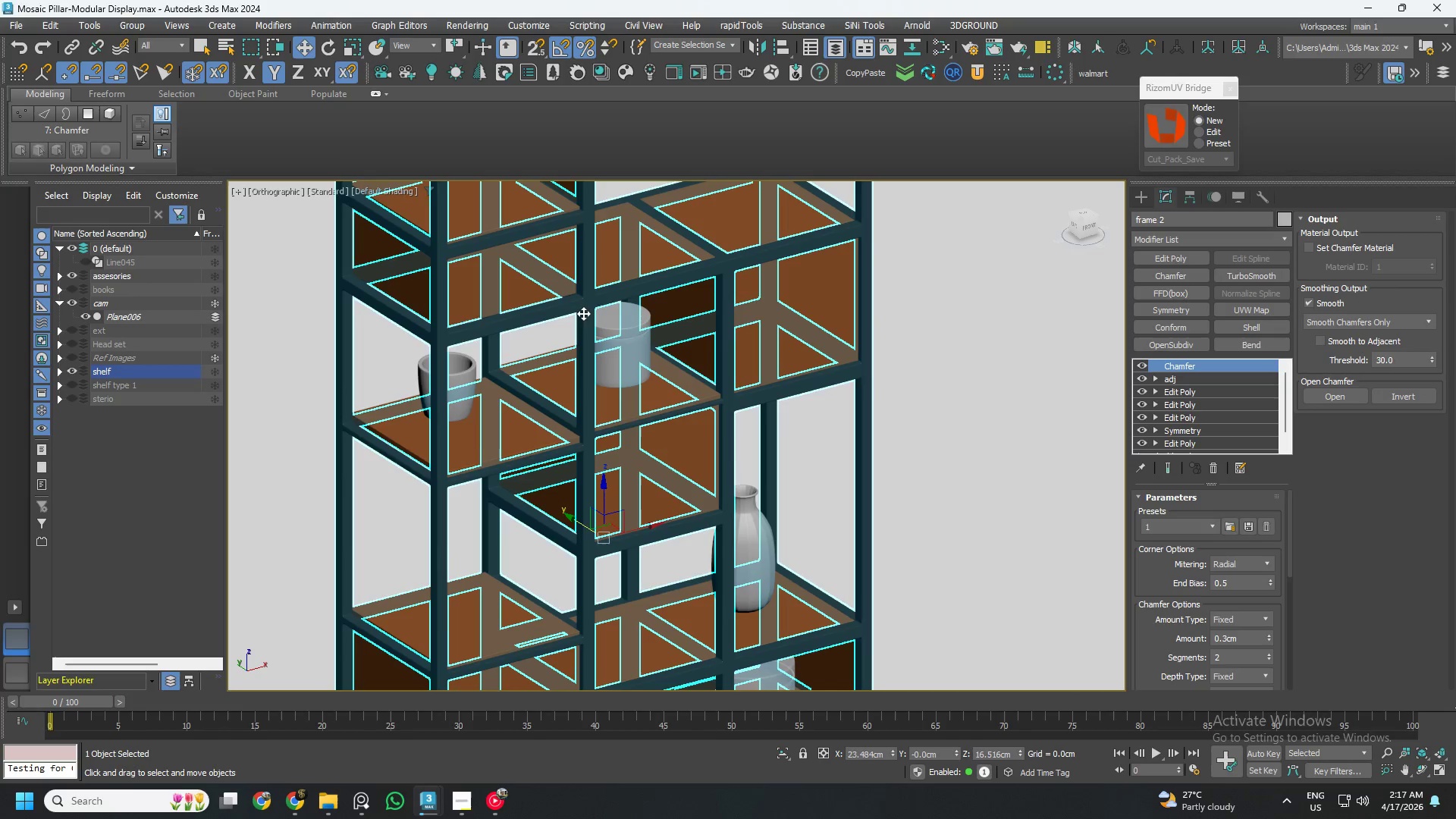 
scroll: coordinate [441, 361], scroll_direction: down, amount: 4.0
 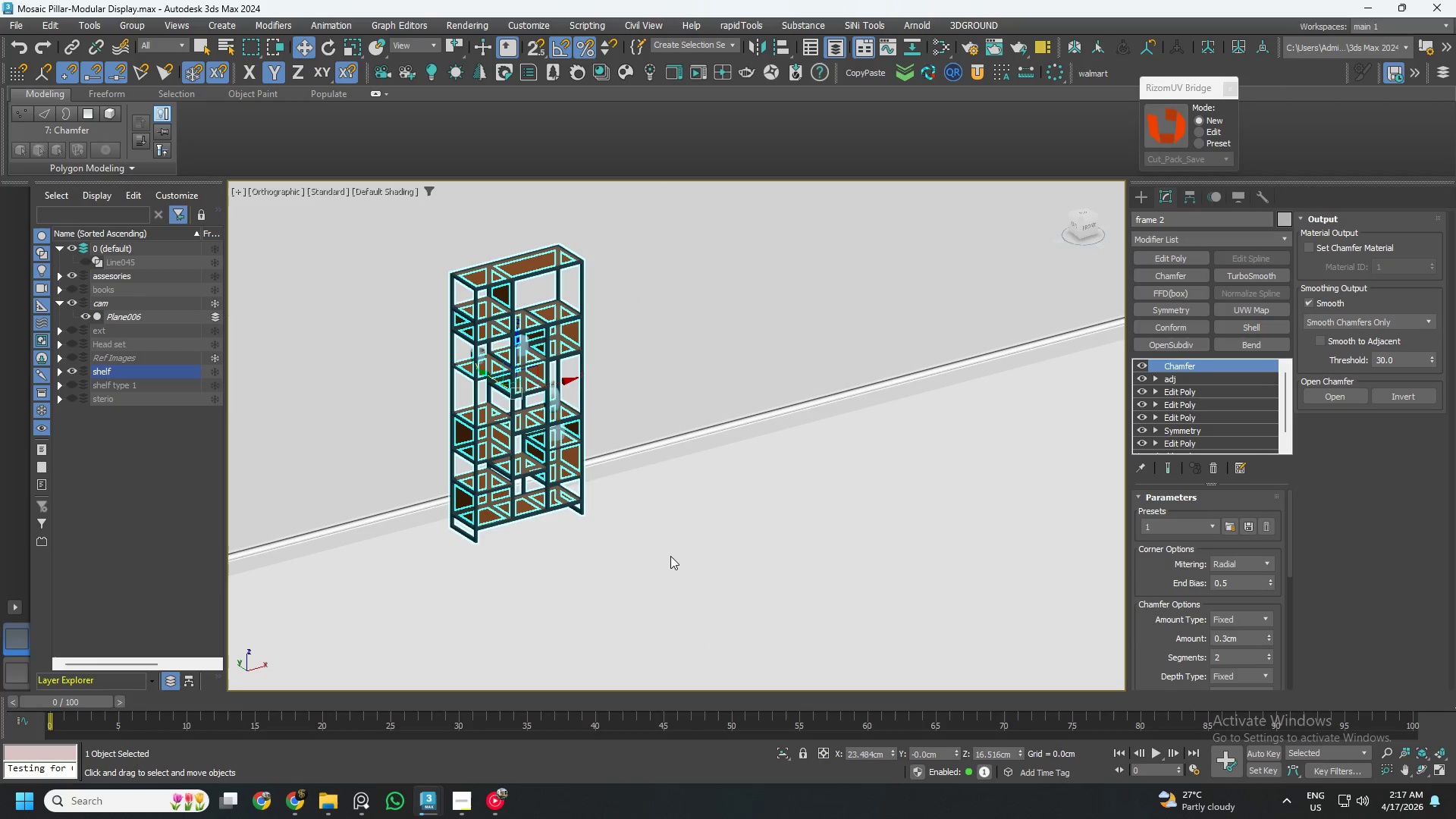 
left_click_drag(start_coordinate=[673, 563], to_coordinate=[425, 206])
 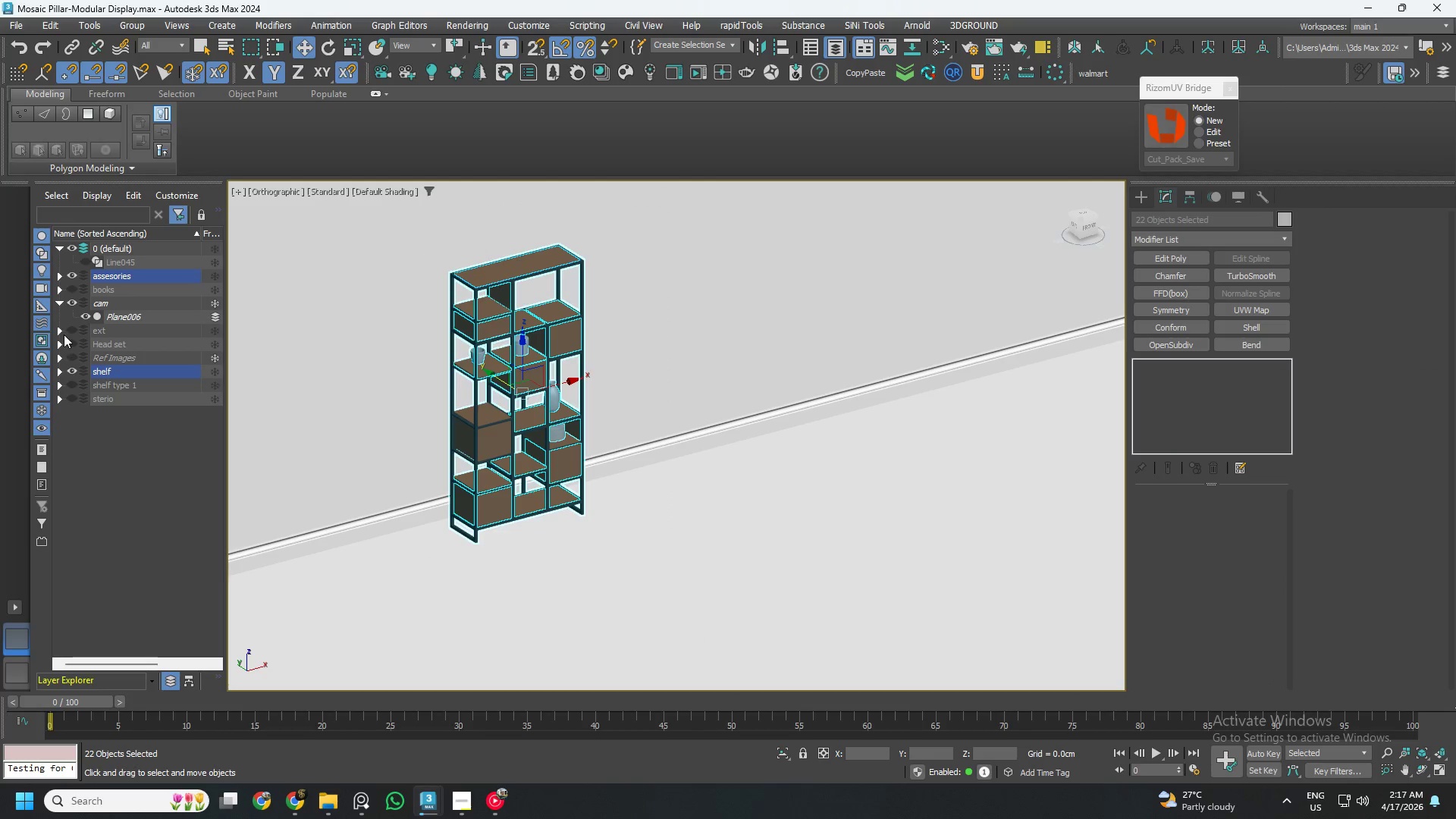 
left_click([59, 328])
 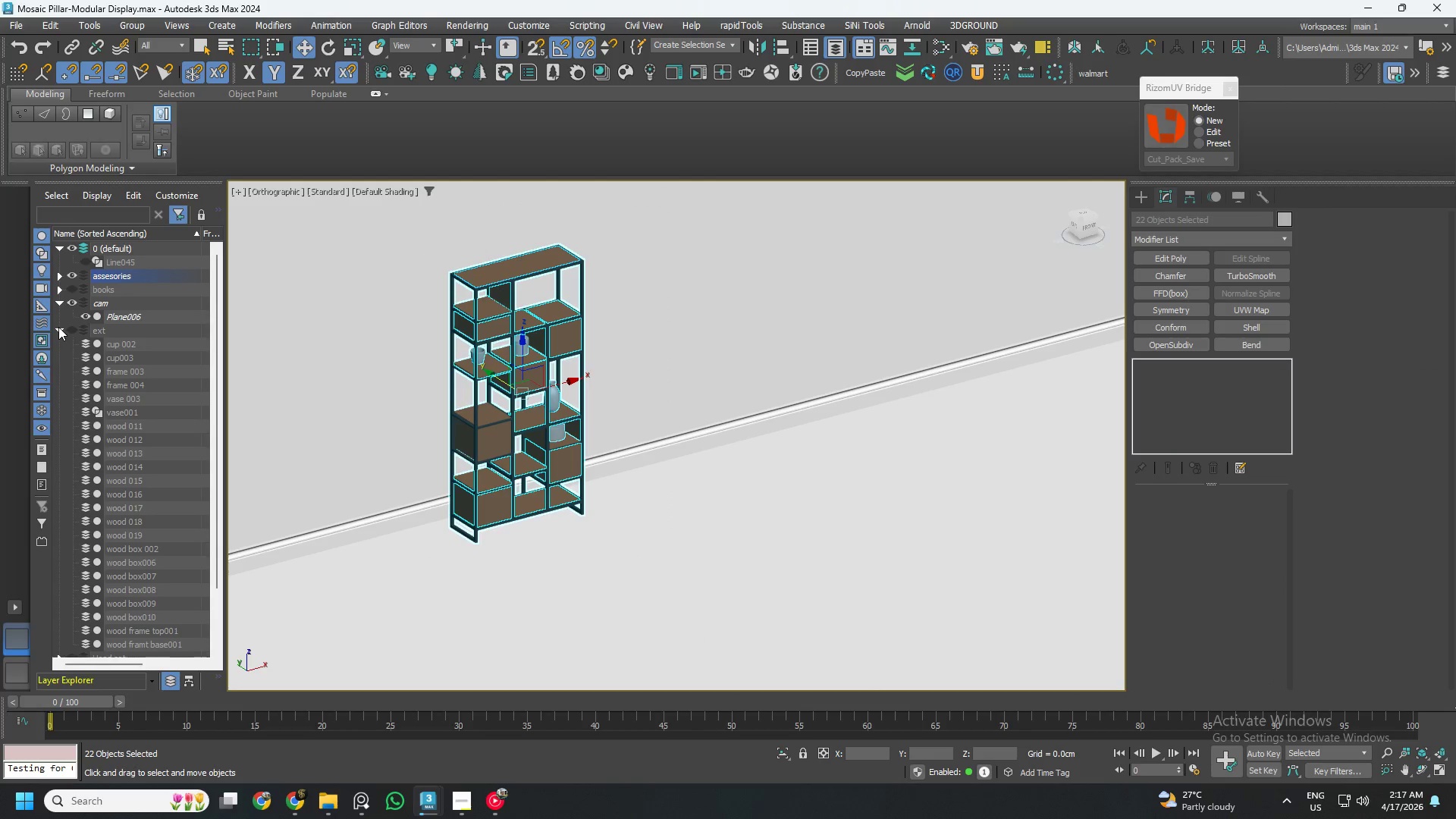 
left_click([58, 327])
 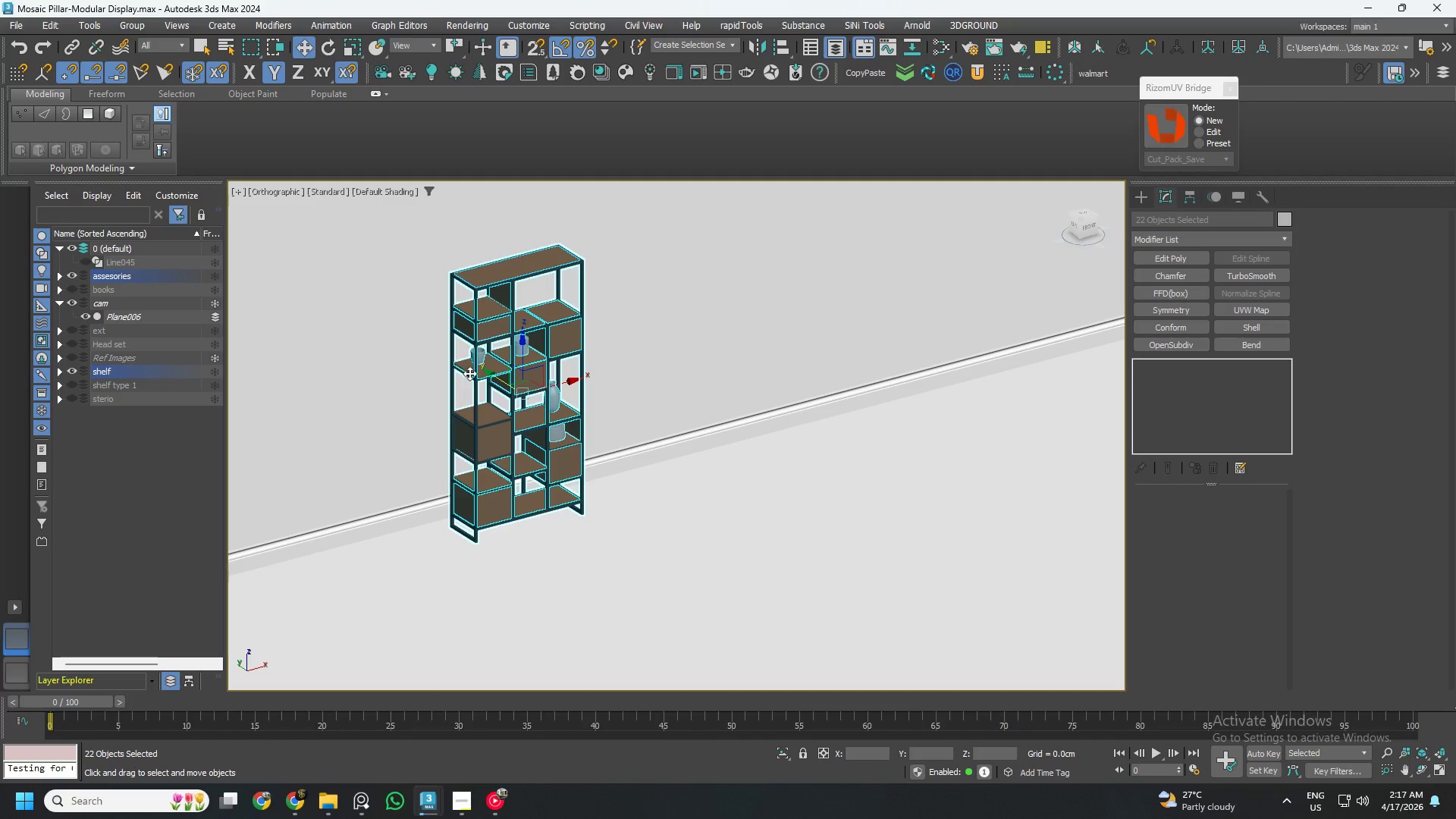 
right_click([534, 348])
 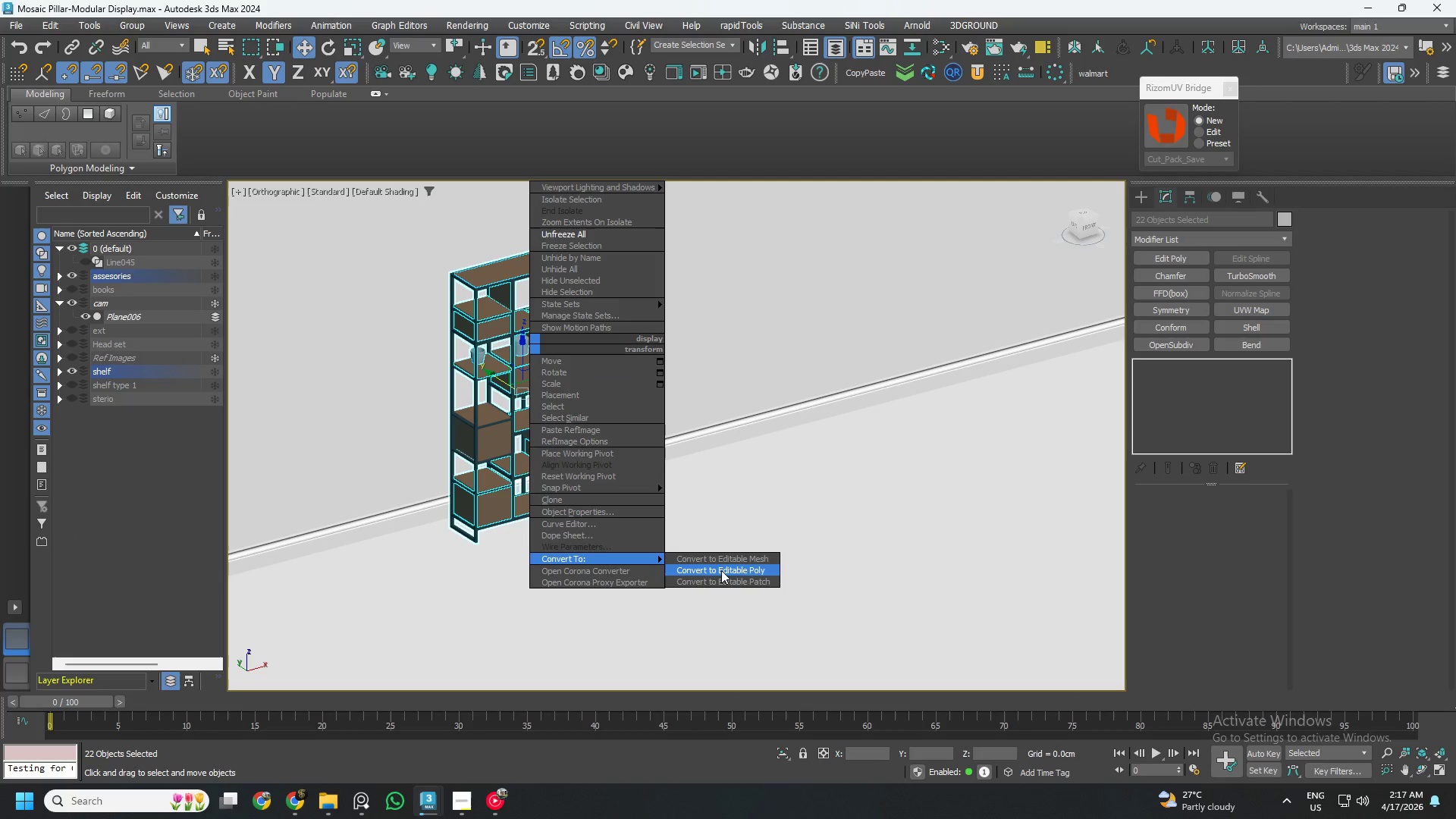 
left_click([722, 571])
 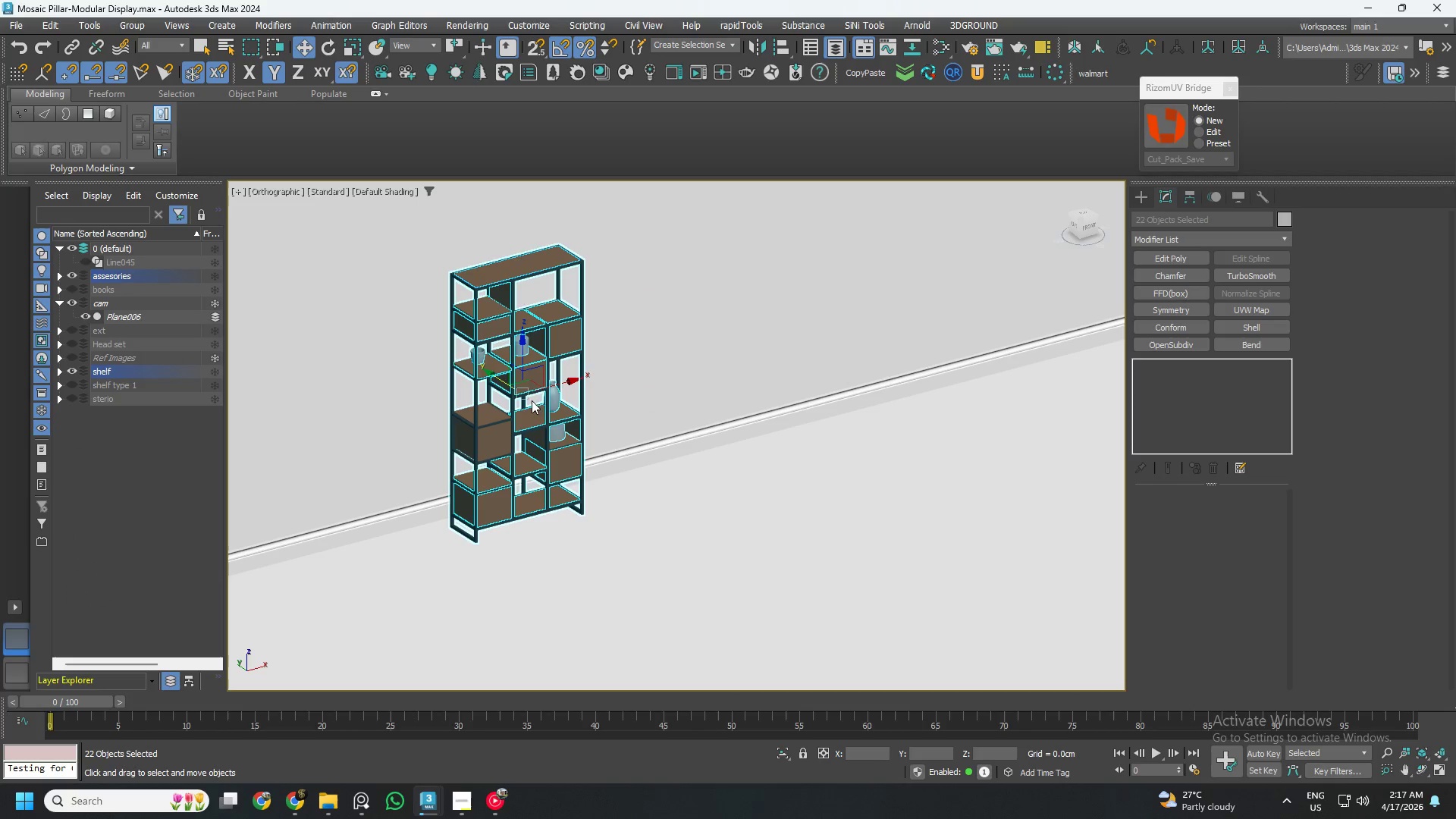 
scroll: coordinate [547, 385], scroll_direction: up, amount: 3.0
 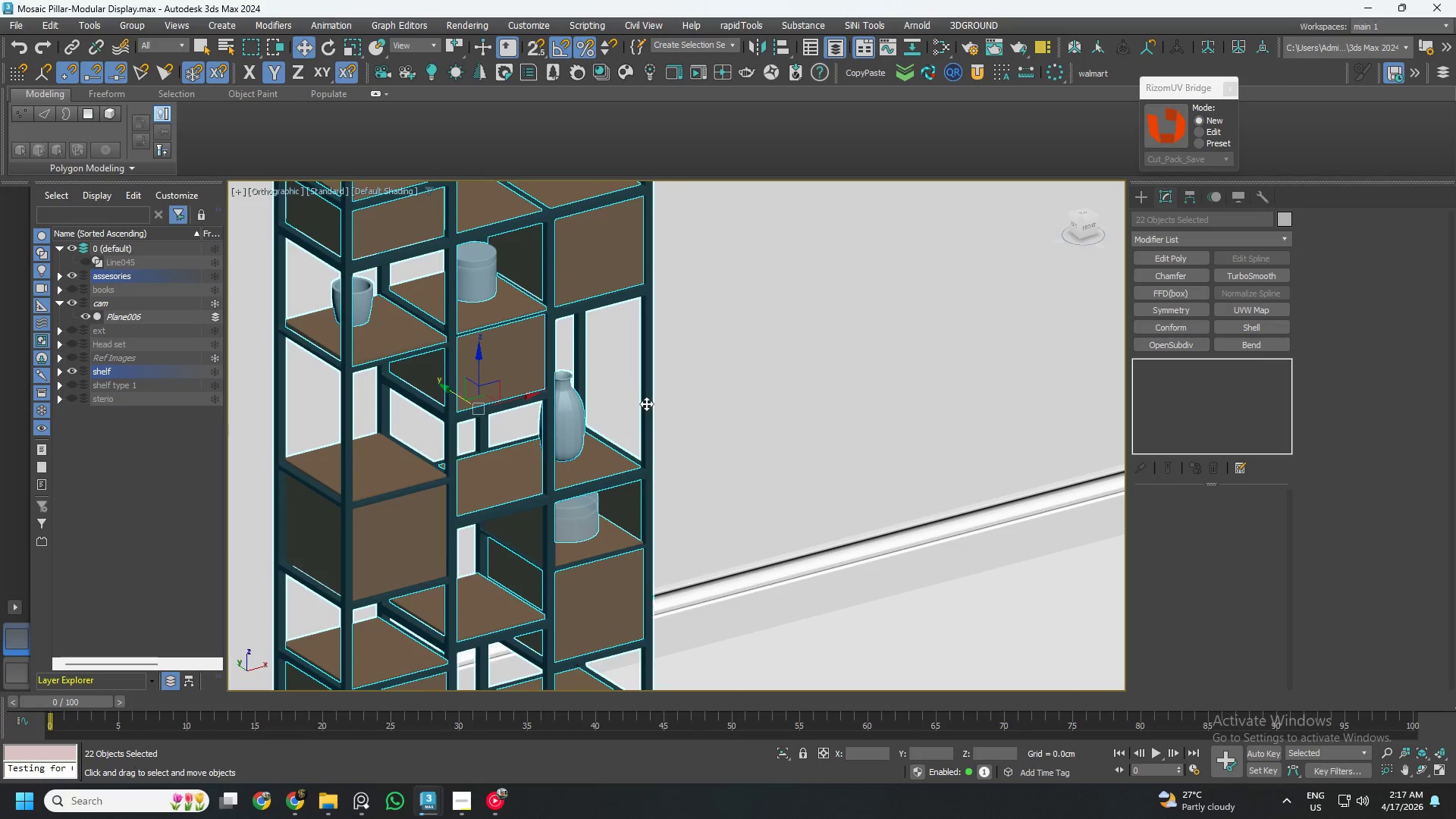 
left_click([648, 399])
 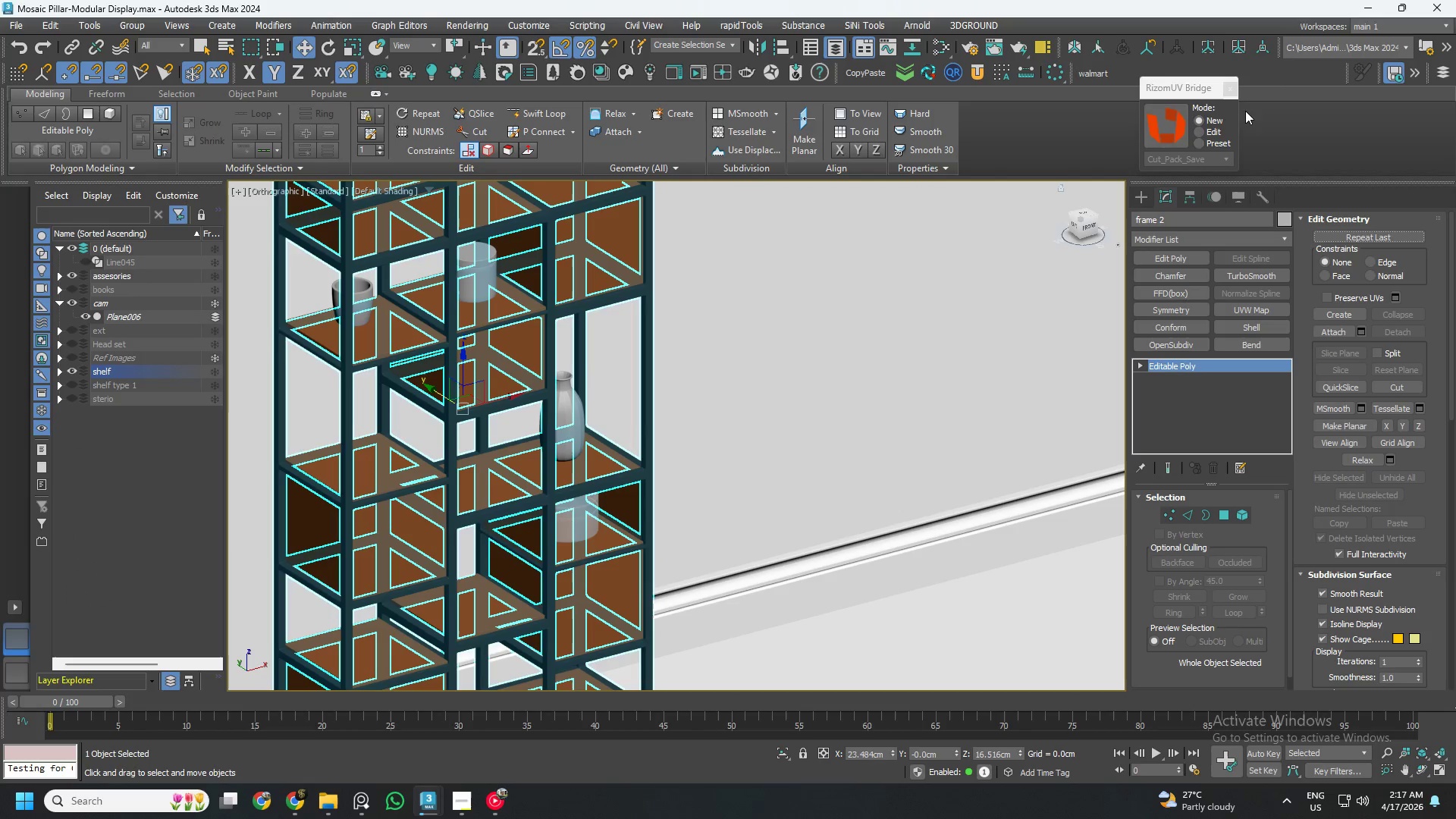 
left_click([1160, 121])
 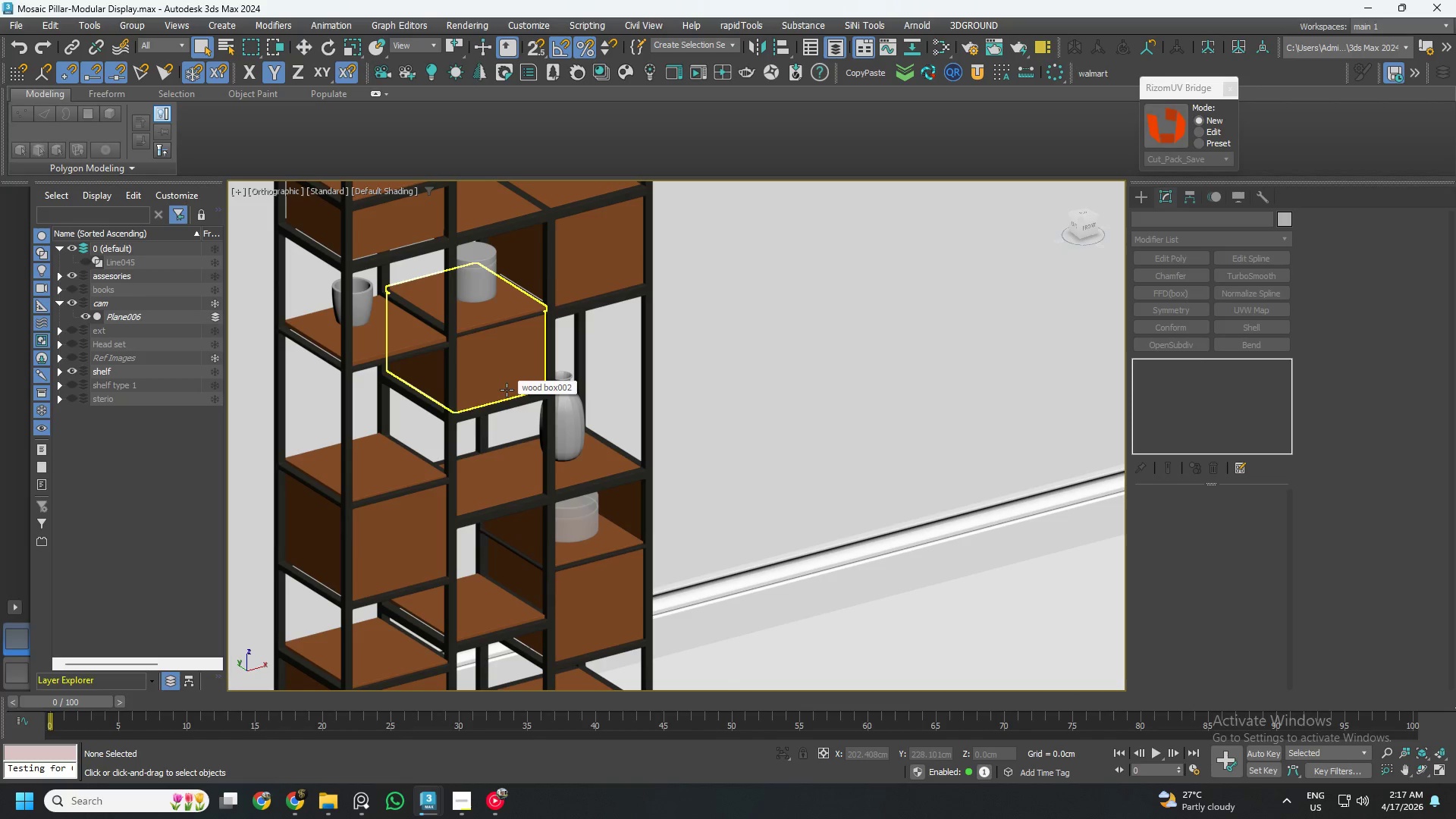 
wait(17.52)
 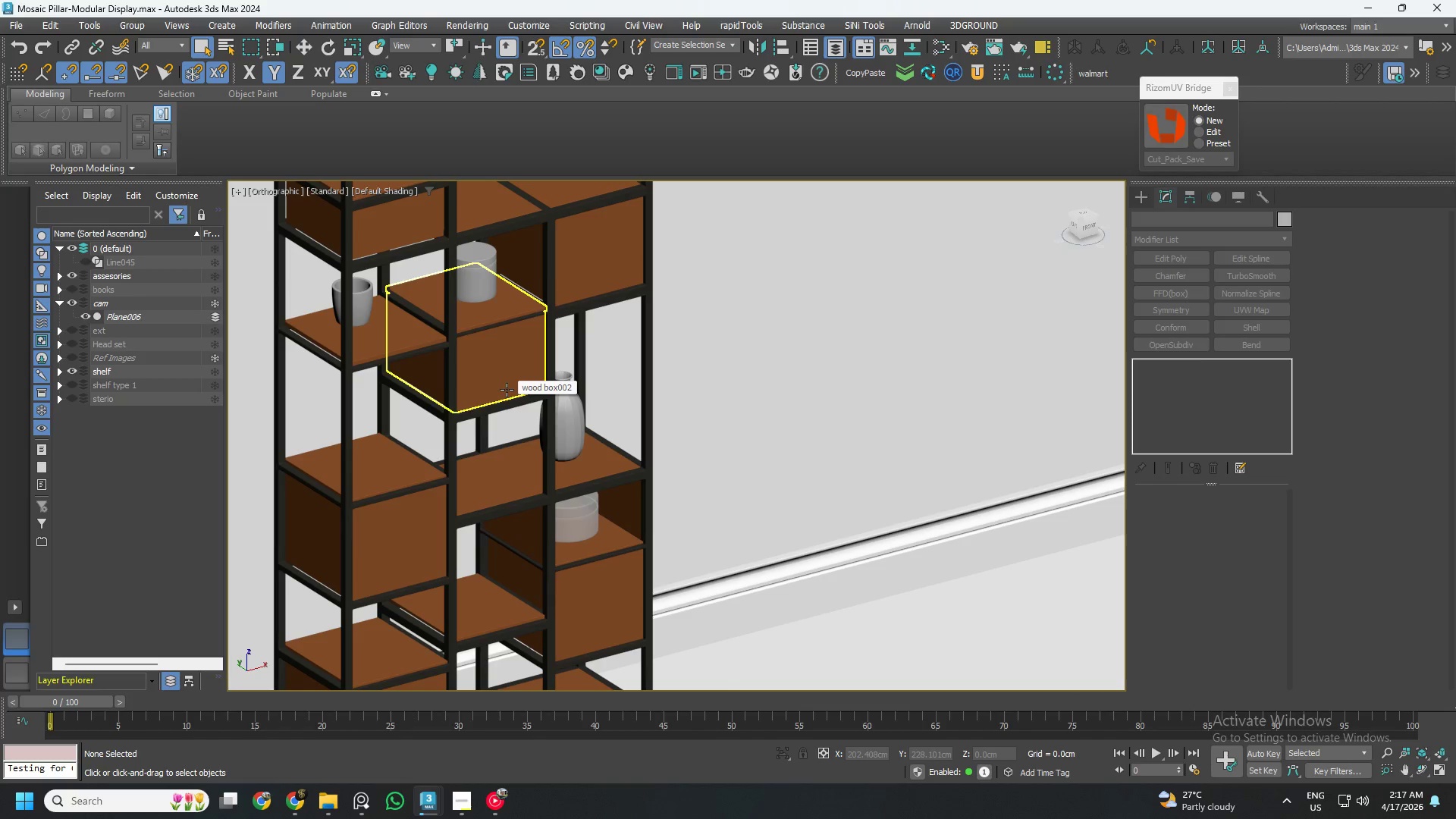 
left_click([468, 447])
 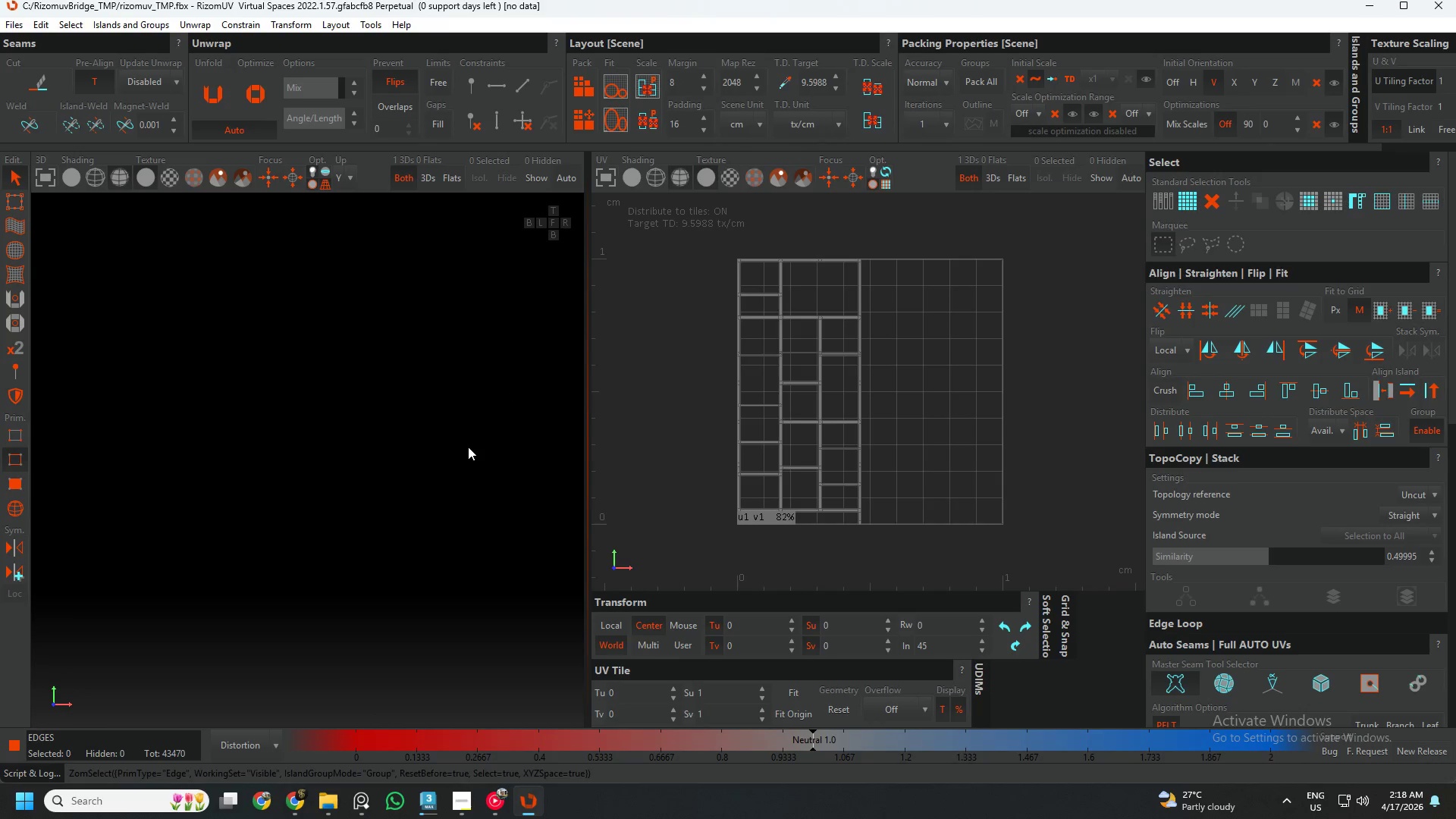 
key(F)
 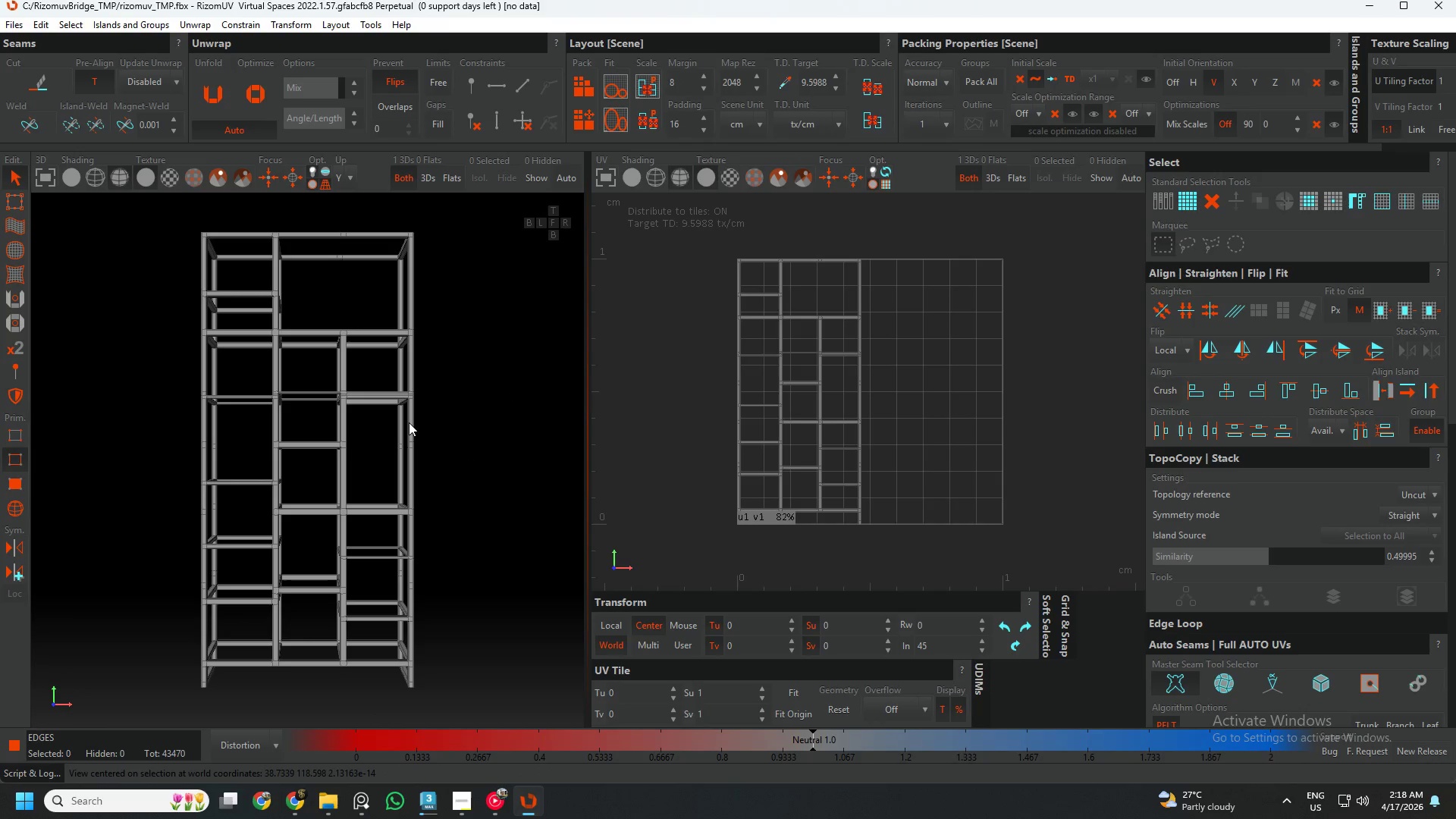 
hold_key(key=AltLeft, duration=0.95)
 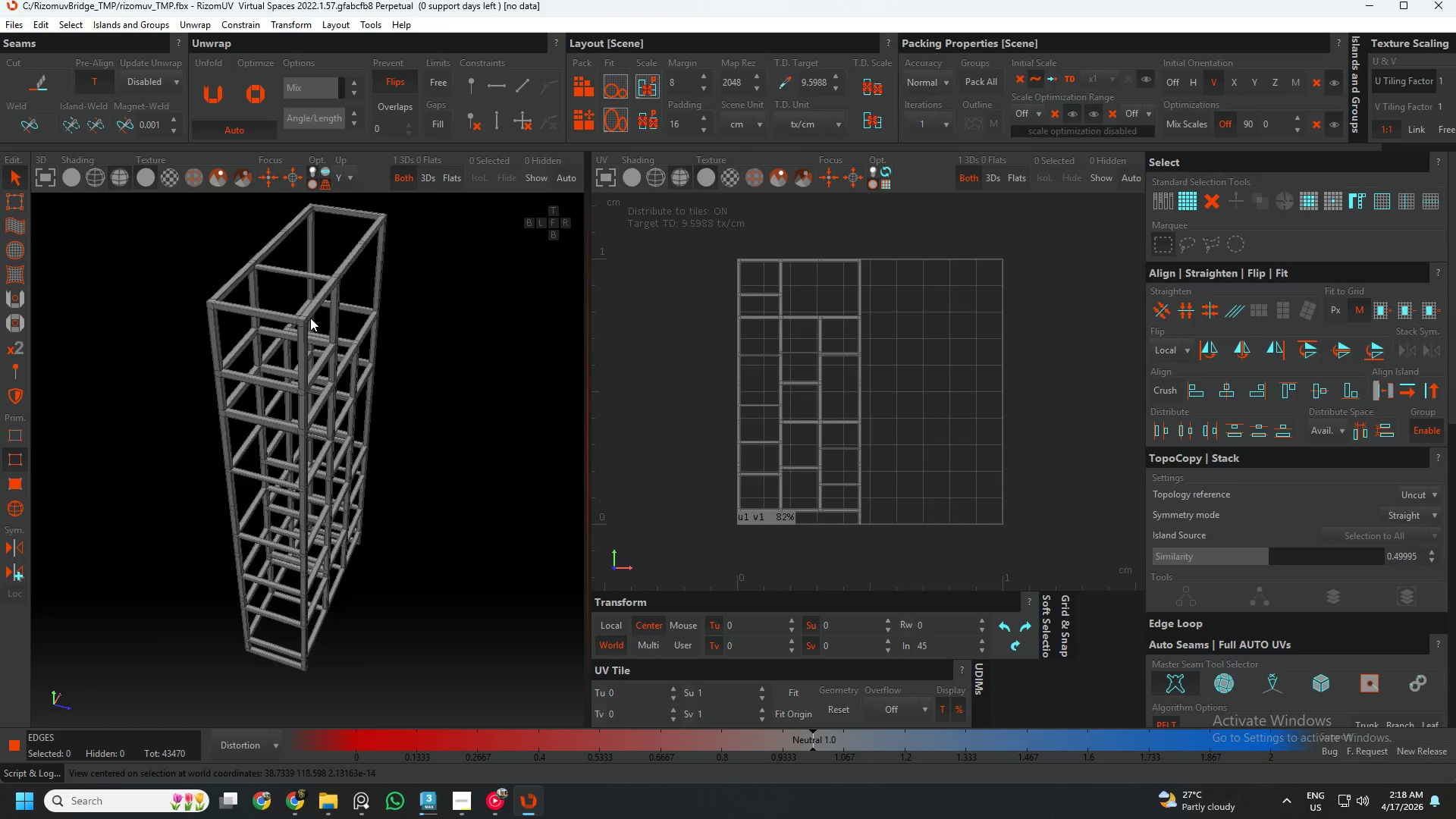 
scroll: coordinate [265, 350], scroll_direction: up, amount: 9.0
 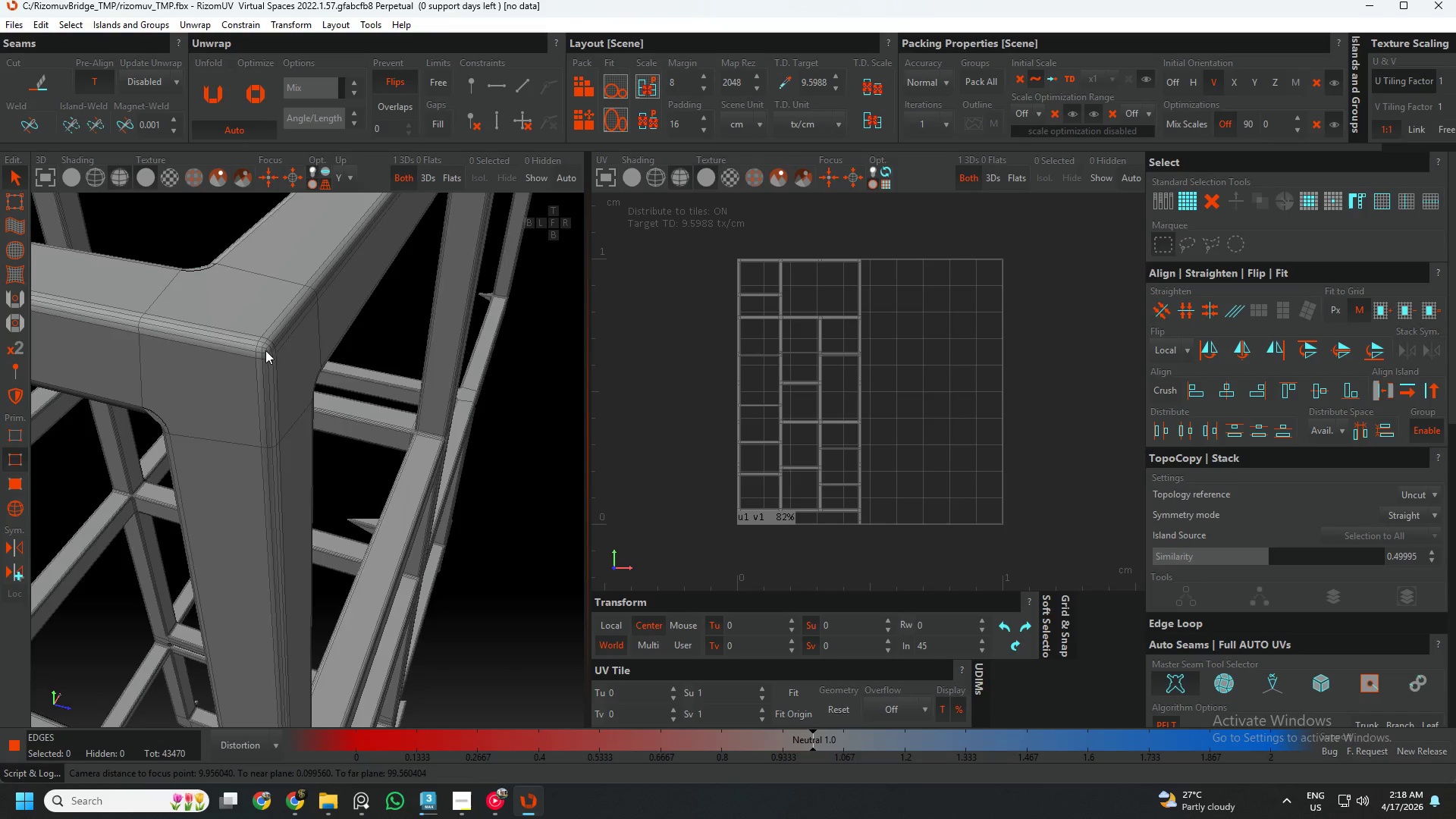 
hold_key(key=AltLeft, duration=2.22)
 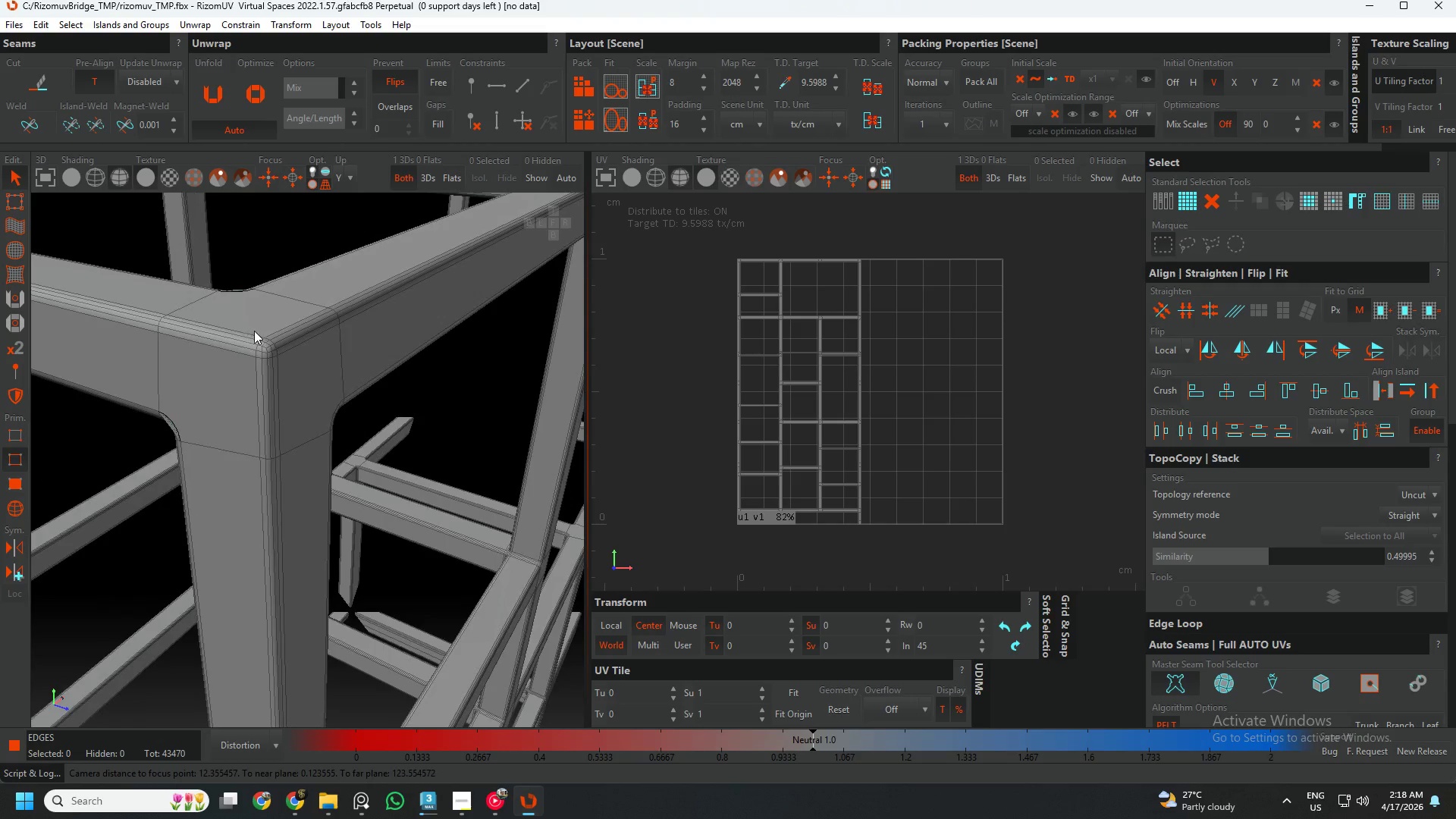 
scroll: coordinate [270, 347], scroll_direction: up, amount: 3.0
 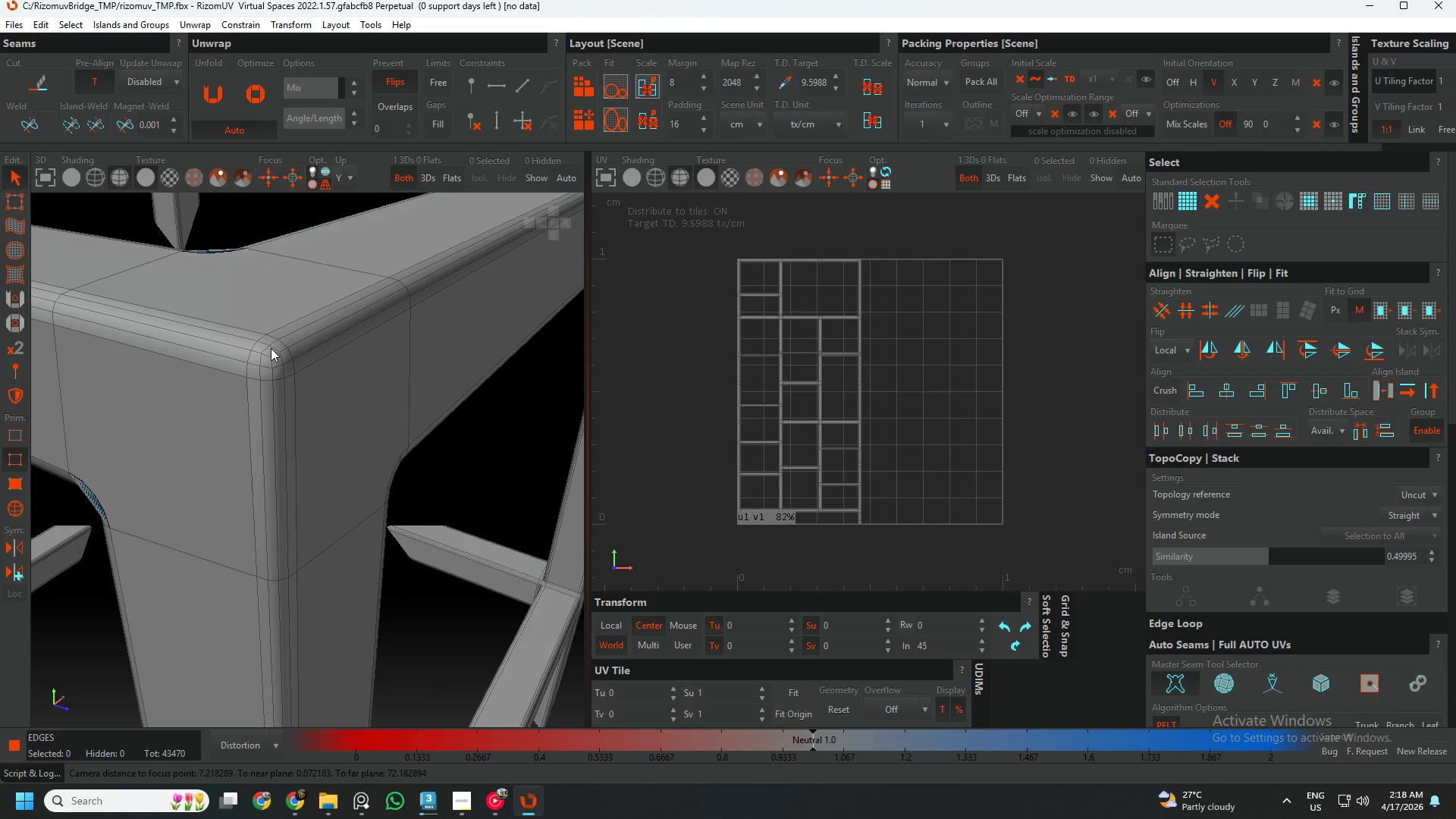 
key(F2)
 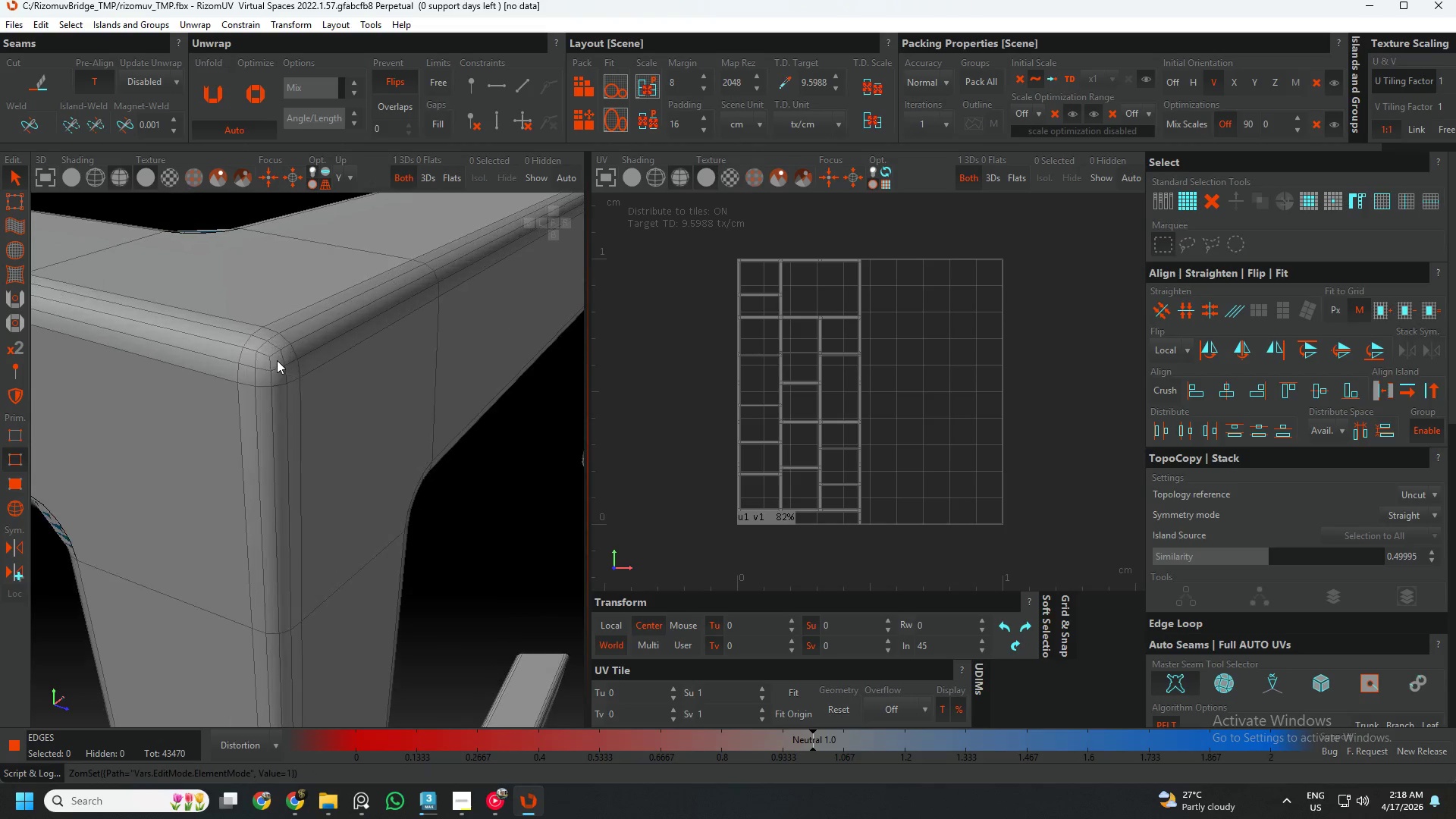 
scroll: coordinate [275, 360], scroll_direction: up, amount: 4.0
 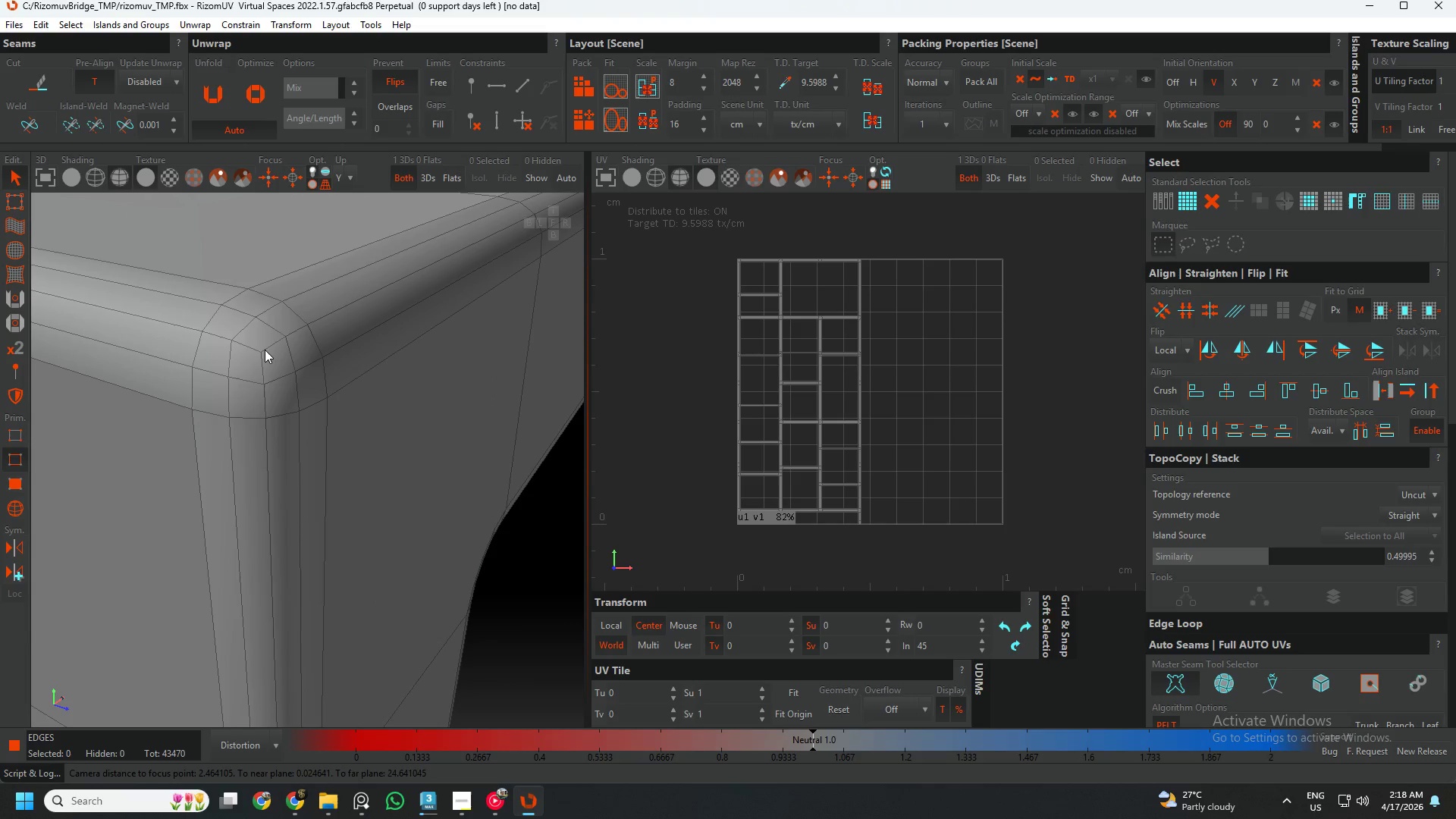 
double_click([265, 350])
 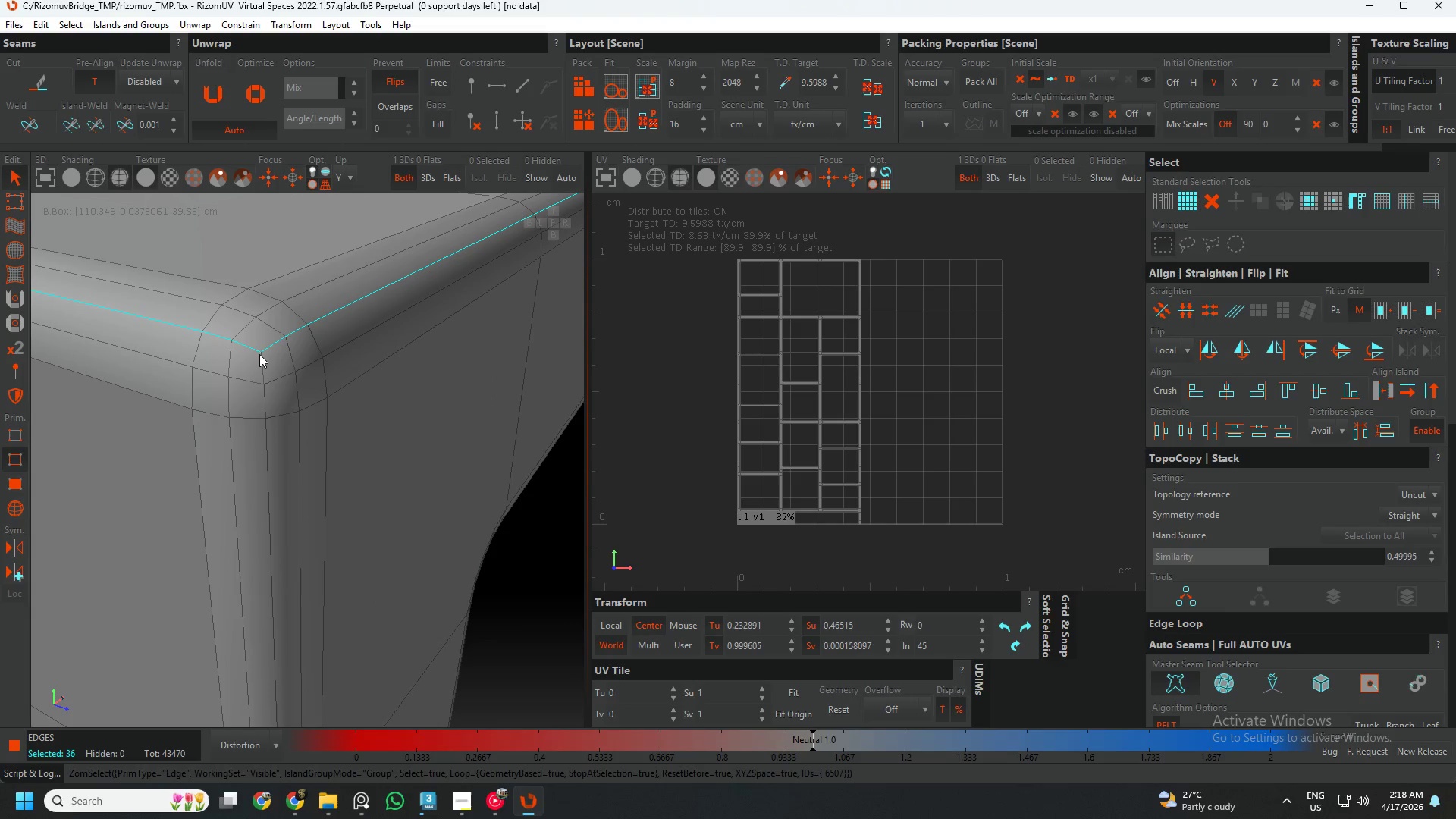 
key(Control+ControlLeft)
 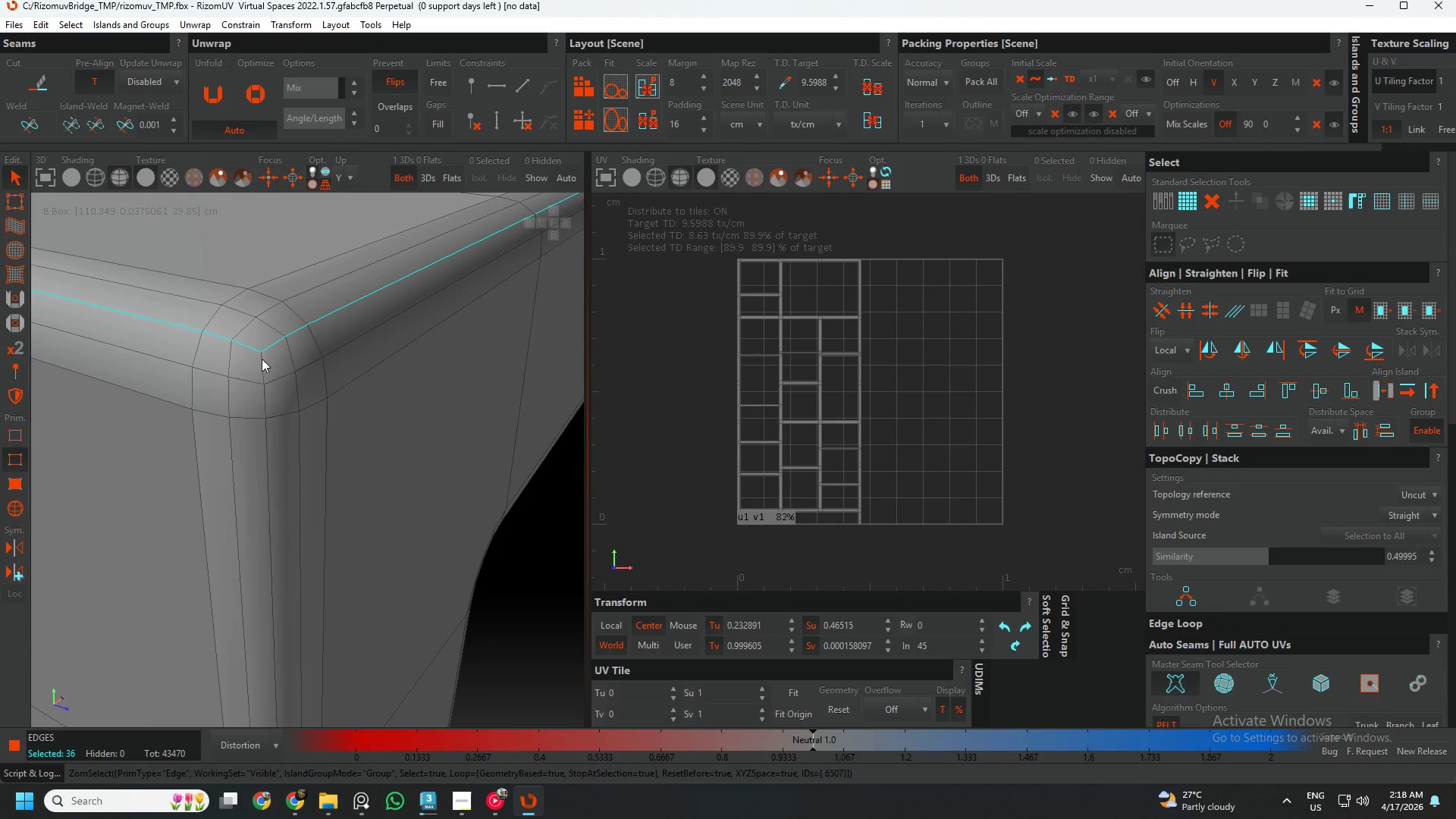 
hold_key(key=ControlLeft, duration=0.5)
double_click([262, 359])
 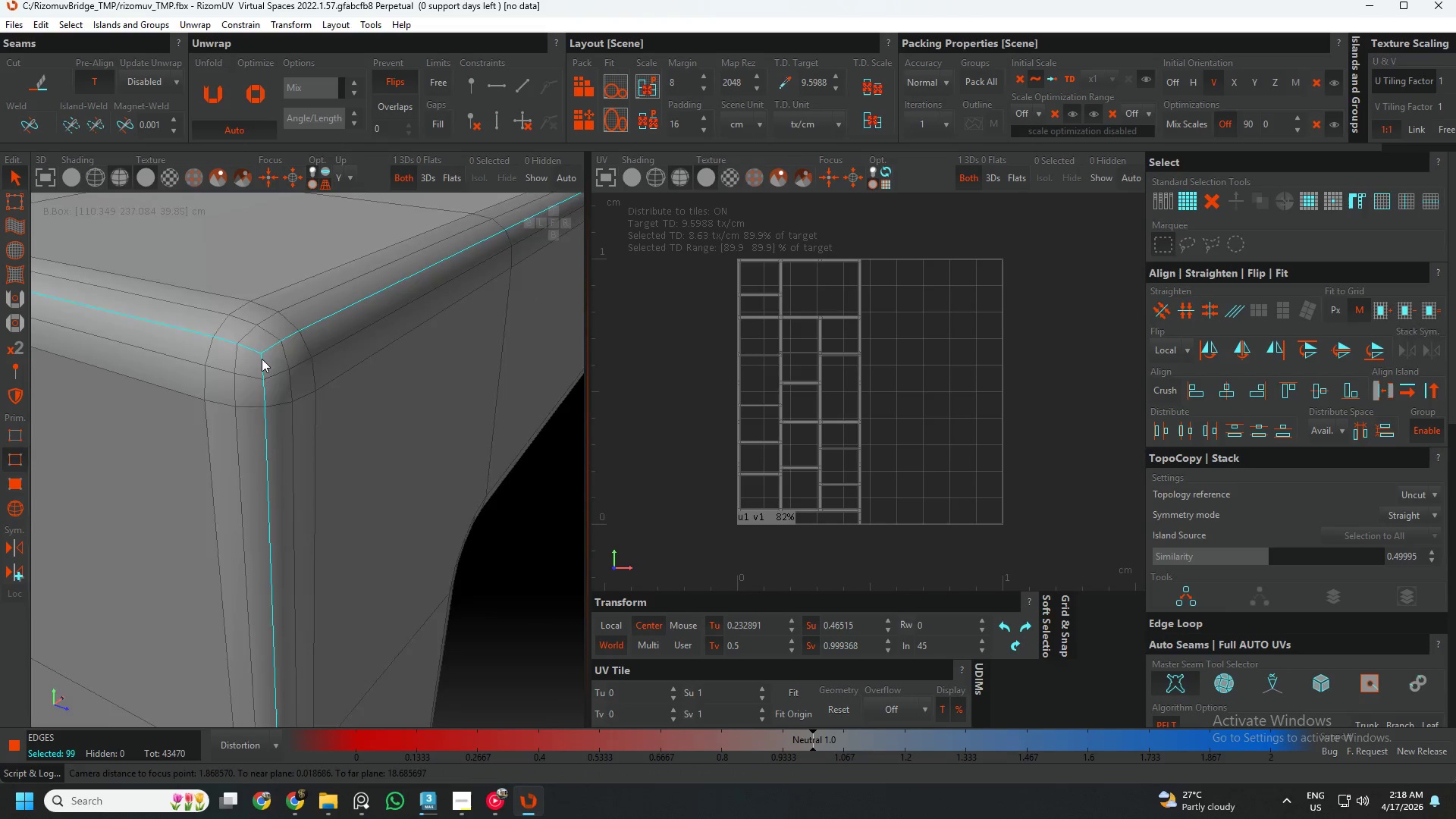 
key(C)
 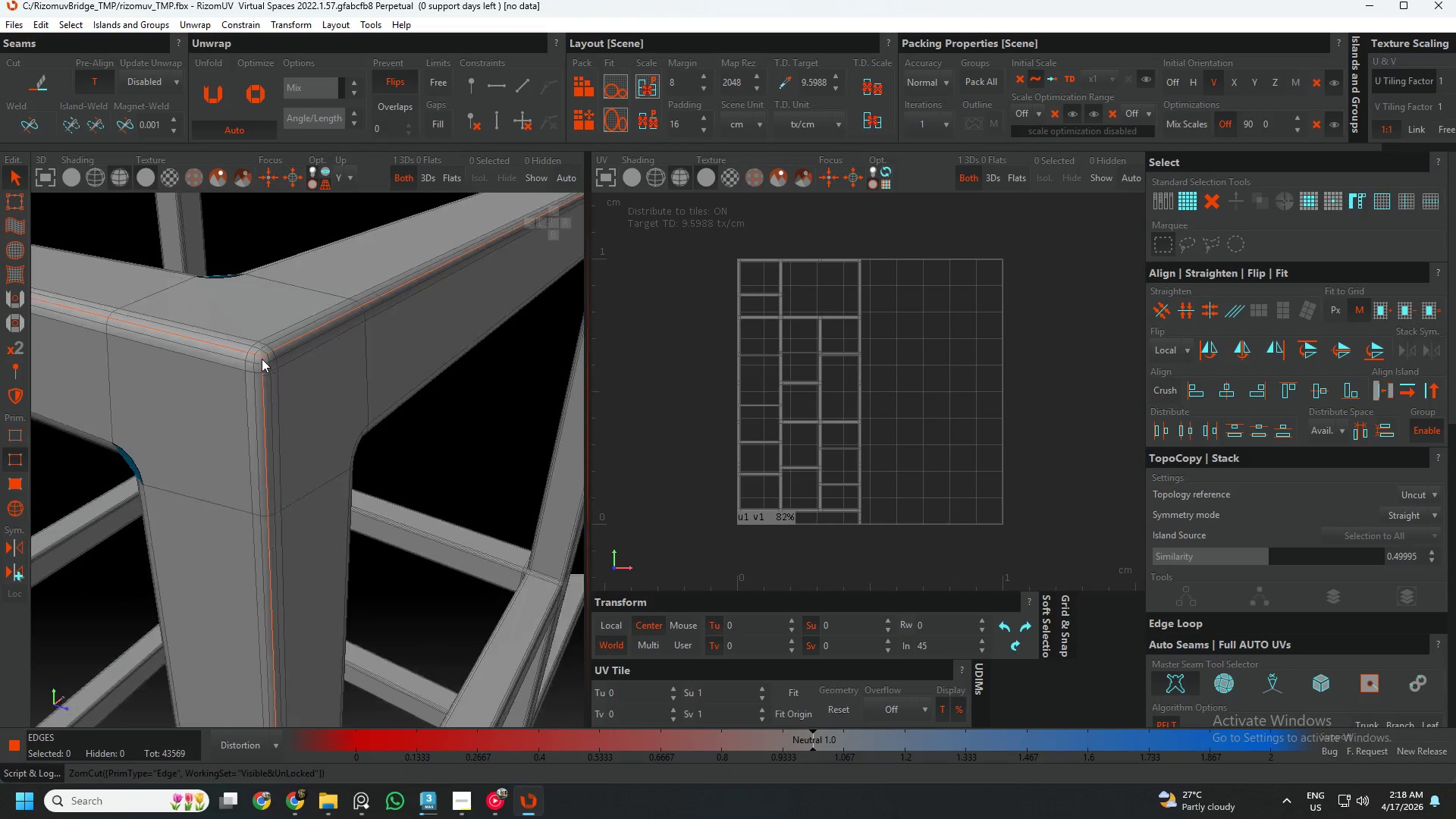 
scroll: coordinate [262, 359], scroll_direction: down, amount: 6.0
 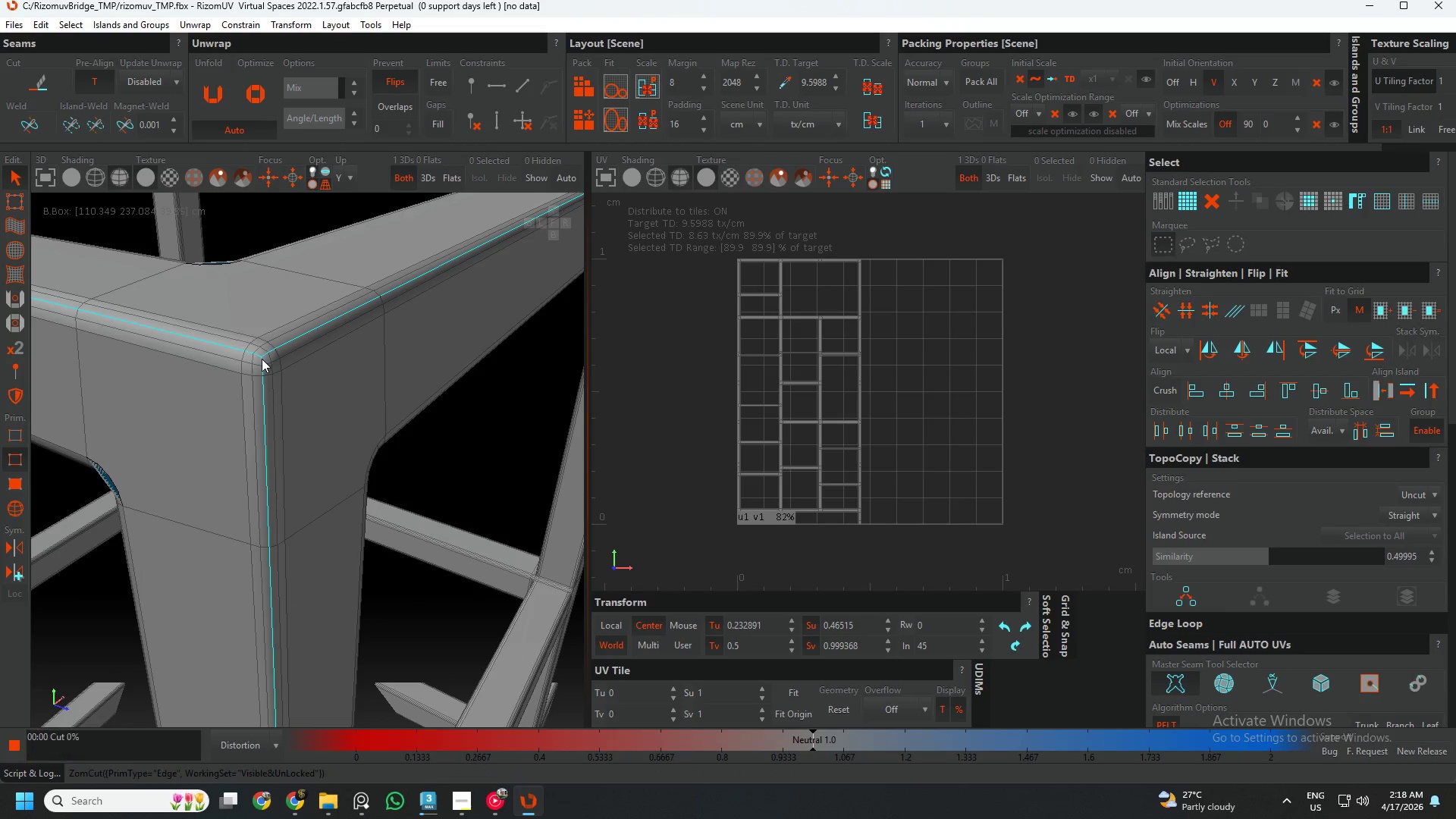 
key(Alt+AltLeft)
 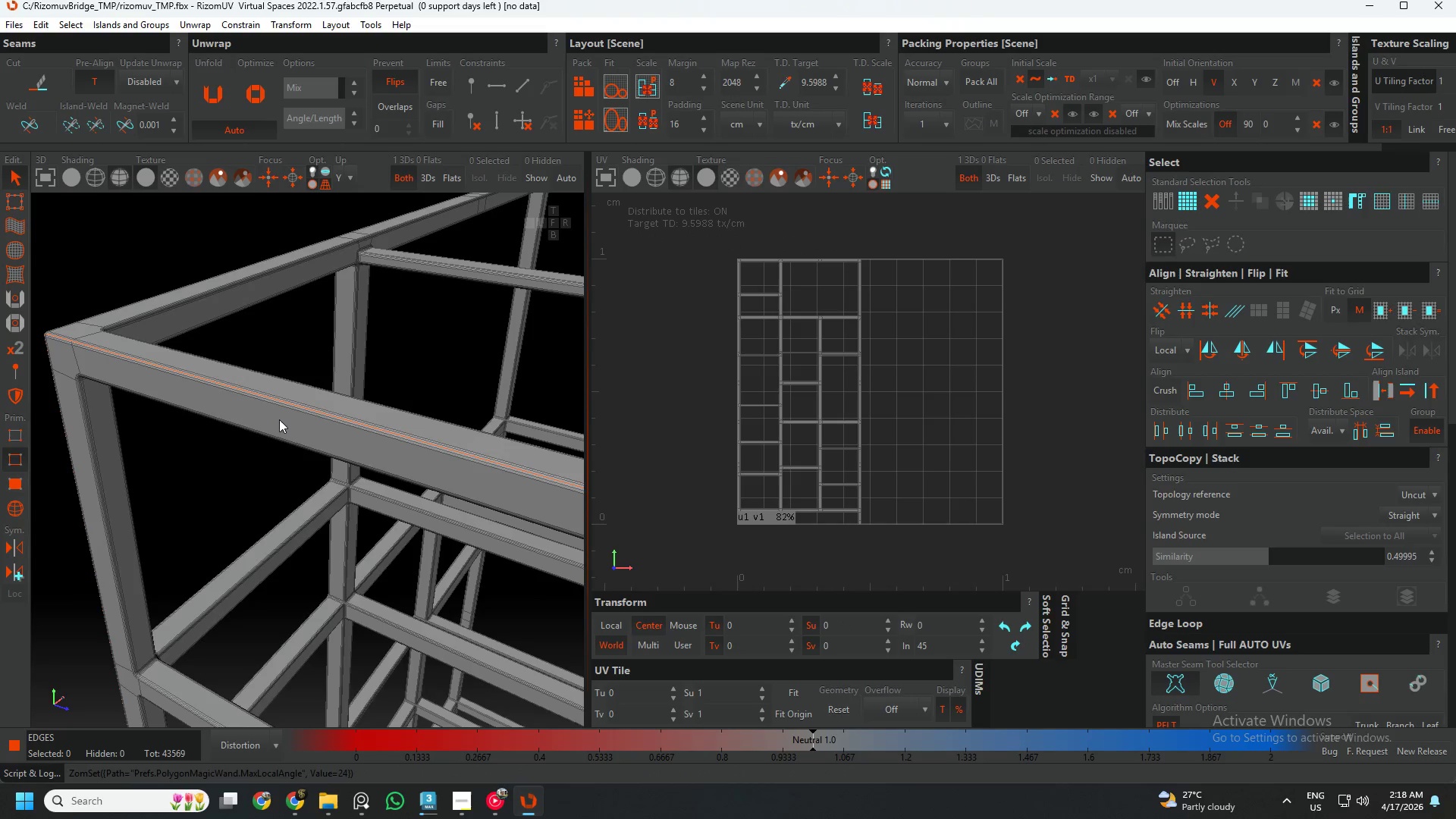 
scroll: coordinate [253, 378], scroll_direction: down, amount: 9.0
 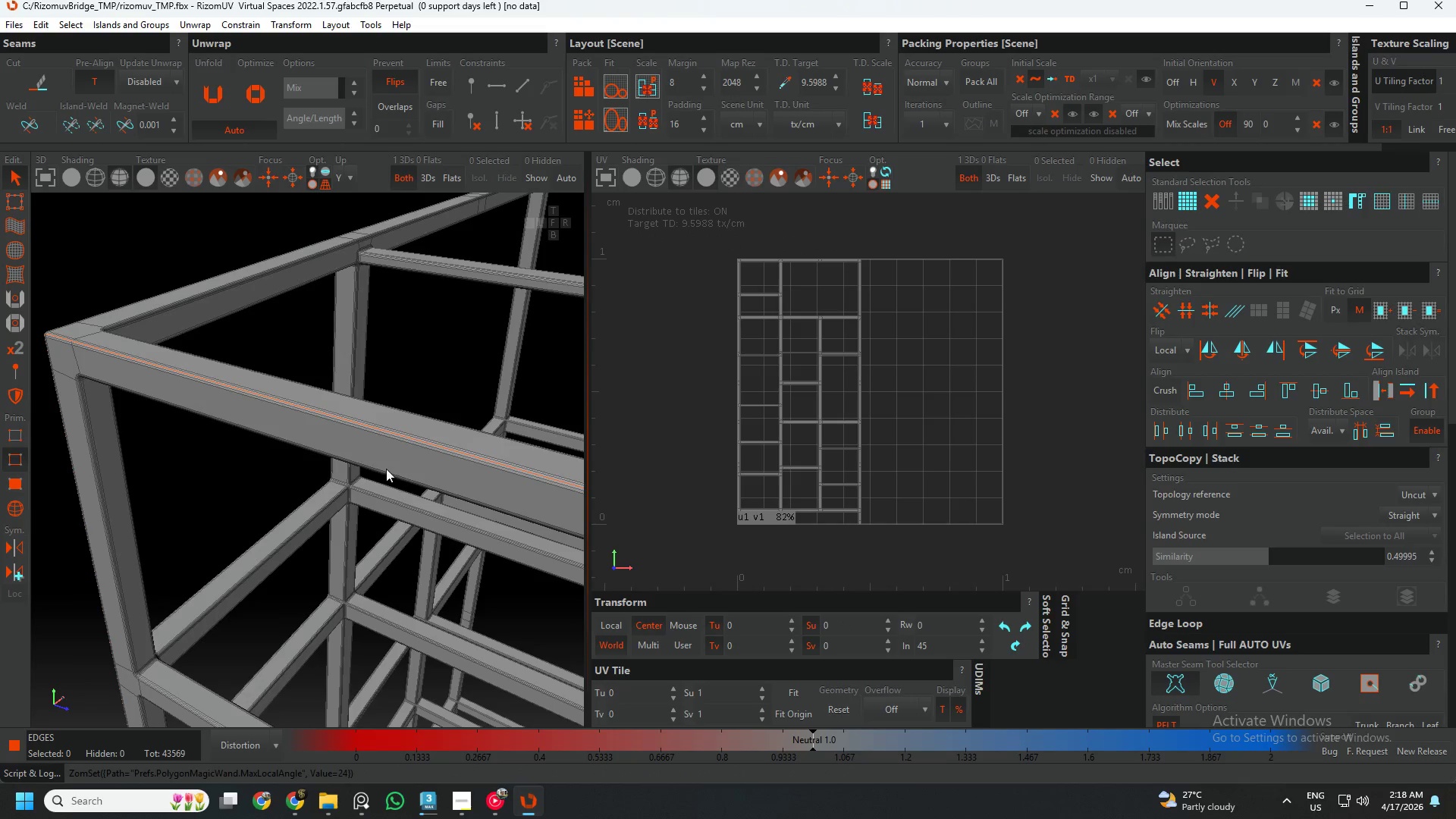 
hold_key(key=AltLeft, duration=0.45)
 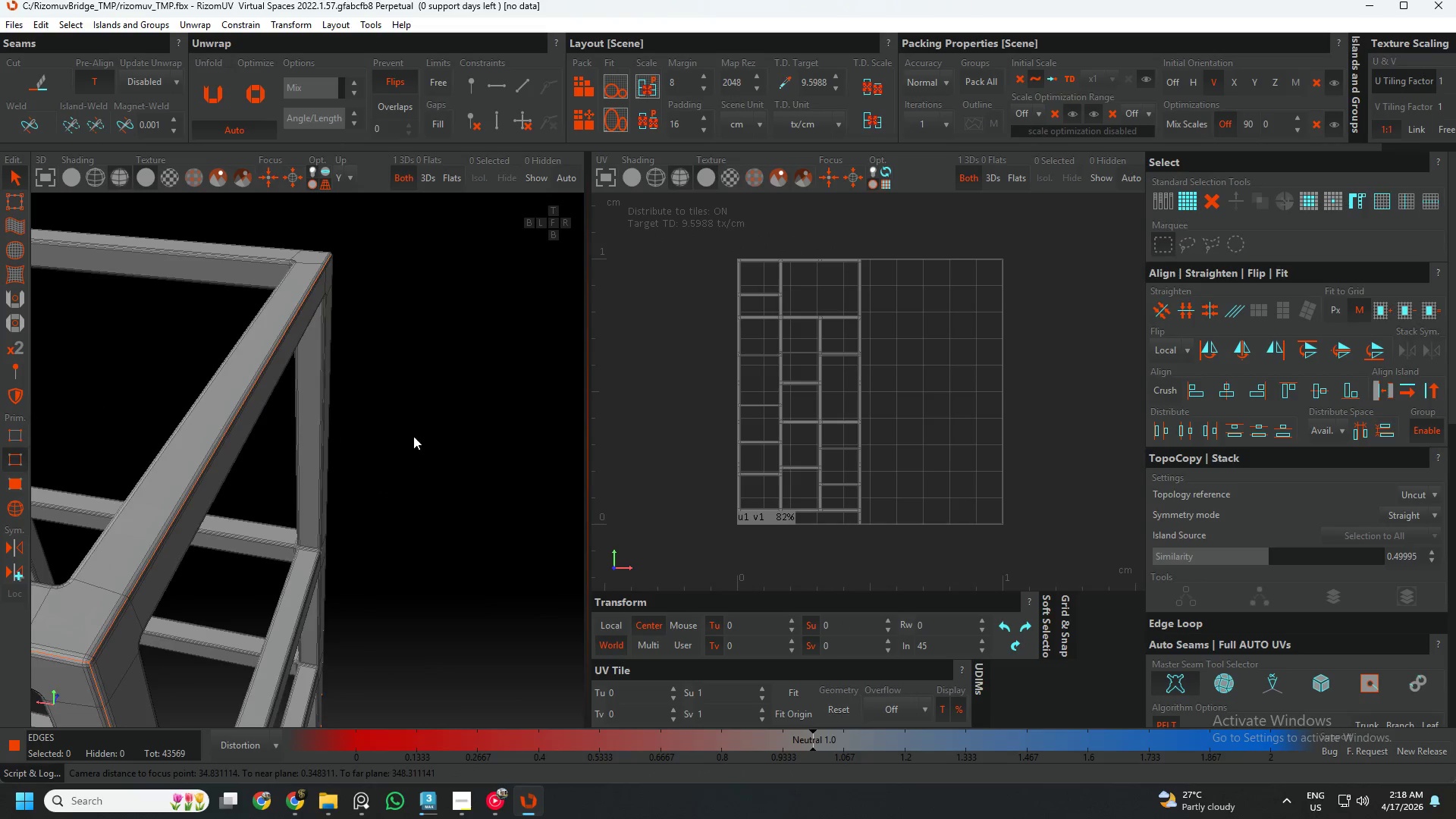 
scroll: coordinate [362, 448], scroll_direction: down, amount: 5.0
 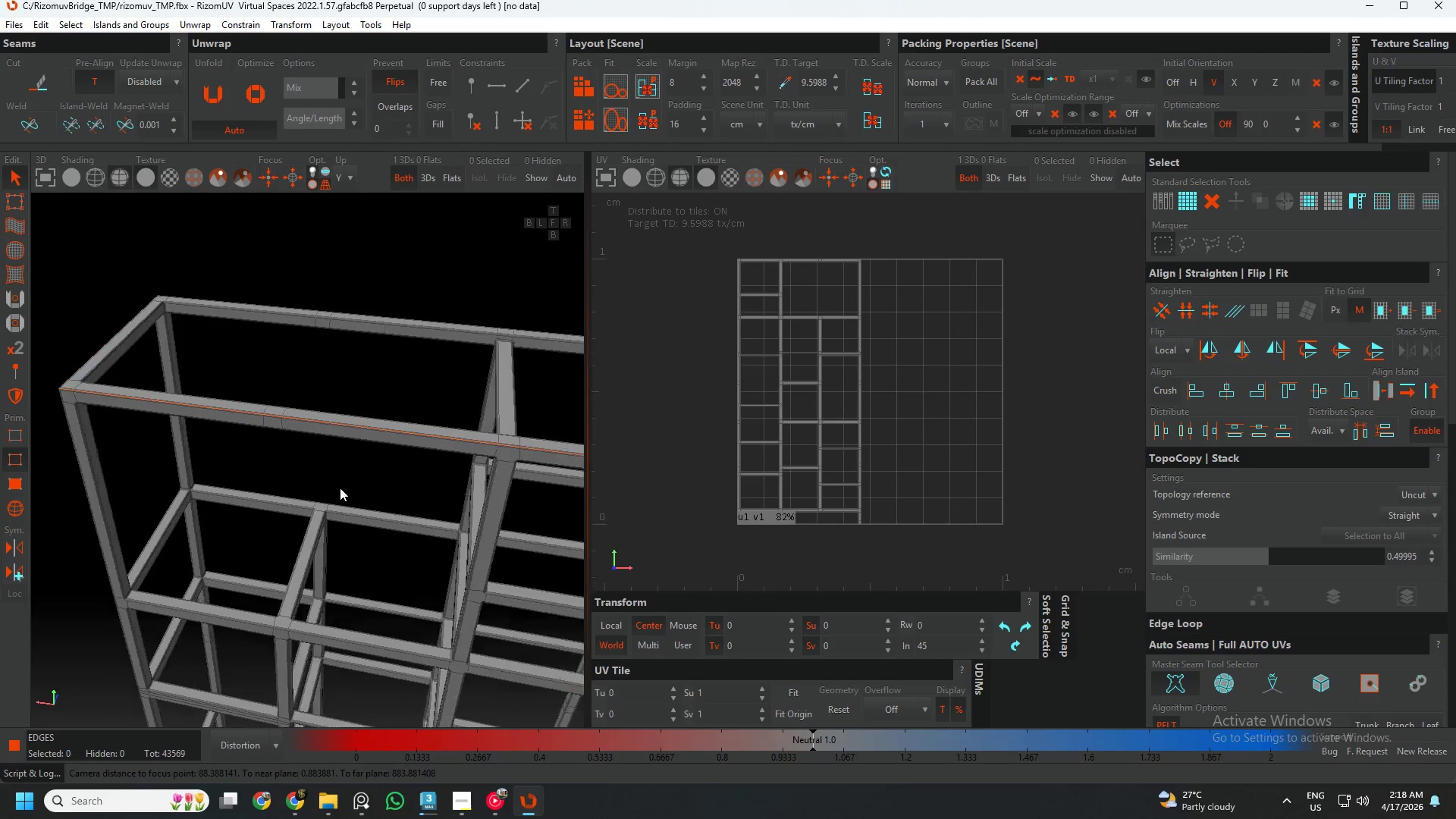 
scroll: coordinate [375, 336], scroll_direction: up, amount: 11.0
 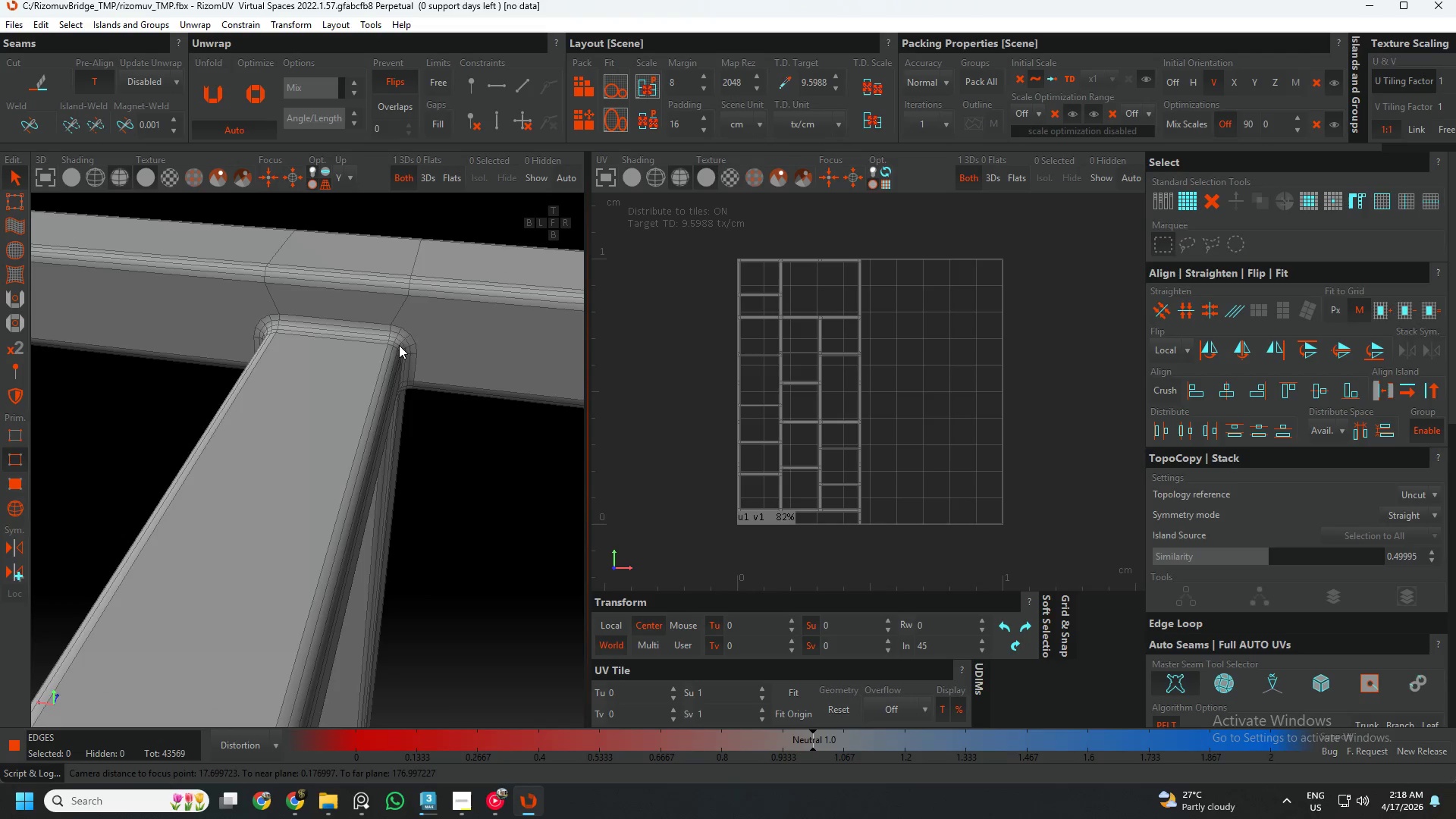 
hold_key(key=AltLeft, duration=0.98)
 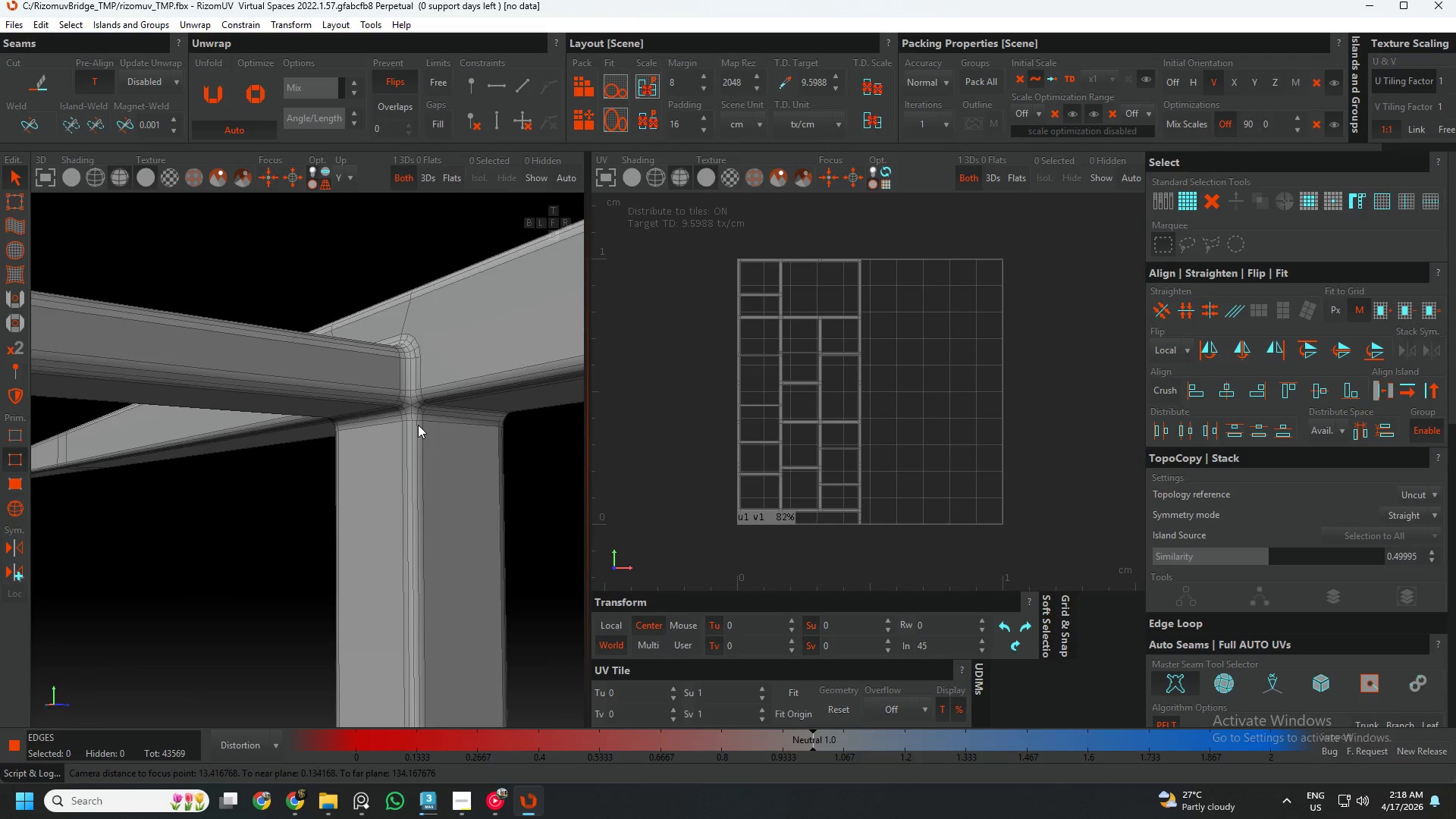 
scroll: coordinate [405, 358], scroll_direction: up, amount: 6.0
 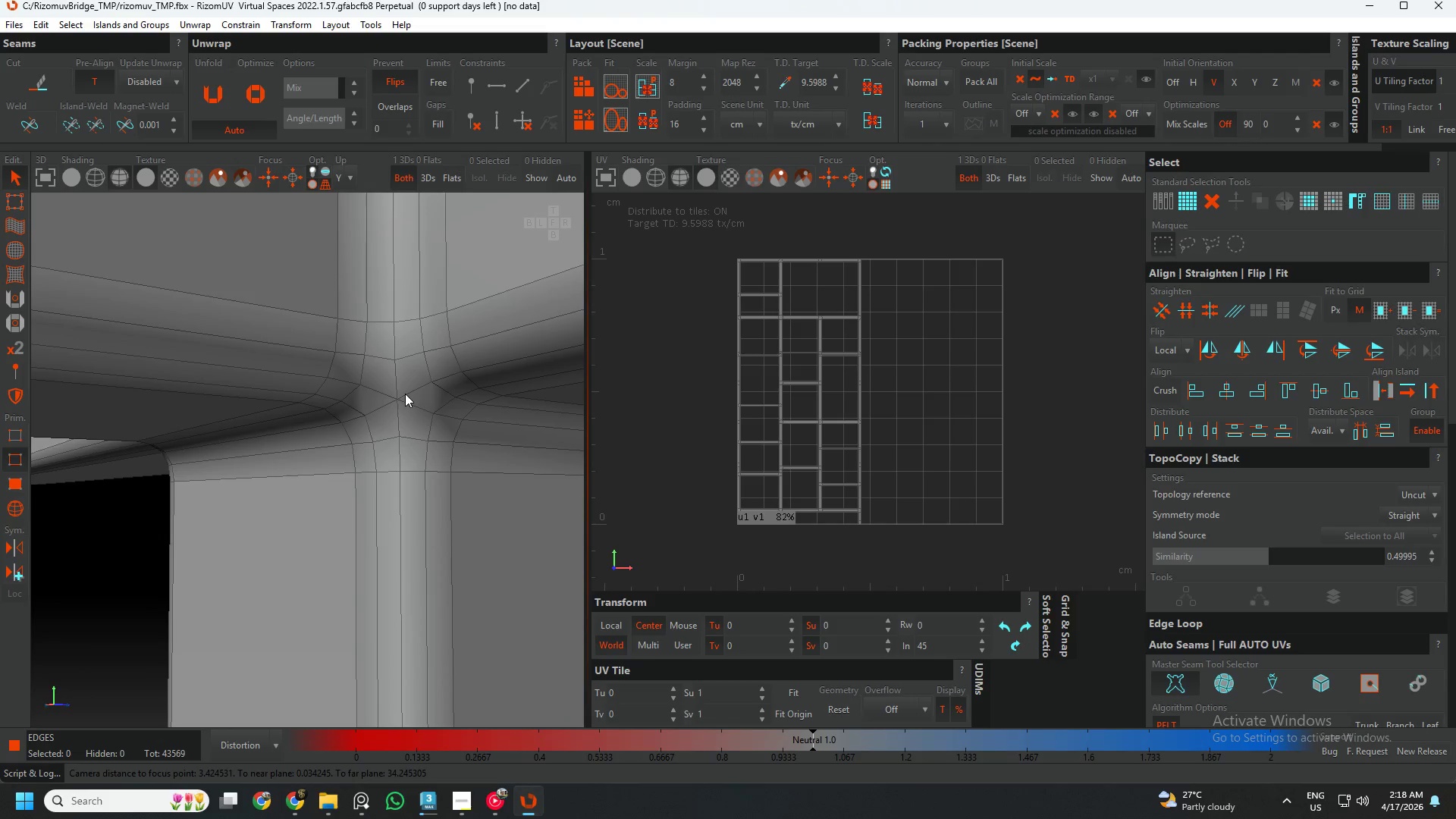 
hold_key(key=AltLeft, duration=3.34)
 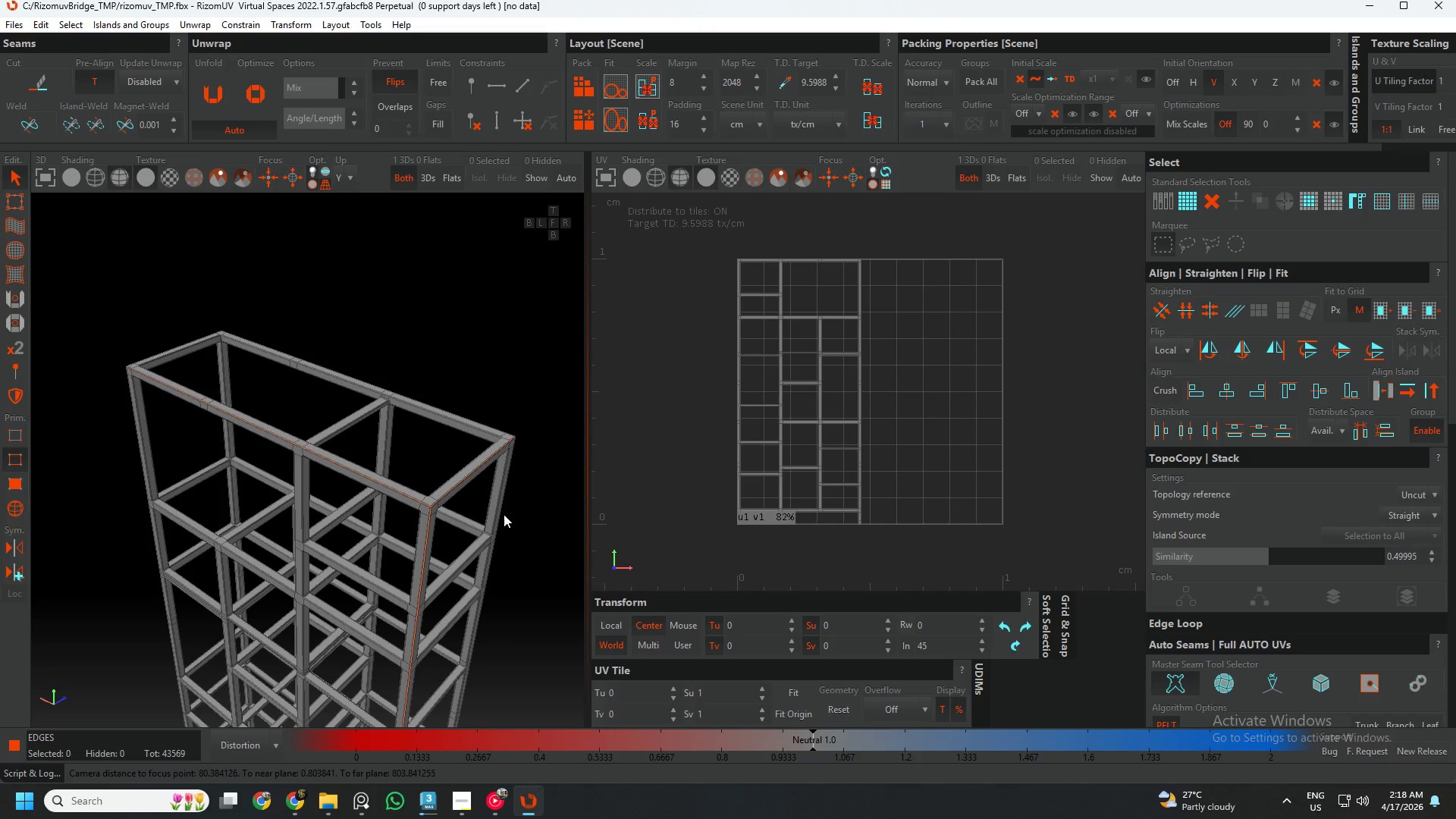 
scroll: coordinate [390, 409], scroll_direction: down, amount: 20.0
 